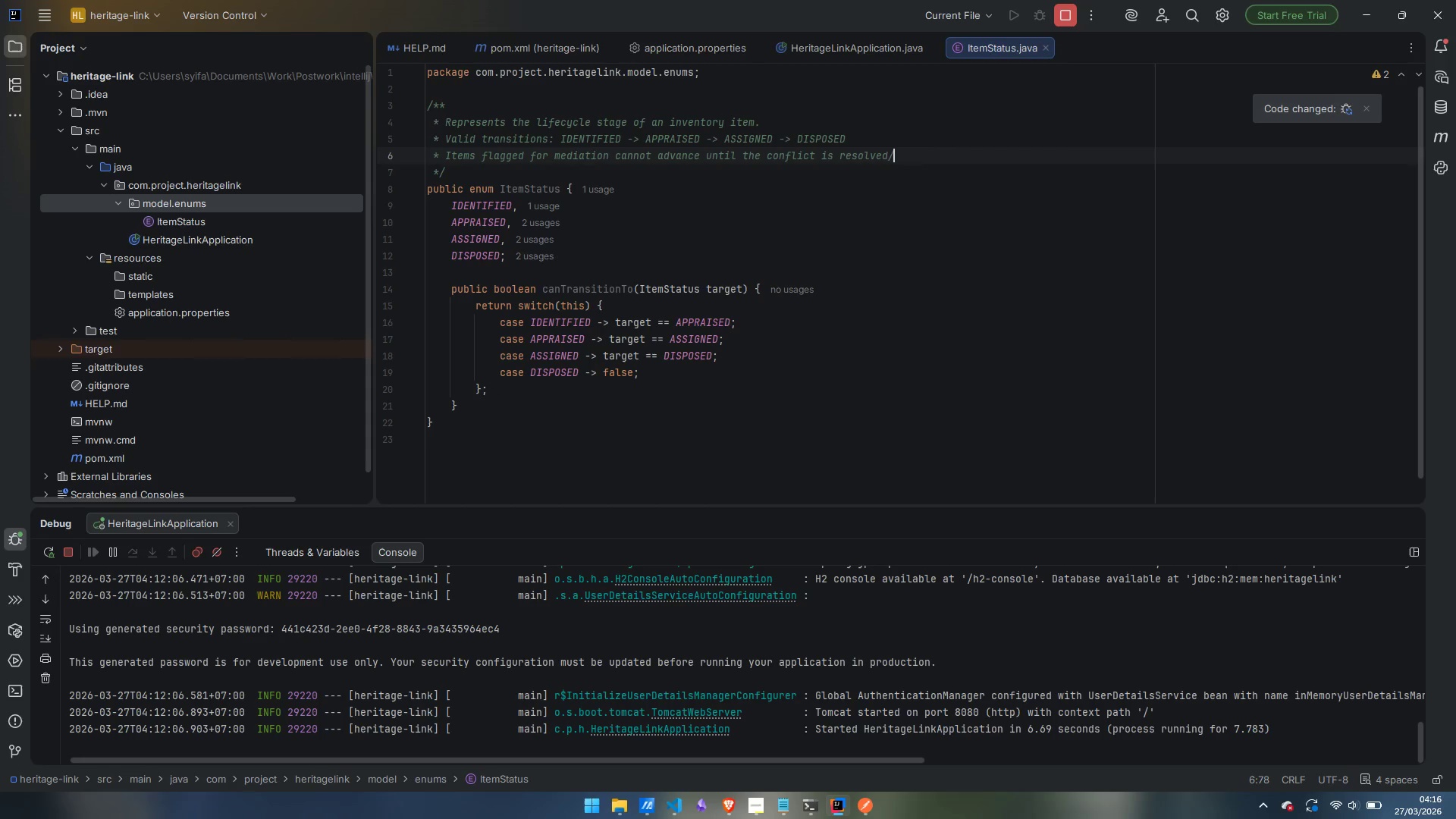 
key(Backspace)
 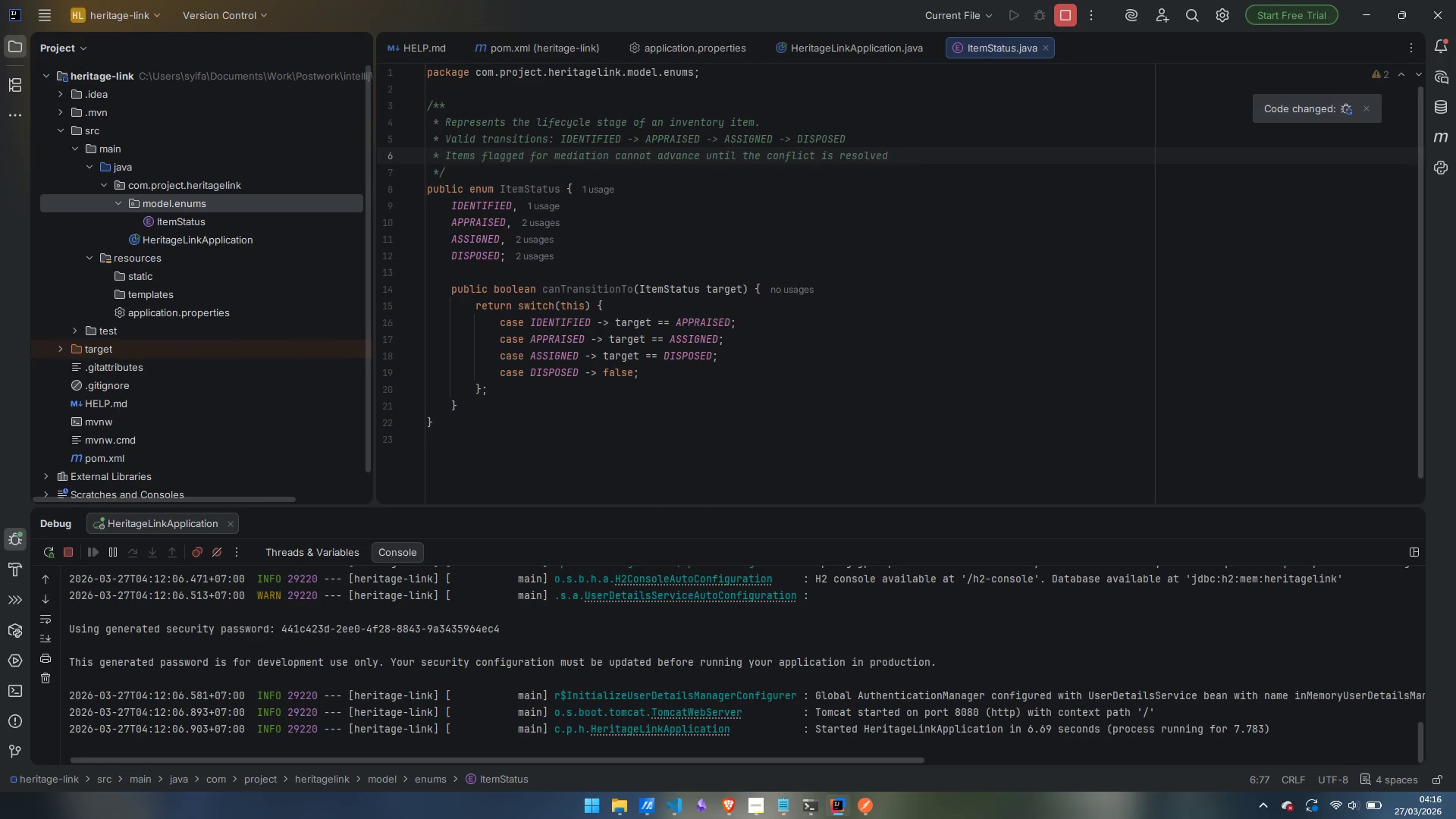 
key(Period)
 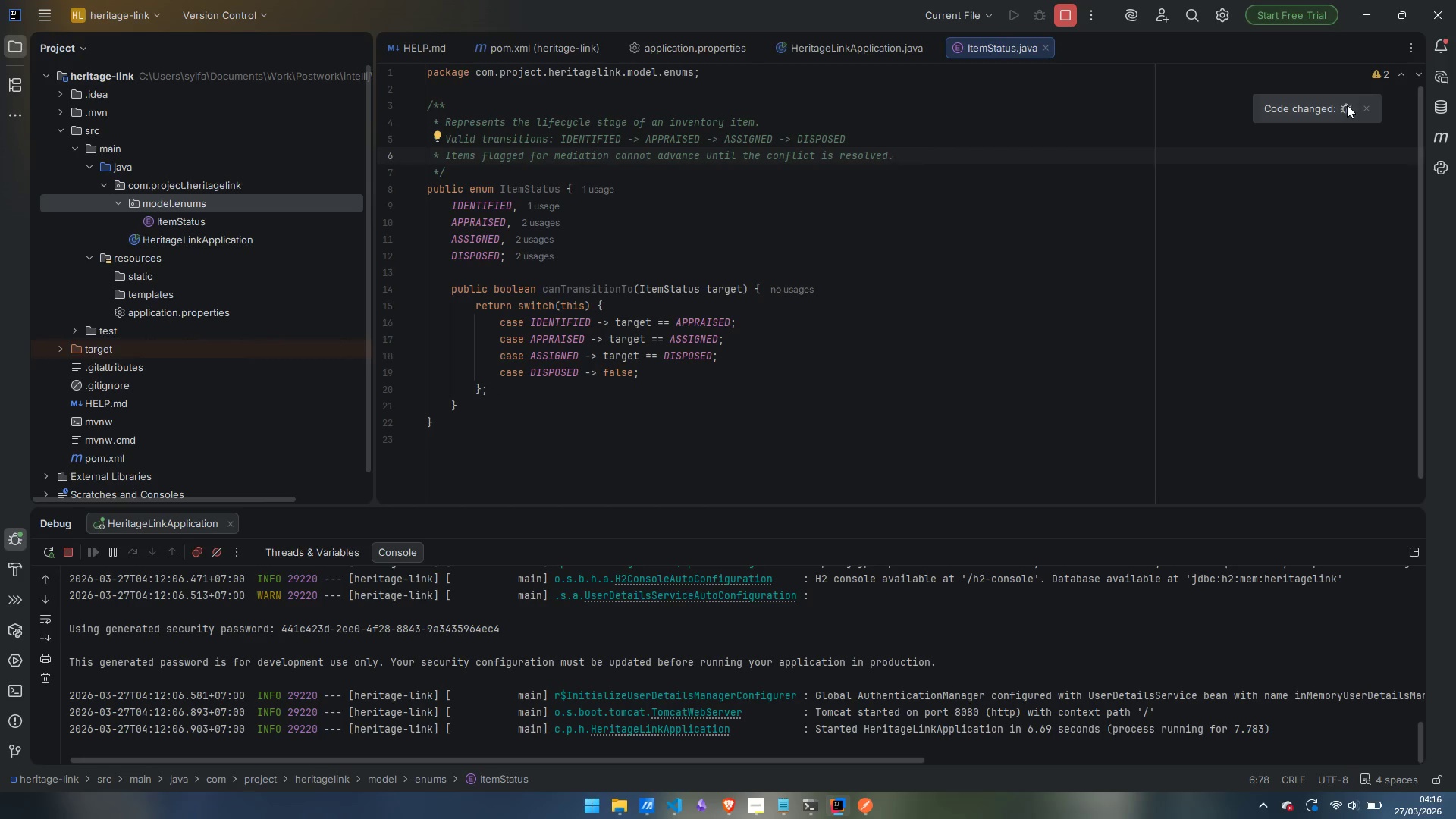 
wait(5.06)
 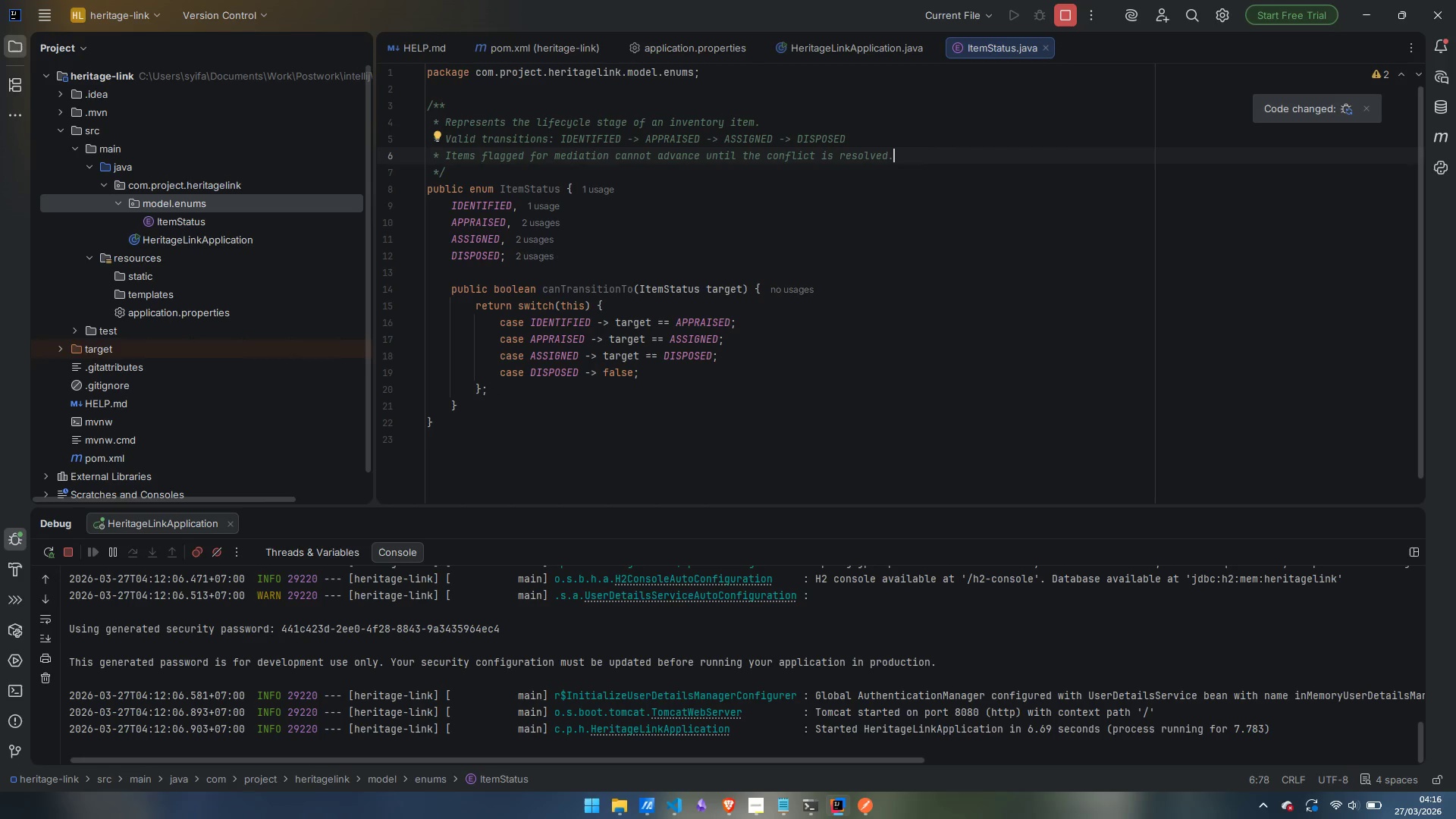 
left_click([1068, 14])
 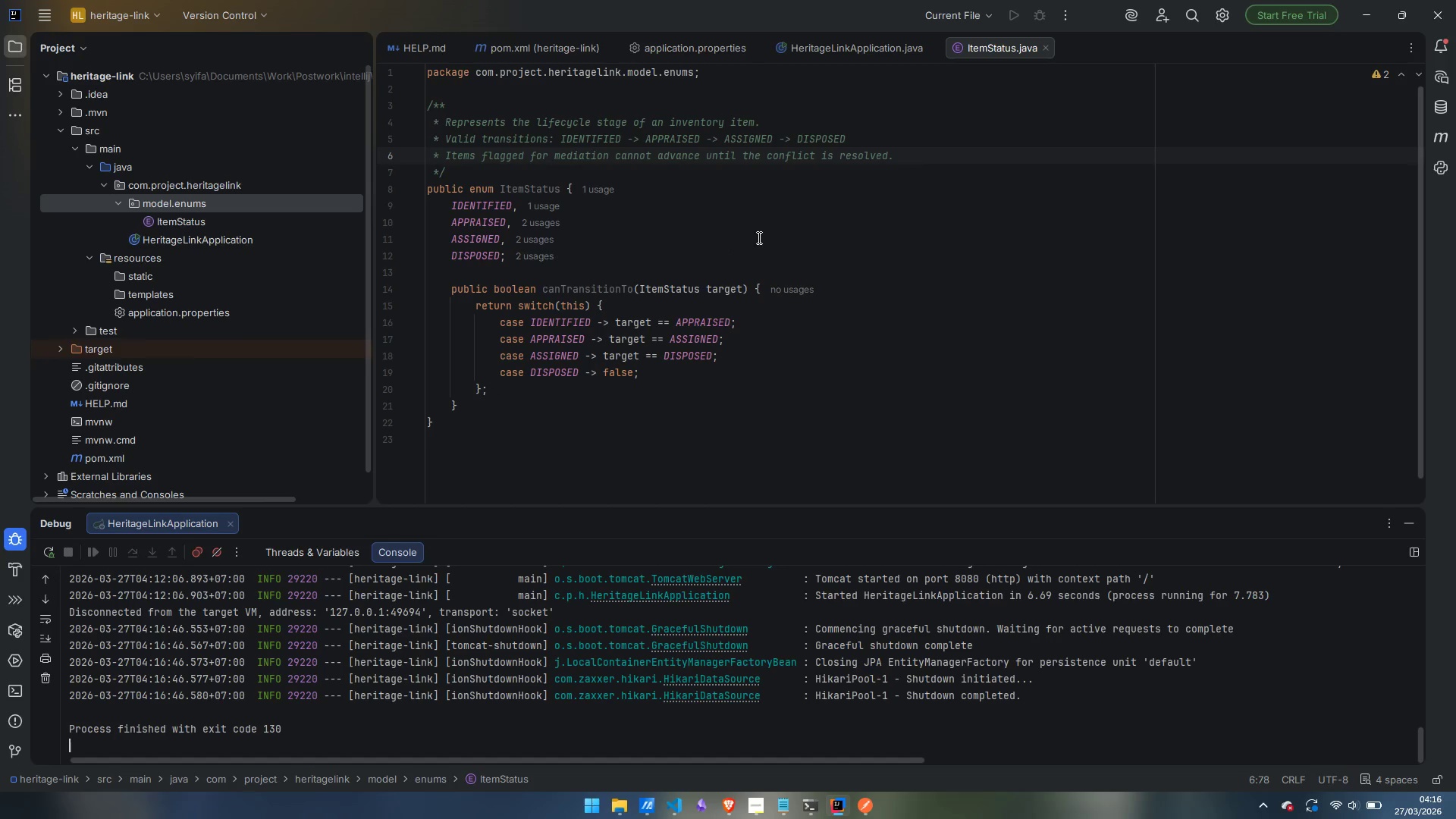 
left_click([738, 196])
 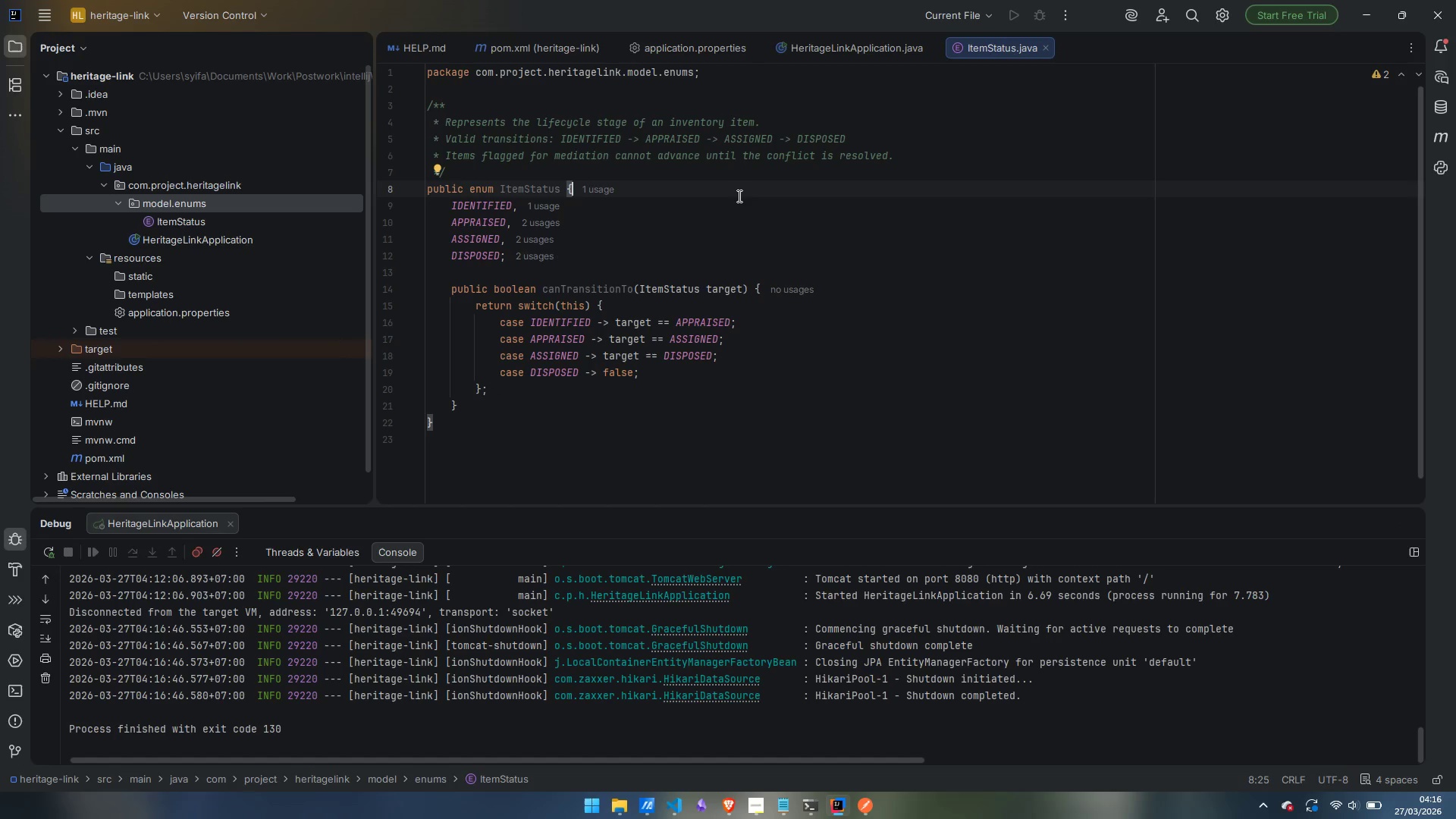 
wait(8.66)
 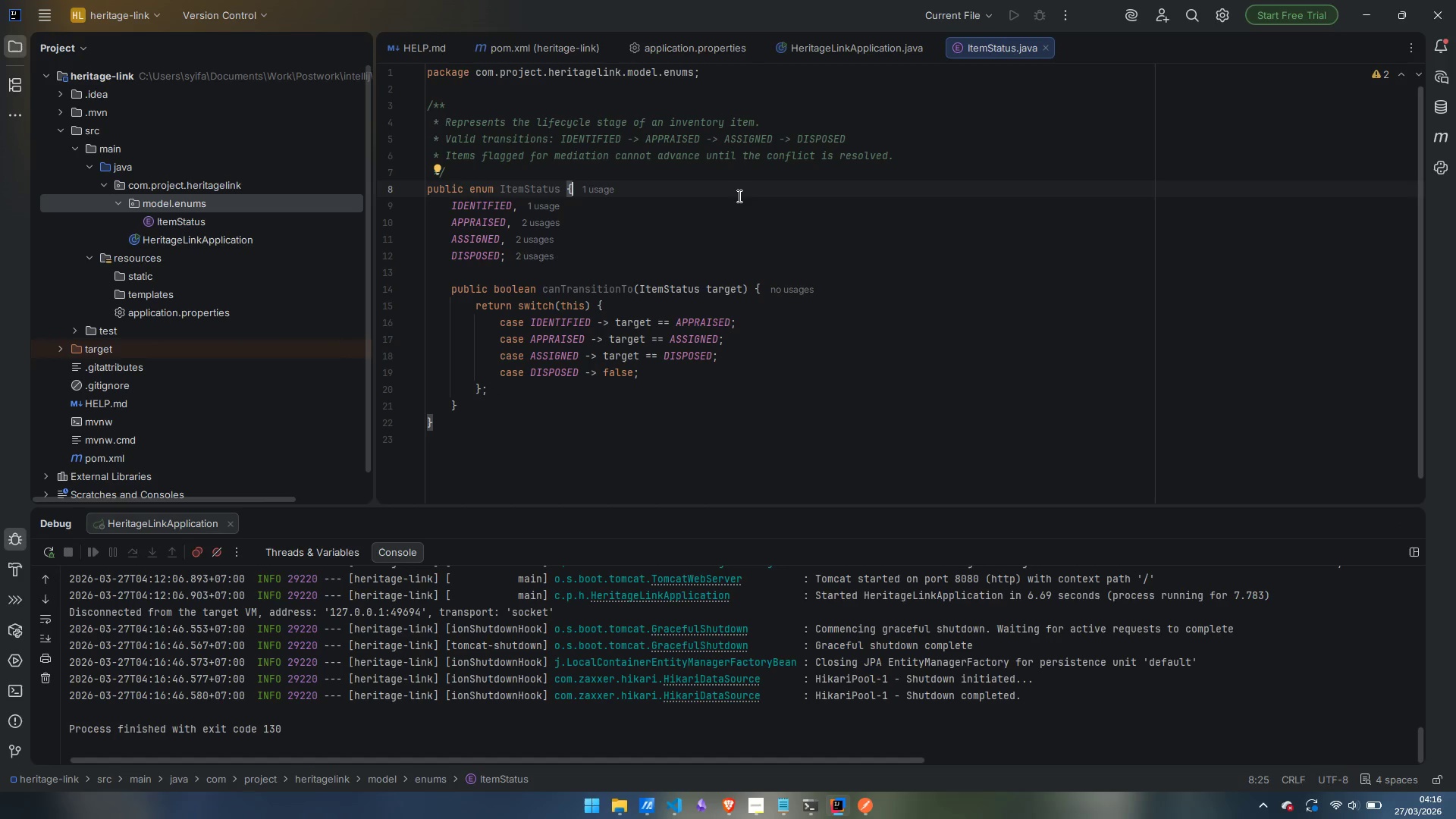 
right_click([187, 206])
 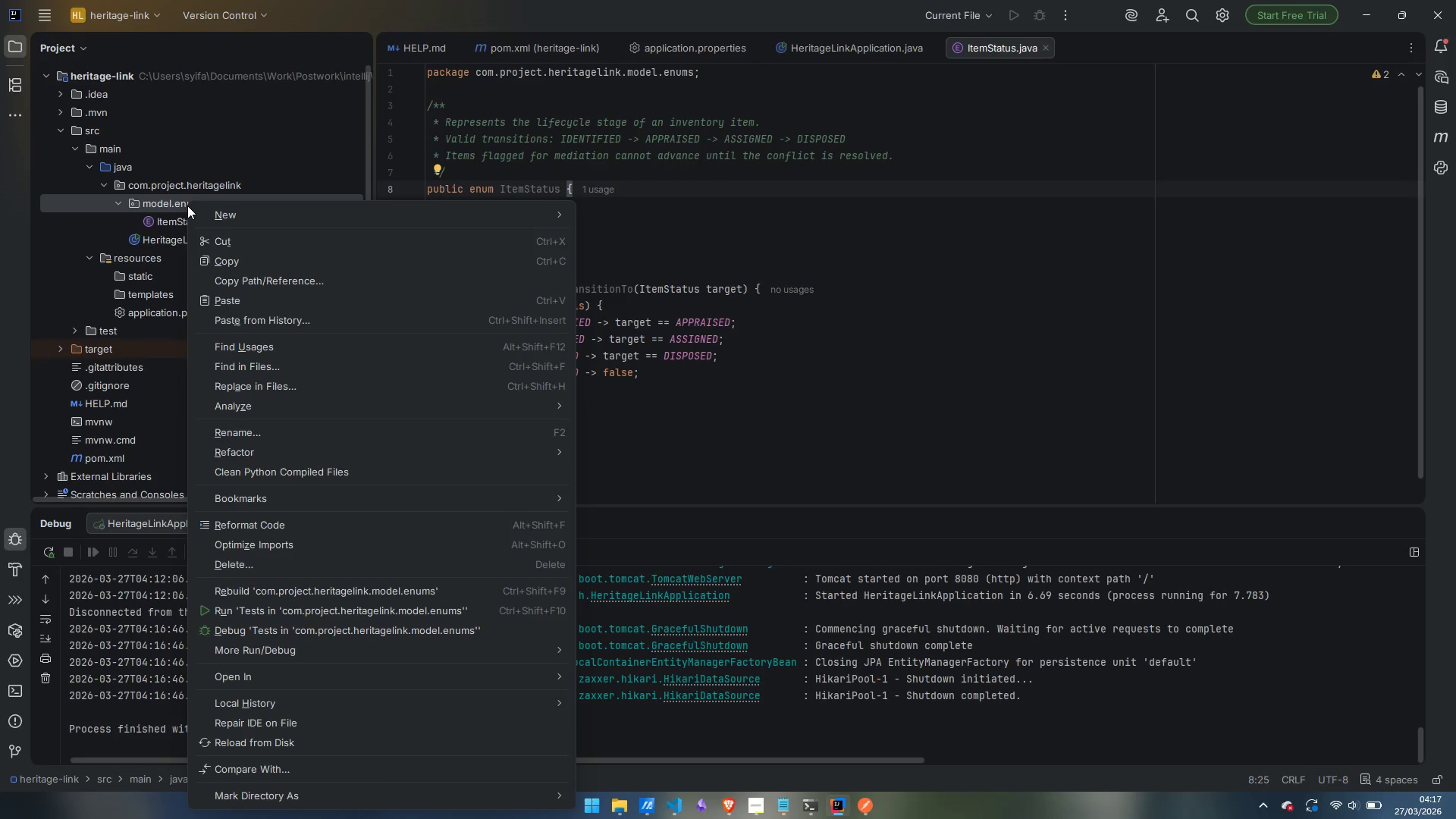 
wait(8.27)
 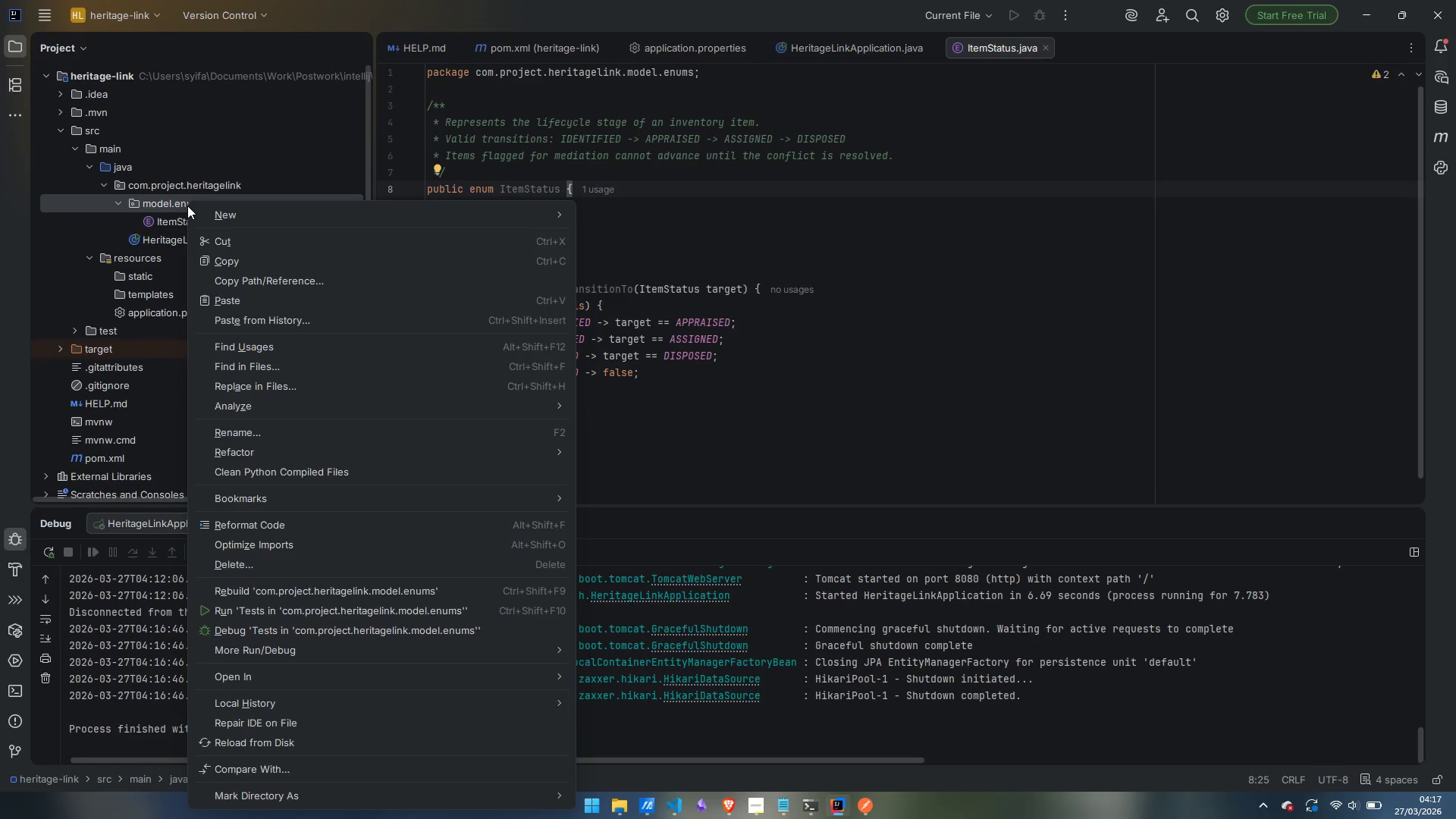 
left_click([646, 215])
 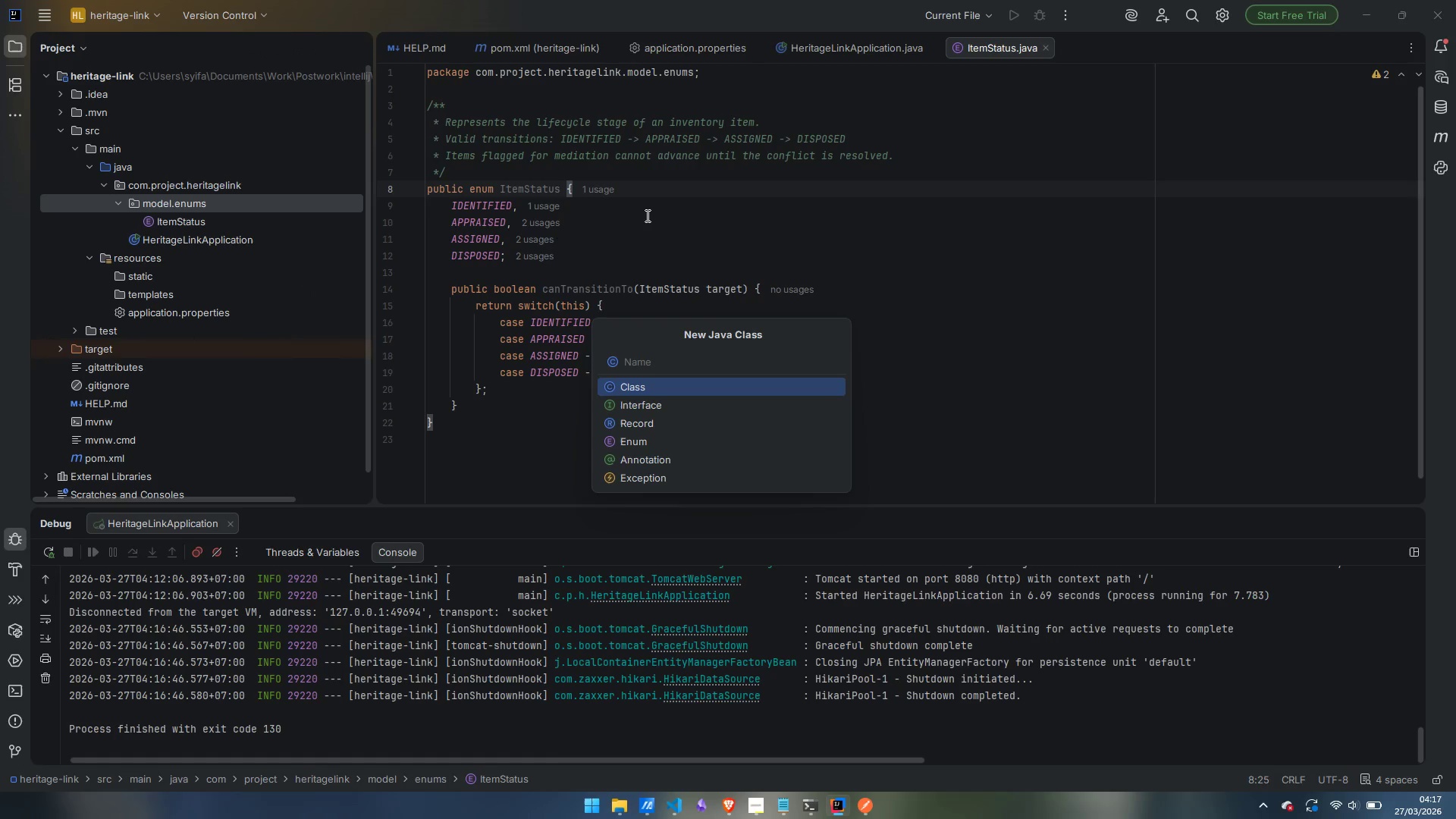 
key(ArrowDown)
 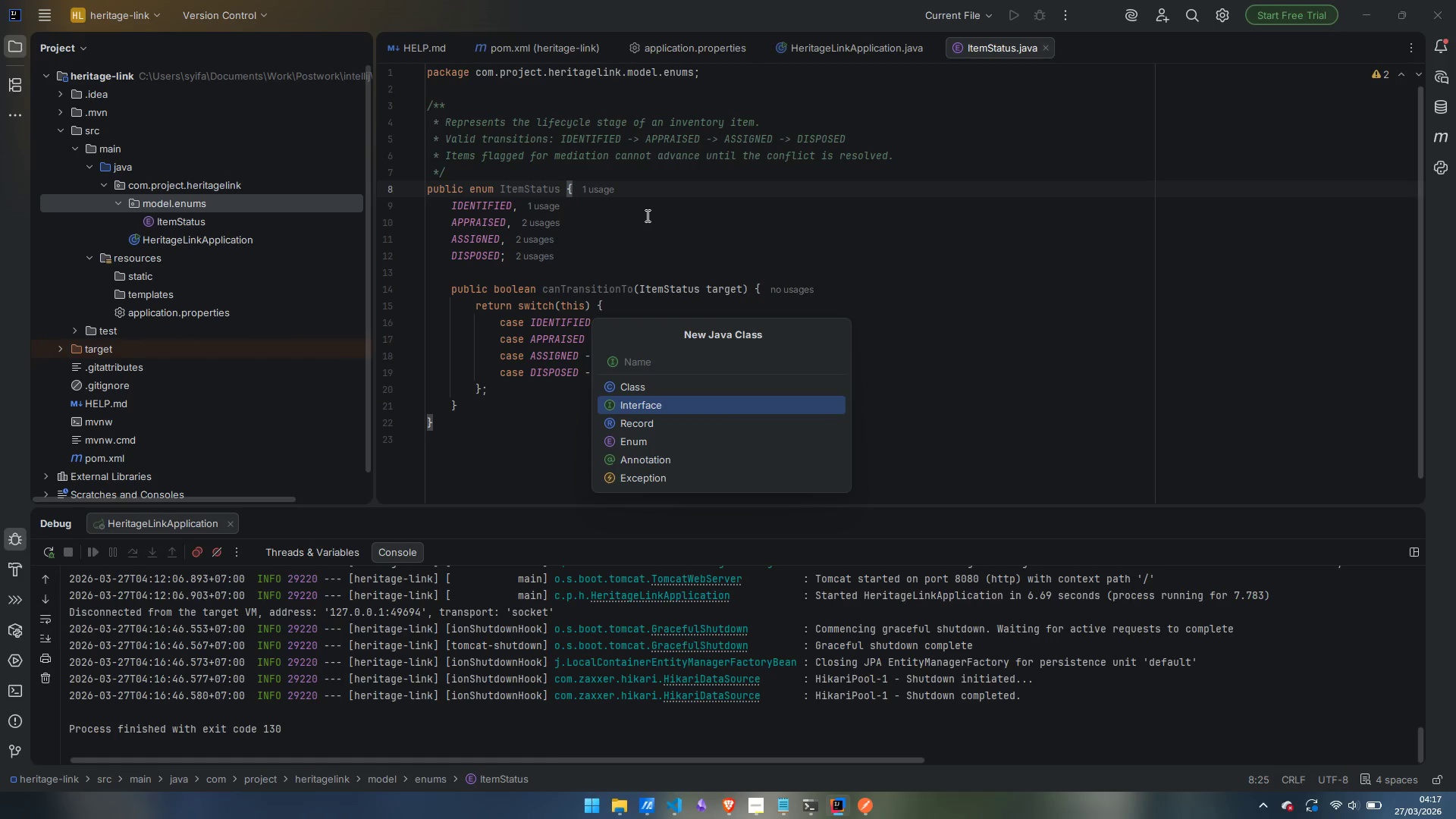 
key(ArrowDown)
 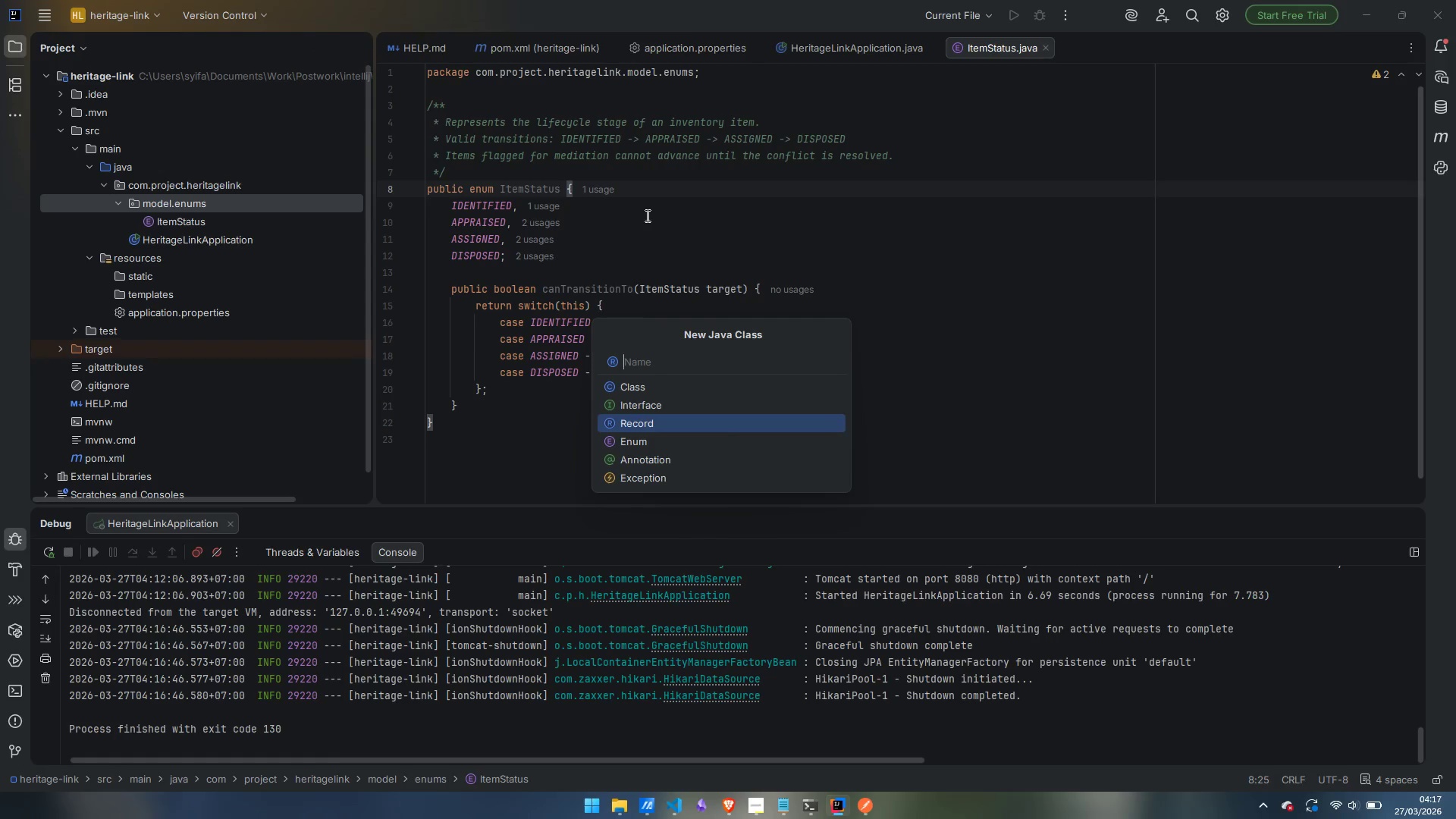 
key(ArrowDown)
 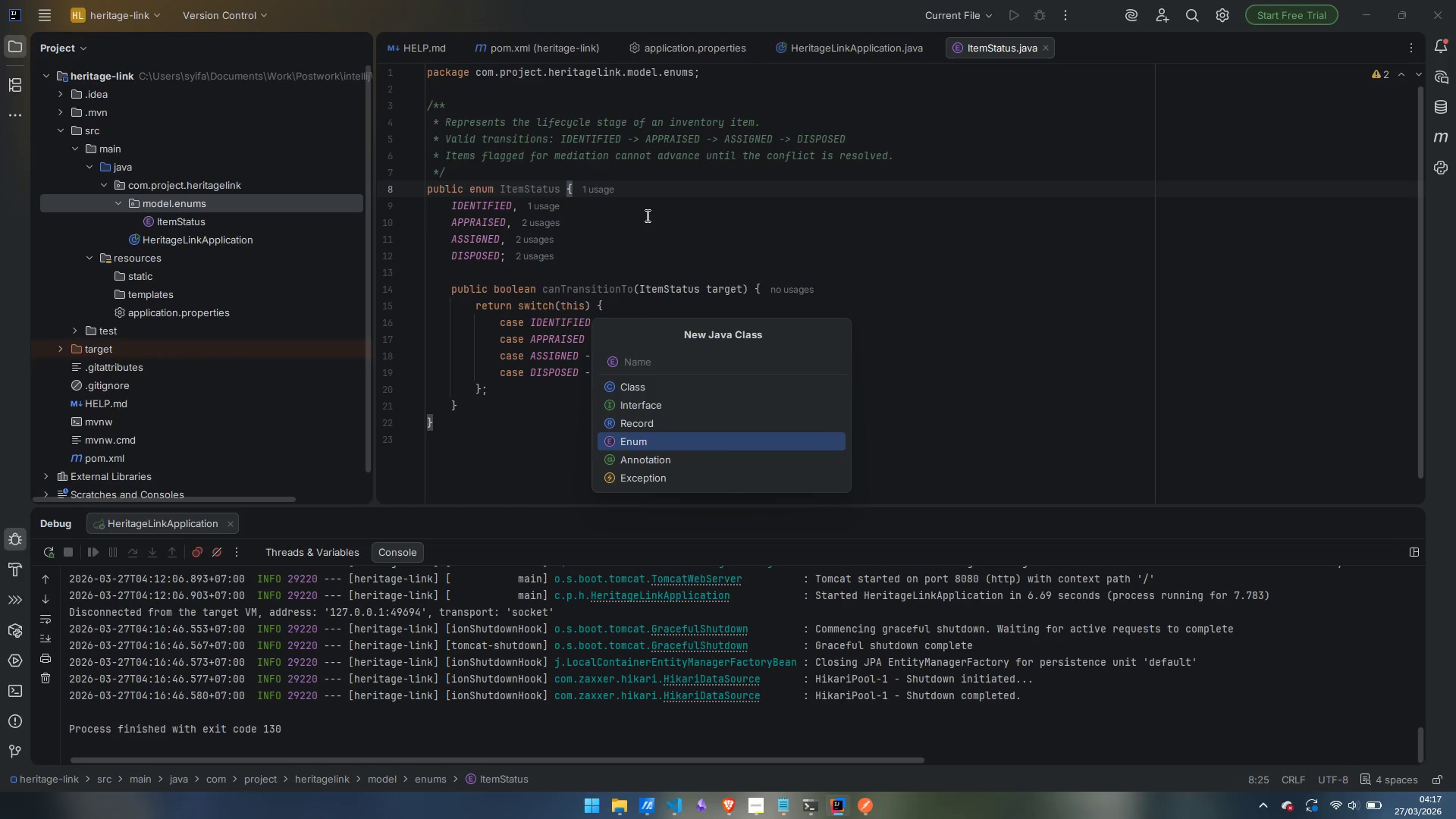 
type(DispositionType)
 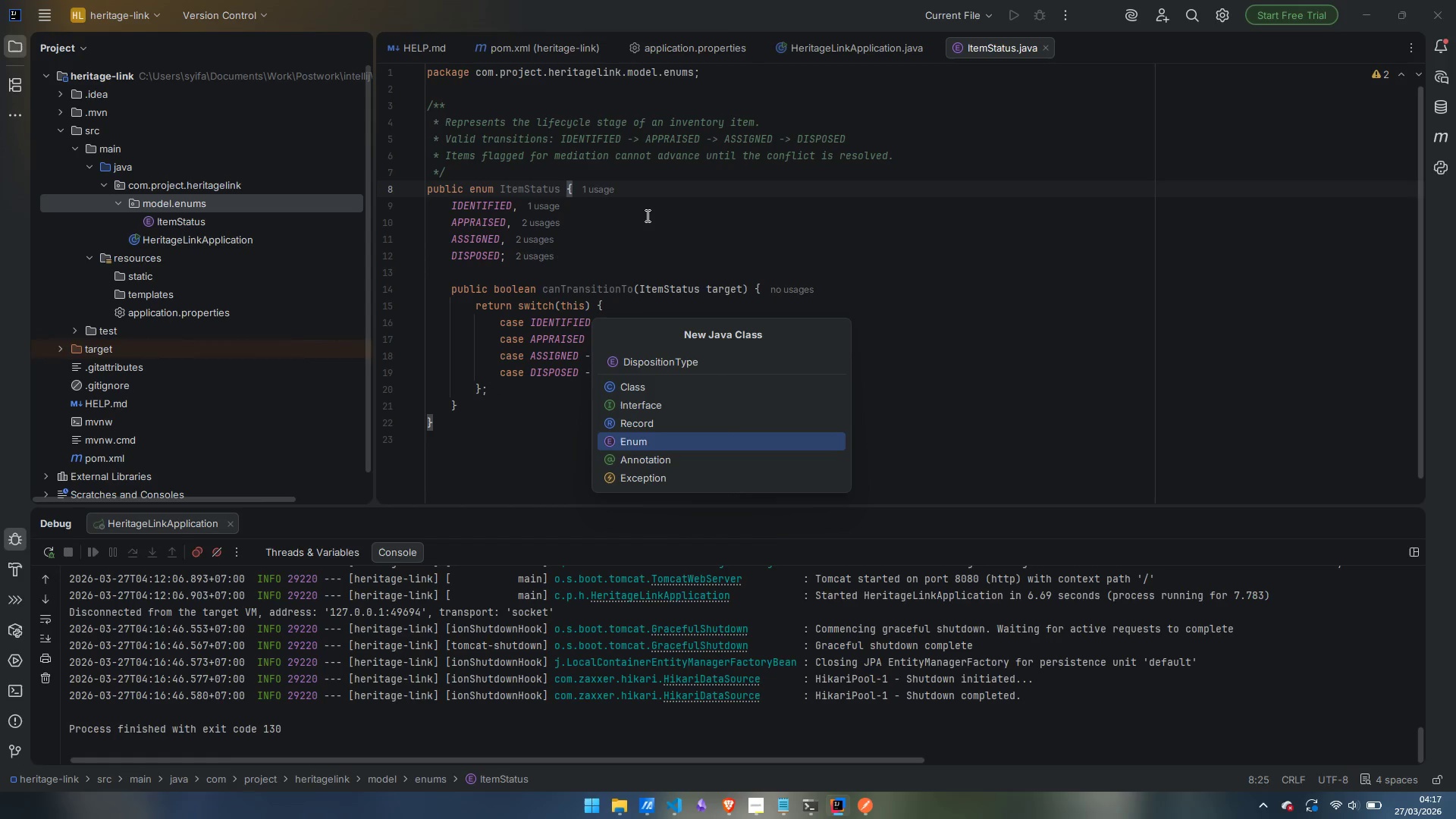 
key(Enter)
 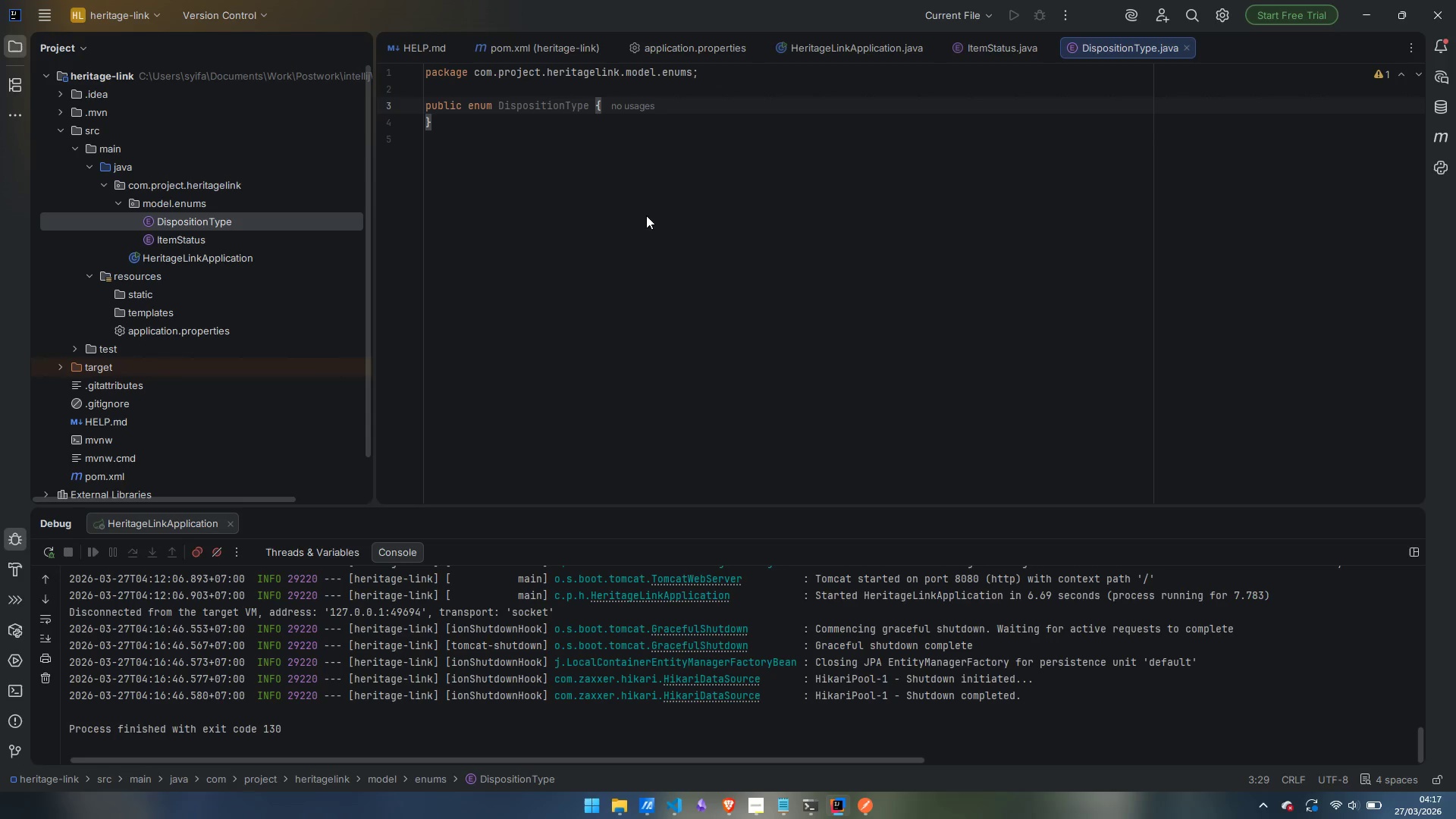 
wait(18.56)
 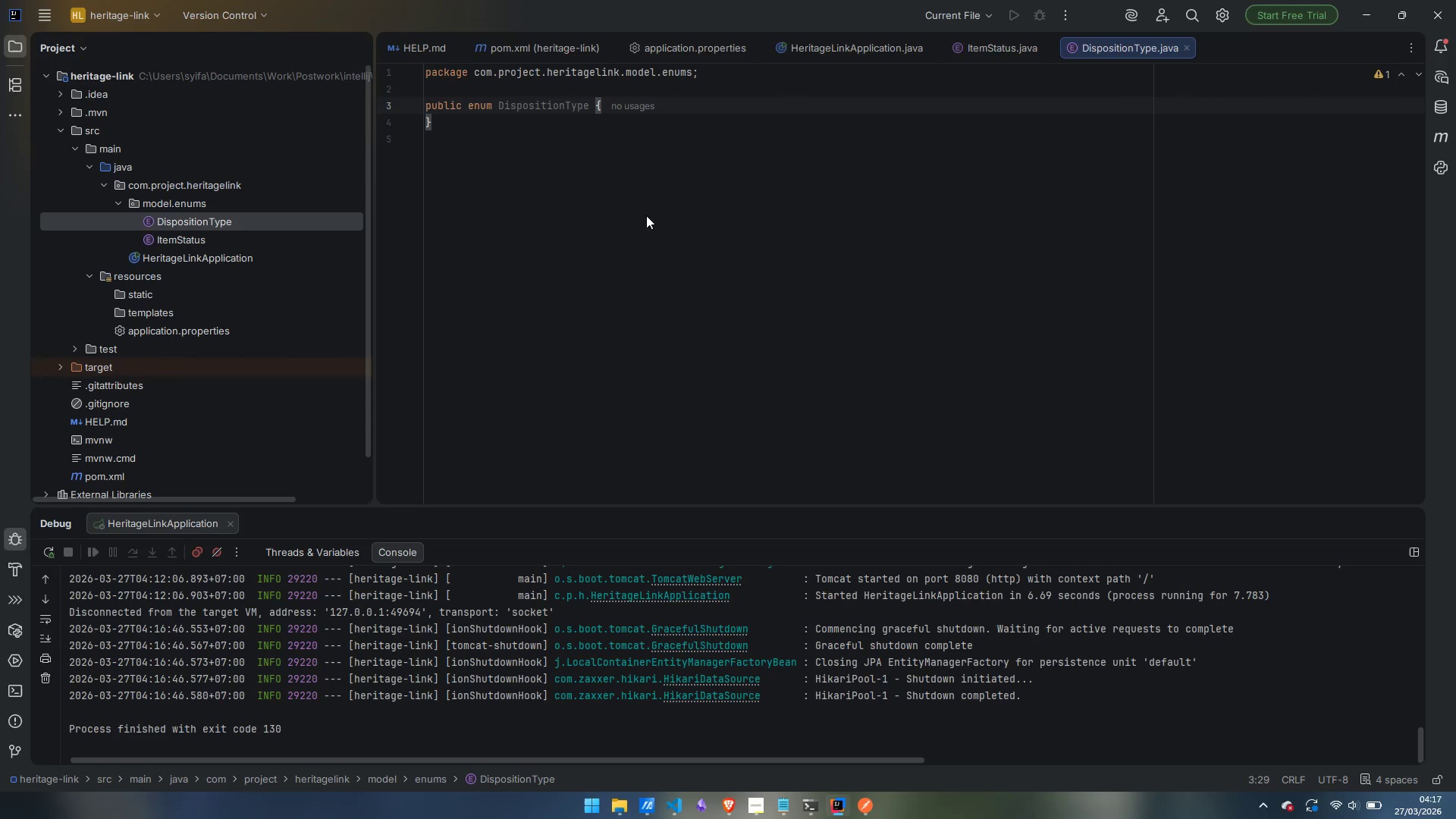 
key(ArrowRight)
 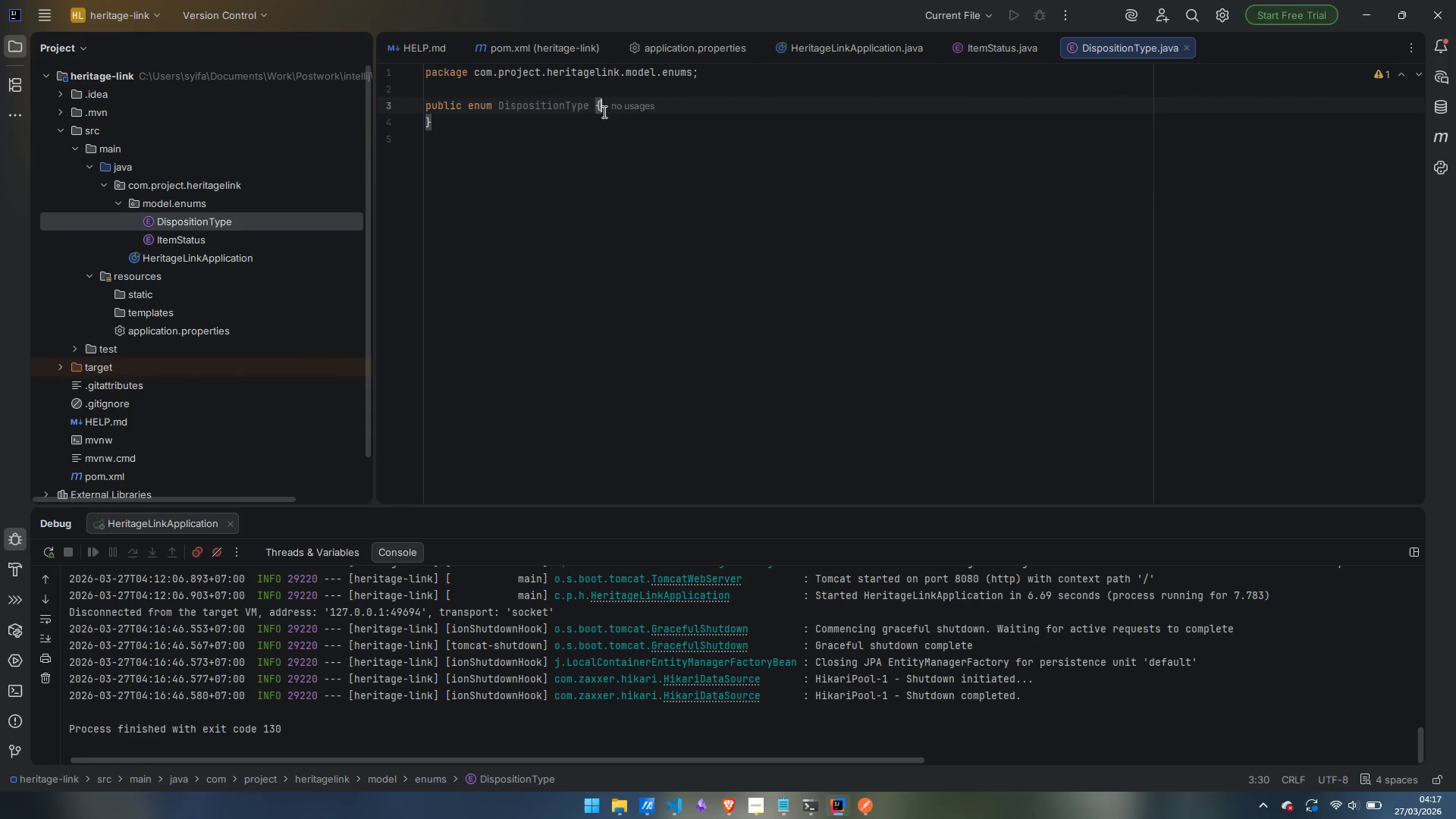 
key(Enter)
 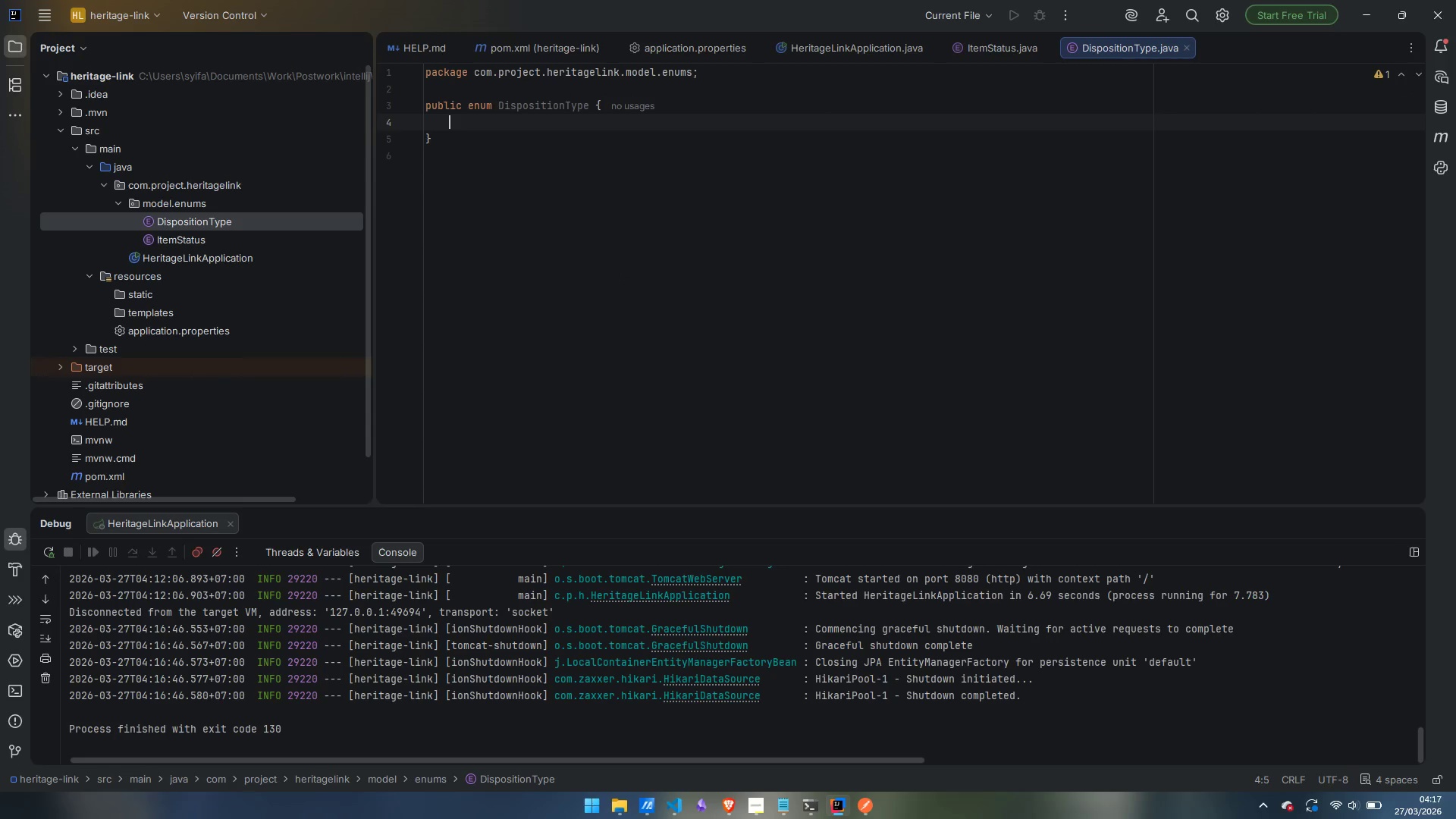 
key(Enter)
 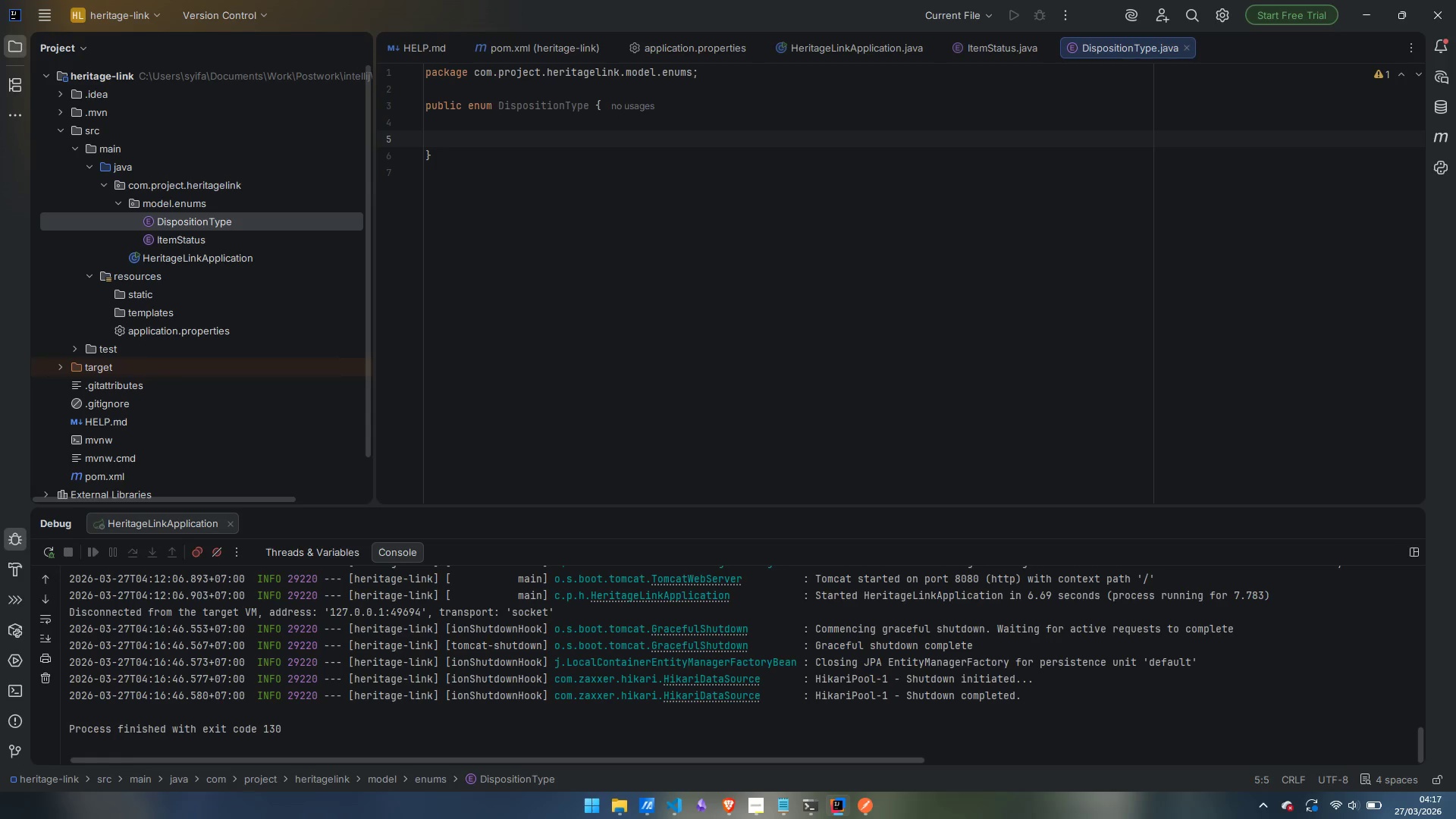 
key(Control+Backspace)
 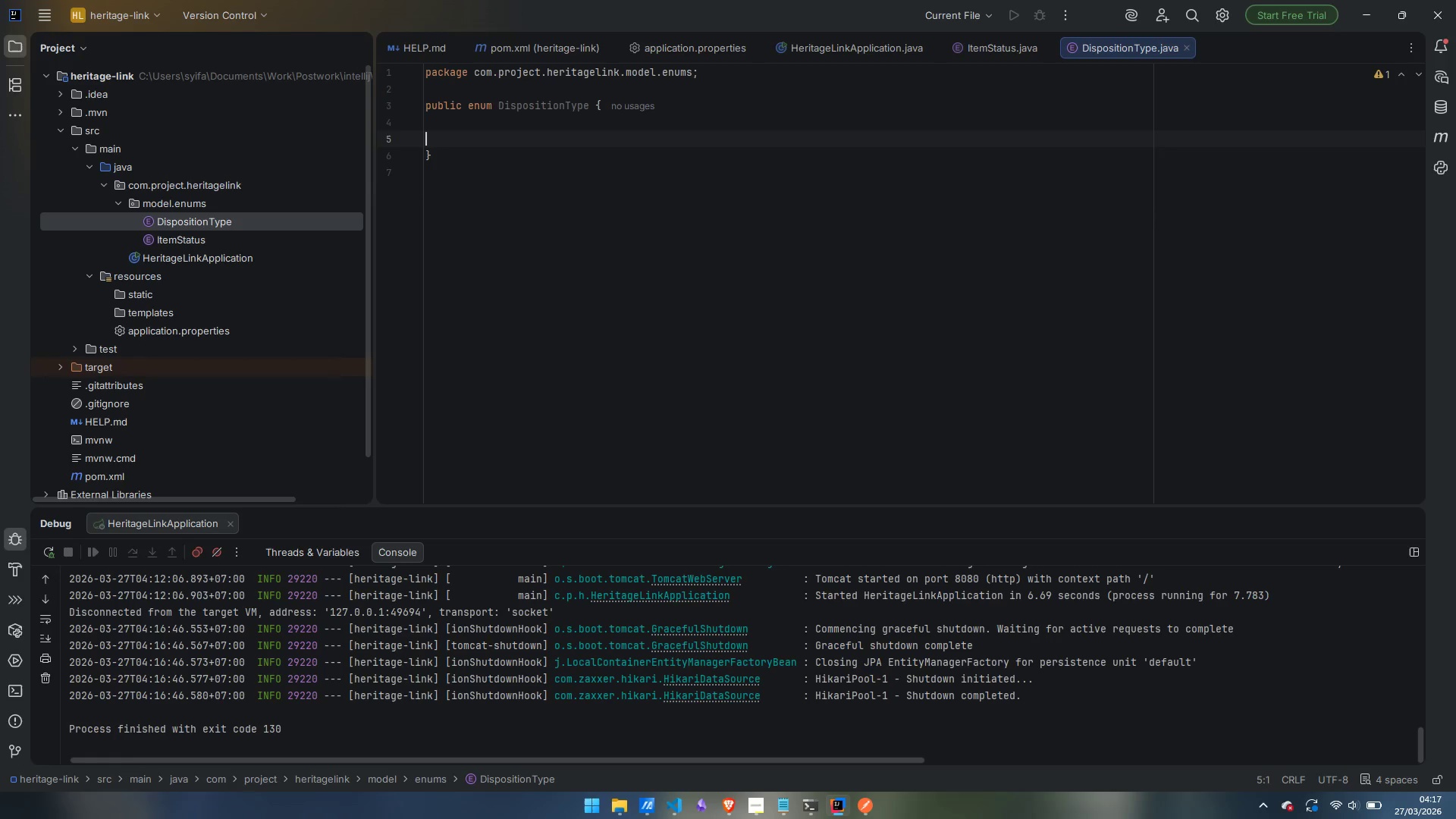 
key(Backspace)
type(GIT)
key(Backspace)
type(FTING,)
 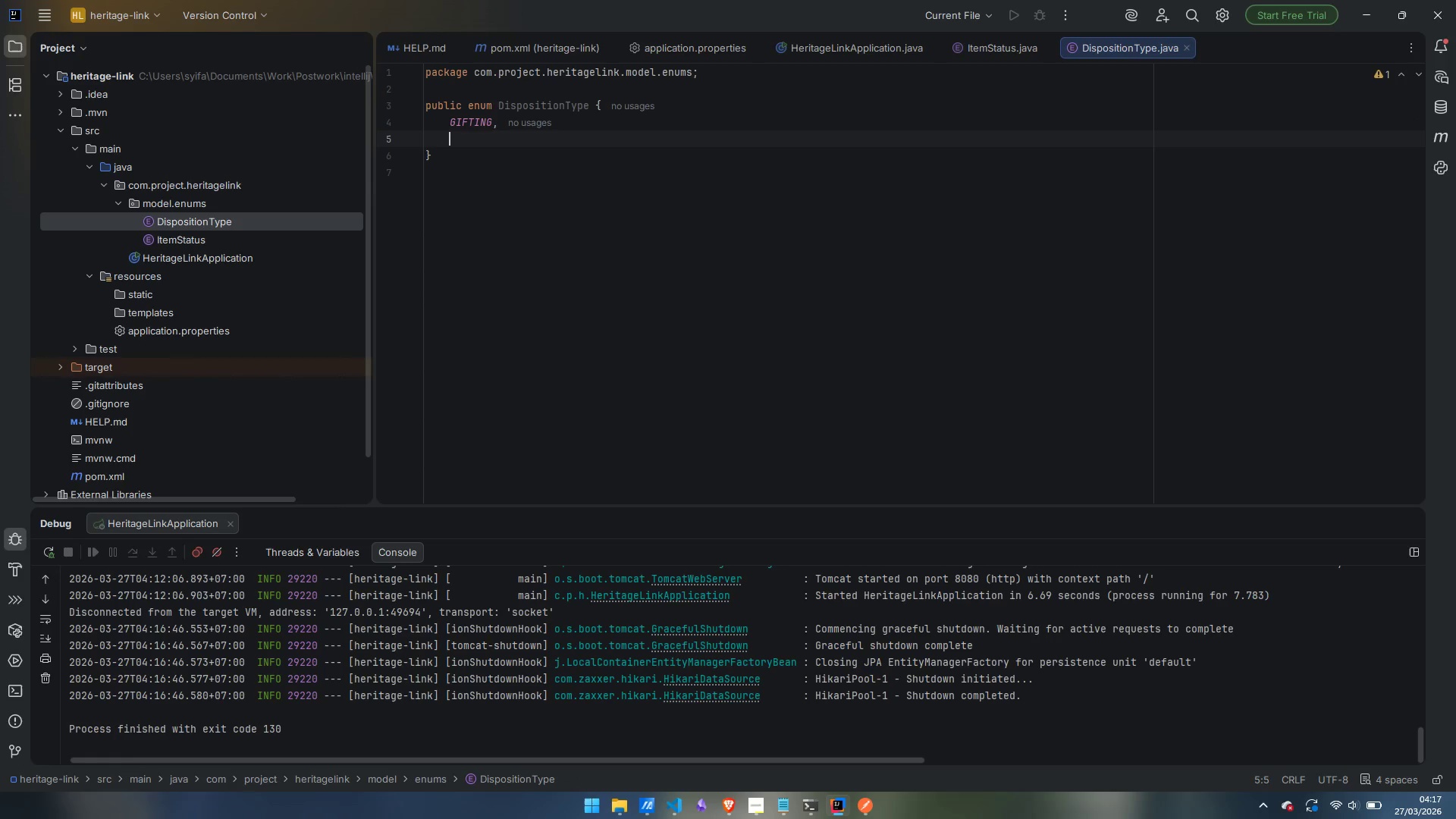 
 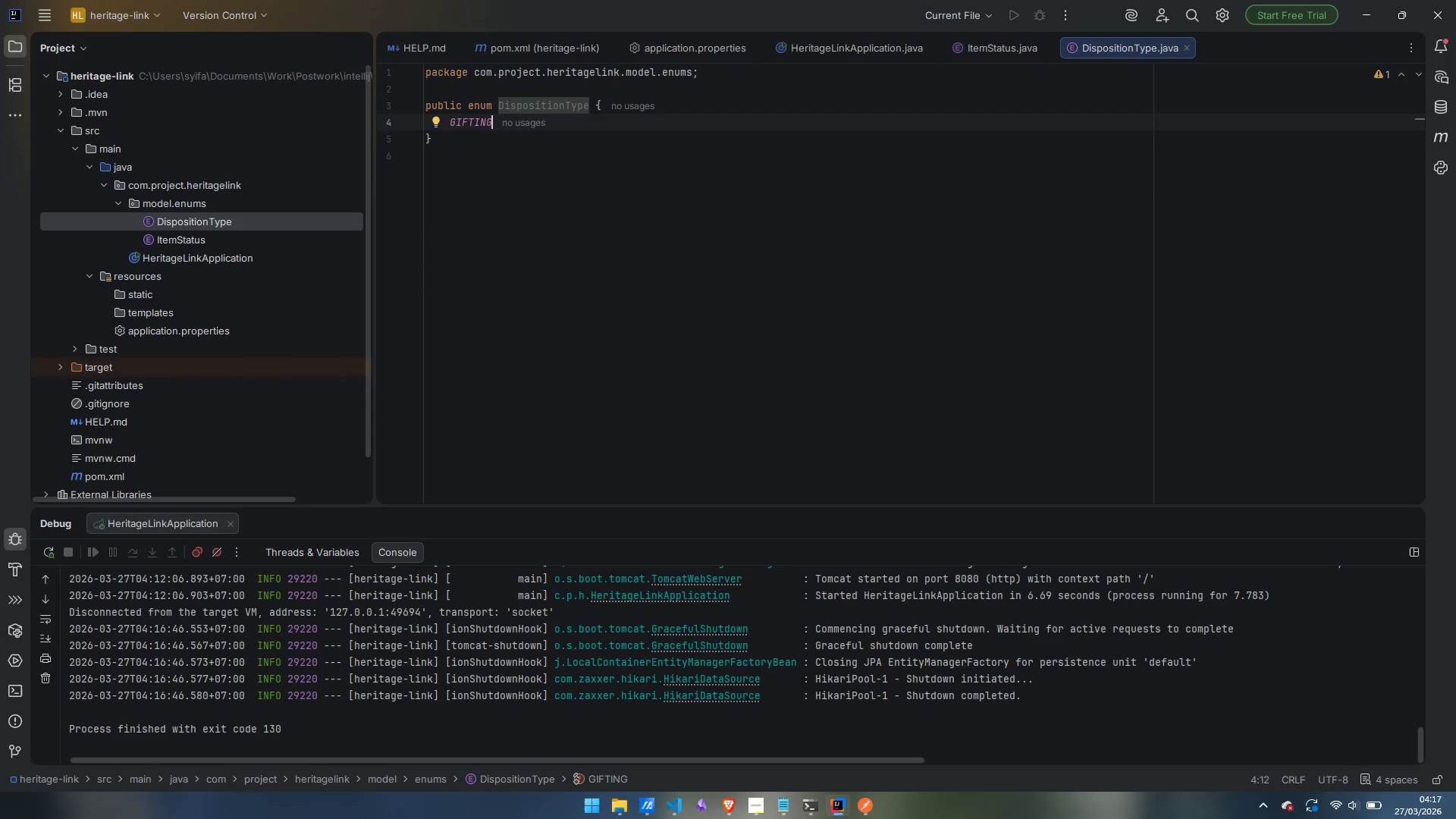 
key(Enter)
 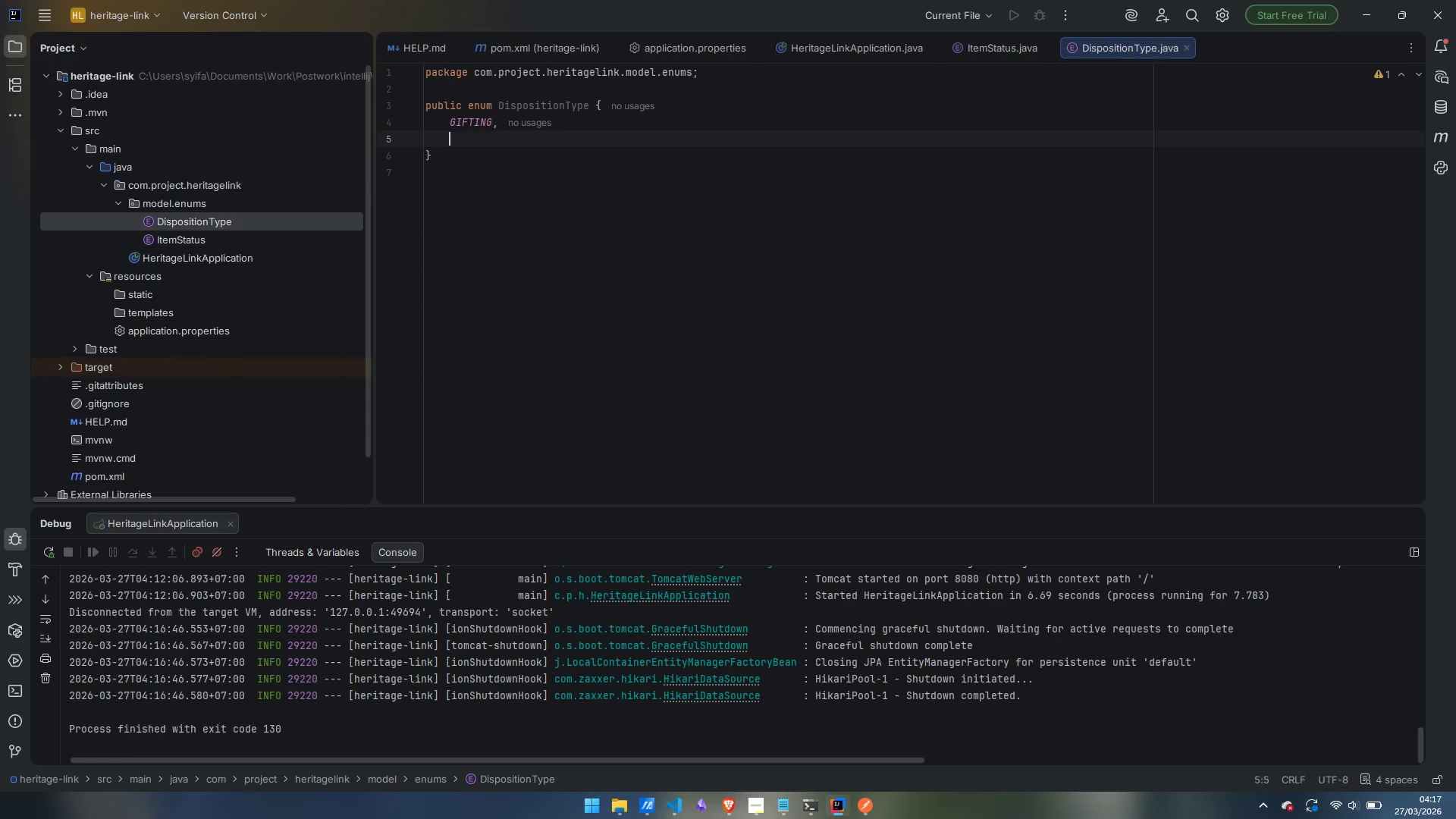 
type(DONATION,)
 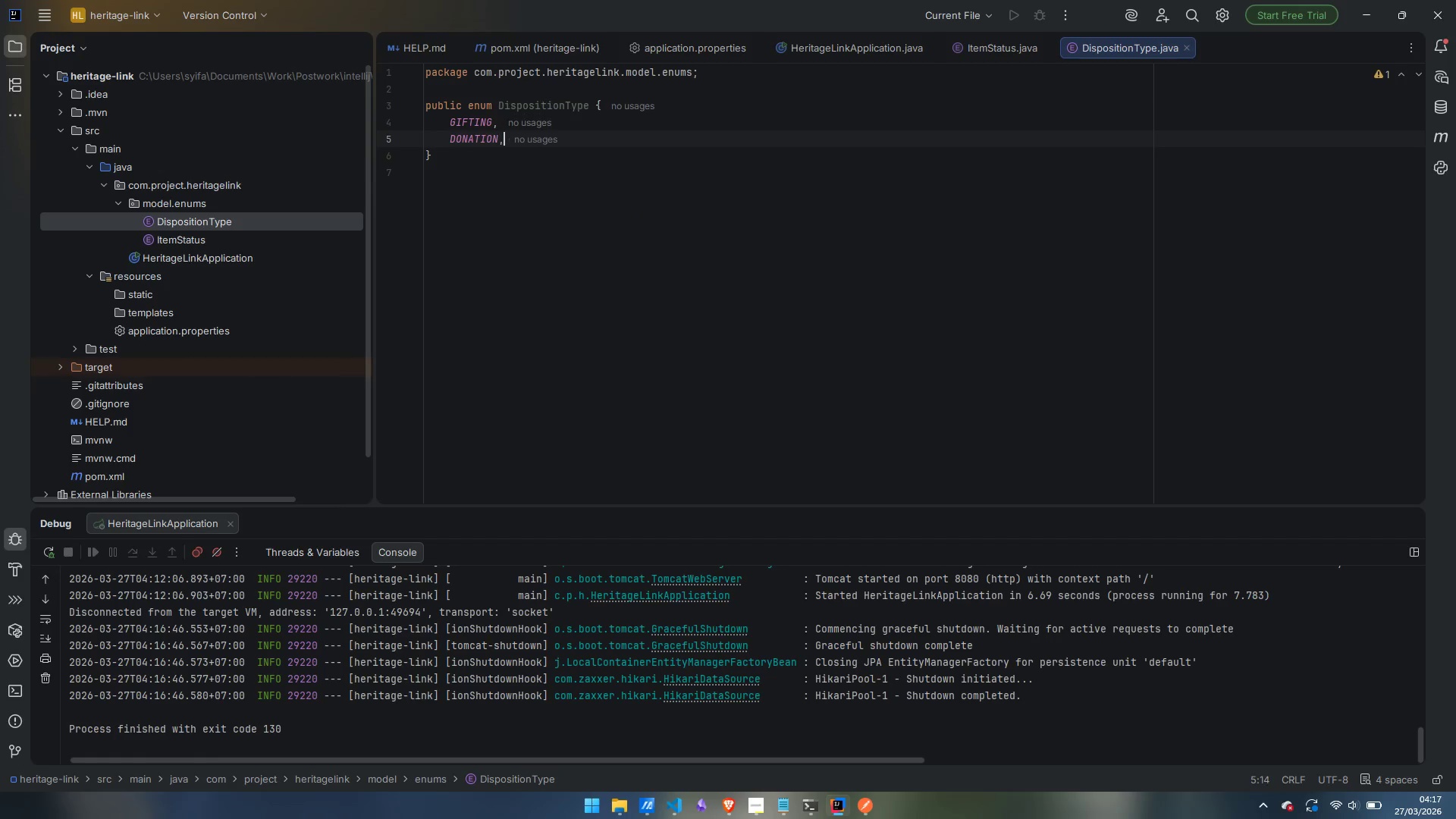 
key(Enter)
 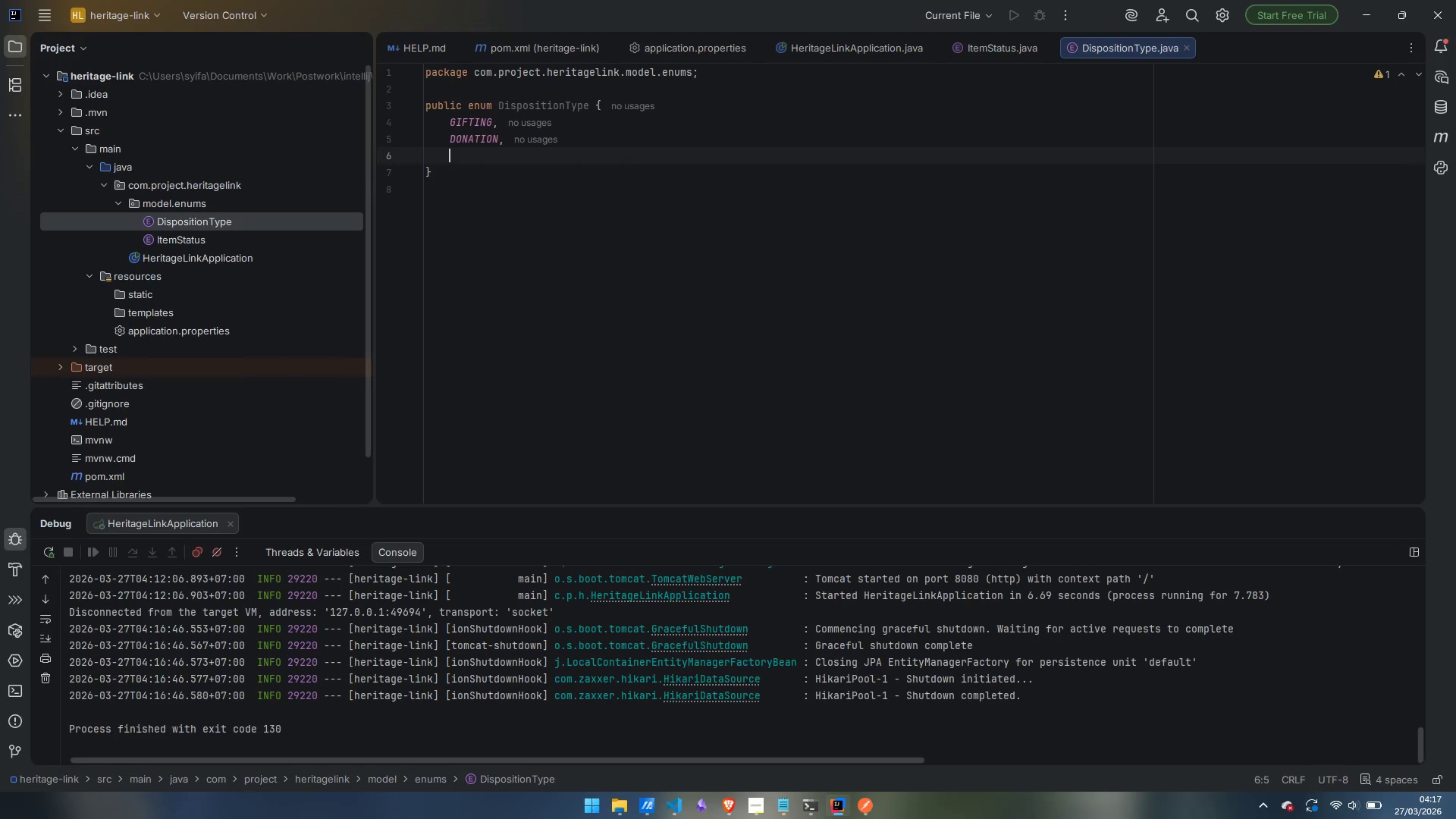 
type(SALE,)
 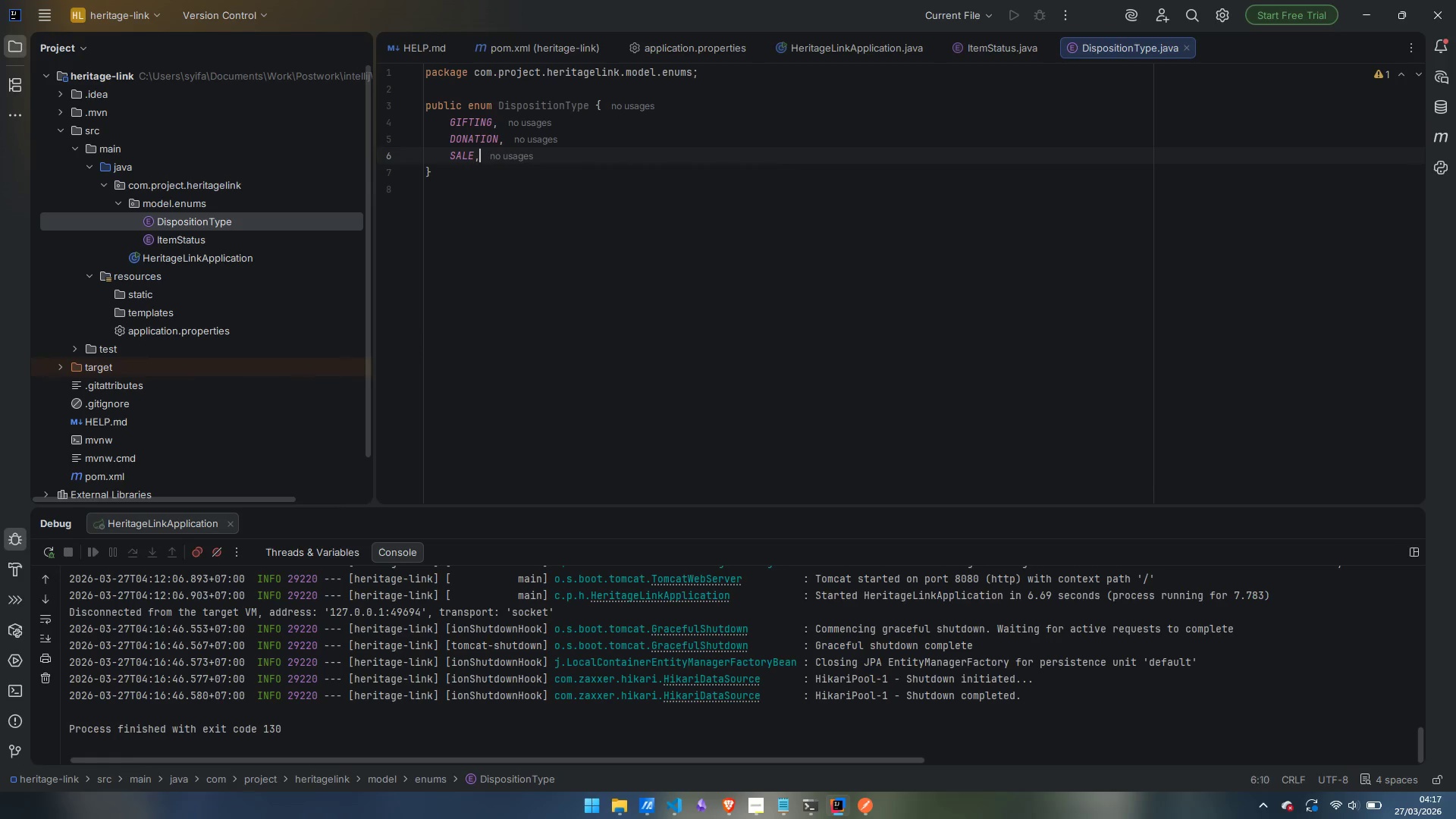 
key(Enter)
 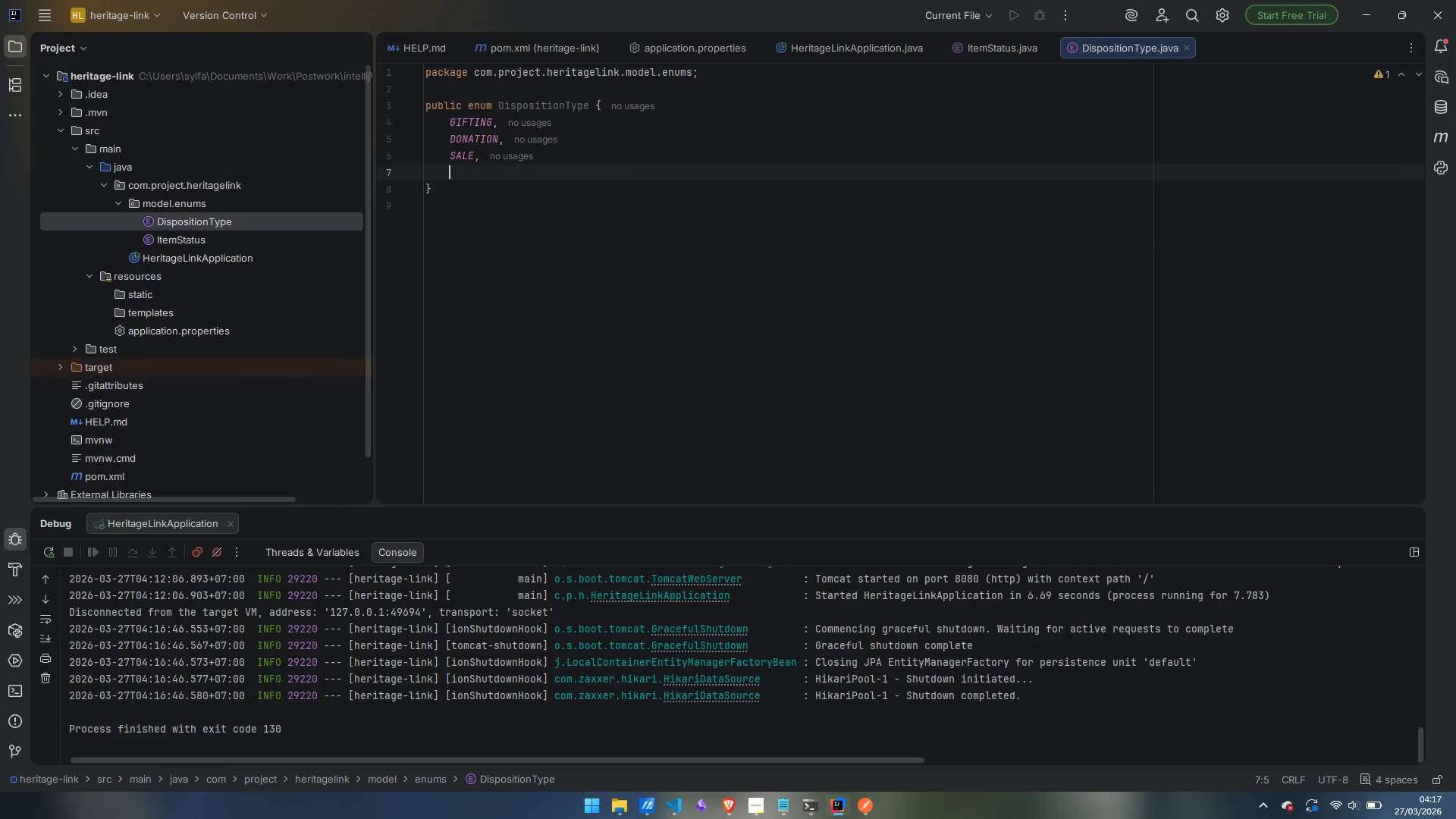 
type(RELOCATION)
 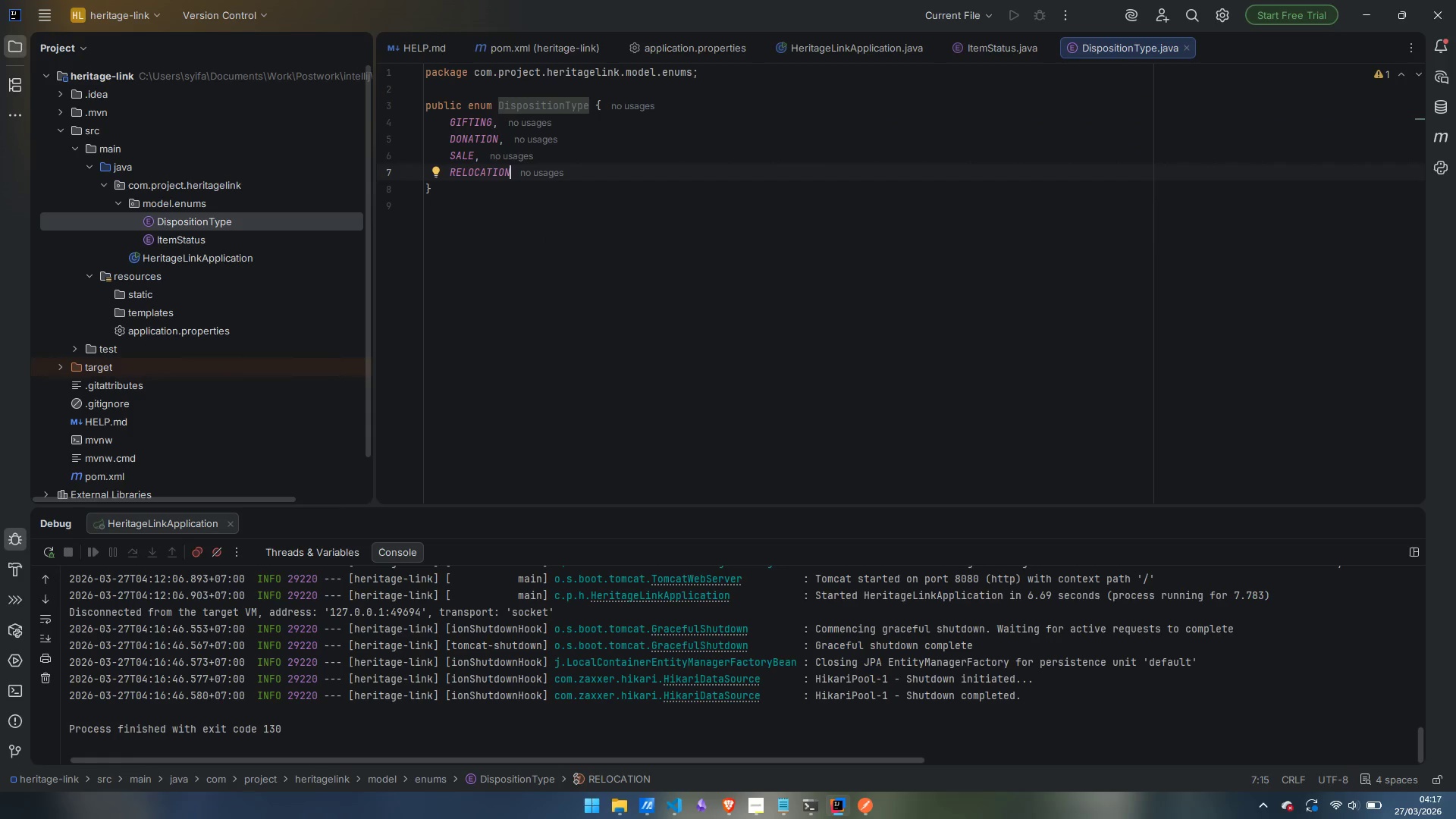 
key(ArrowUp)
 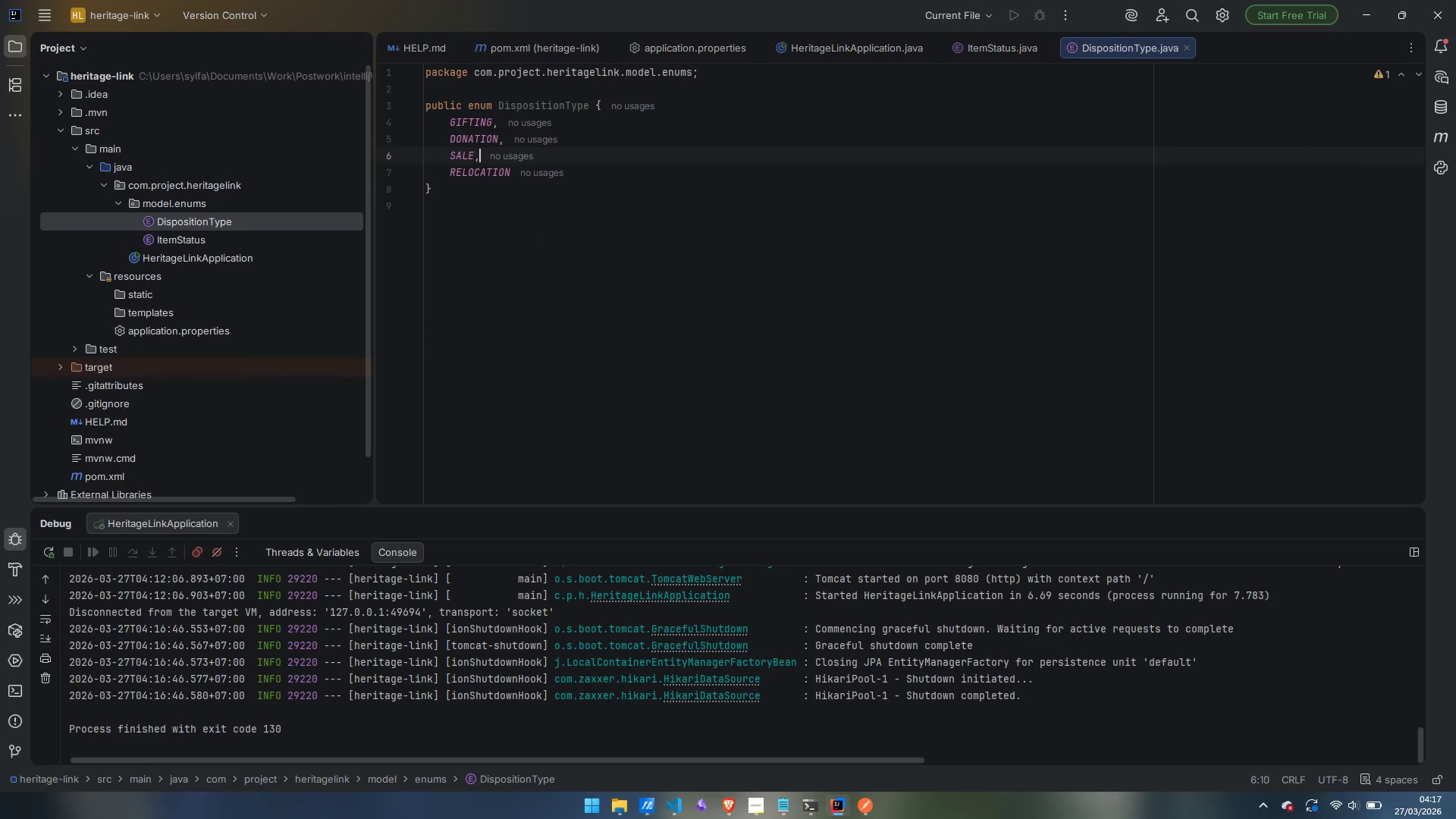 
key(ArrowUp)
 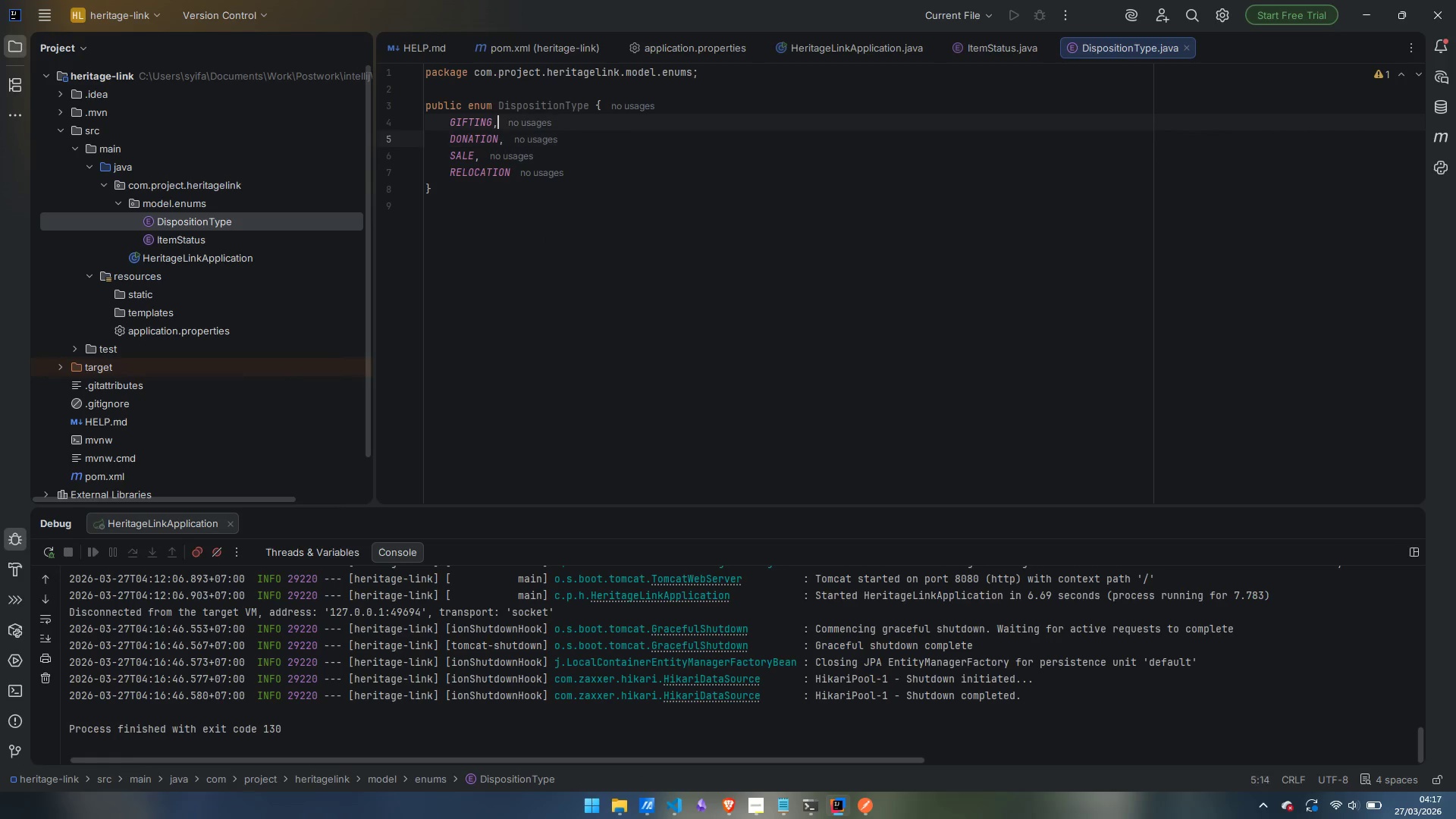 
key(ArrowUp)
 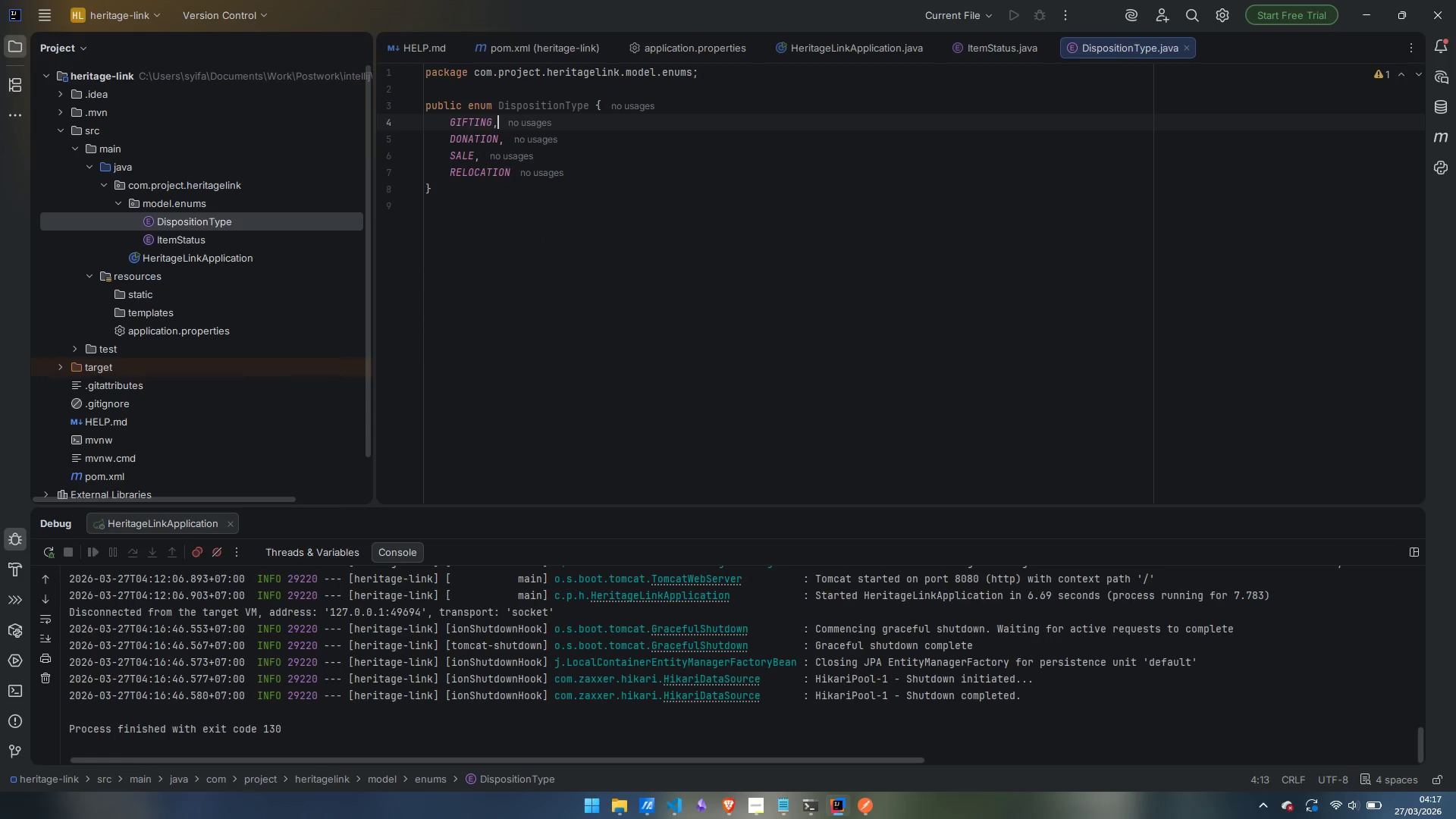 
key(Control+ArrowLeft)
 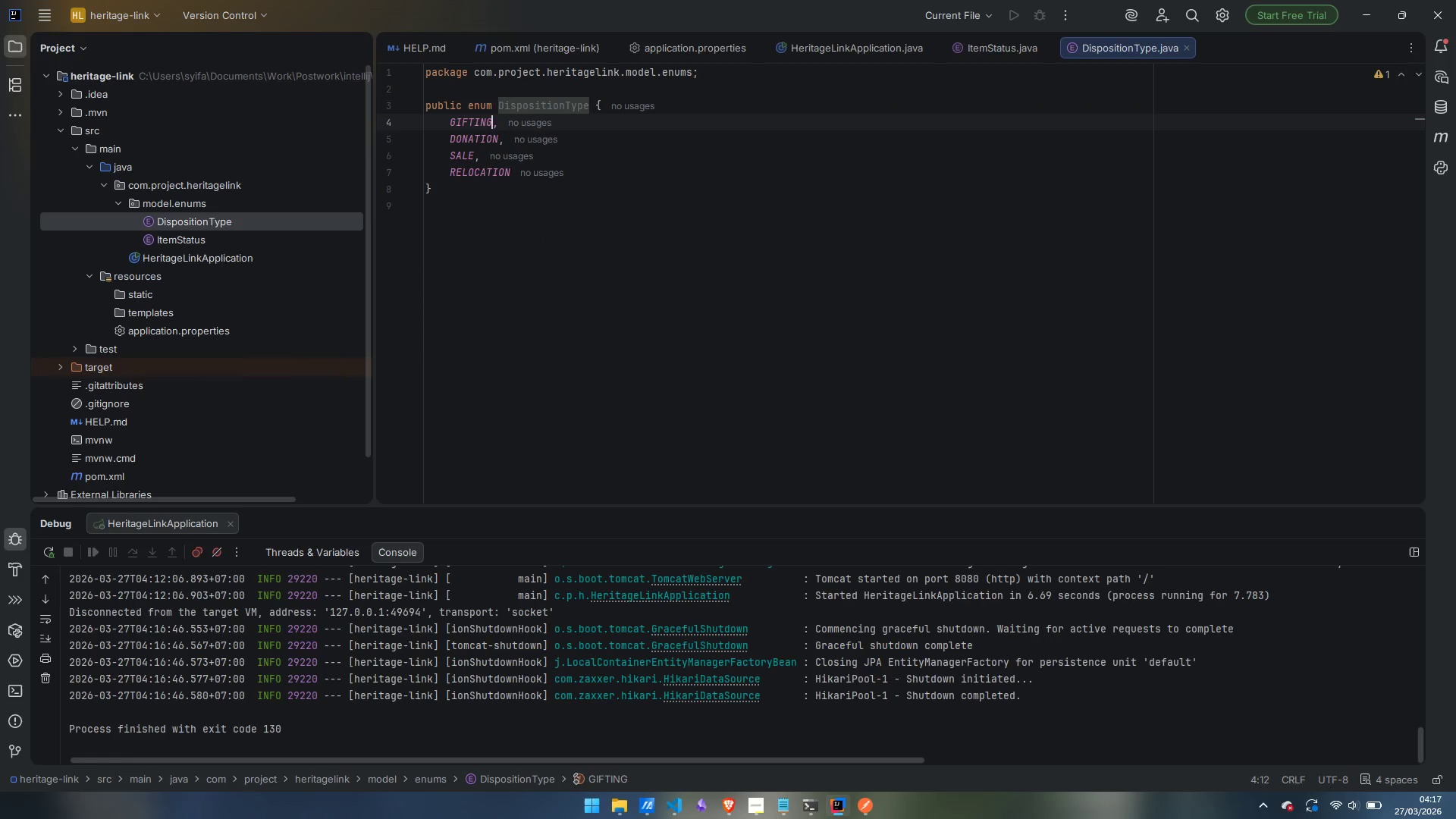 
key(Control+ArrowLeft)
 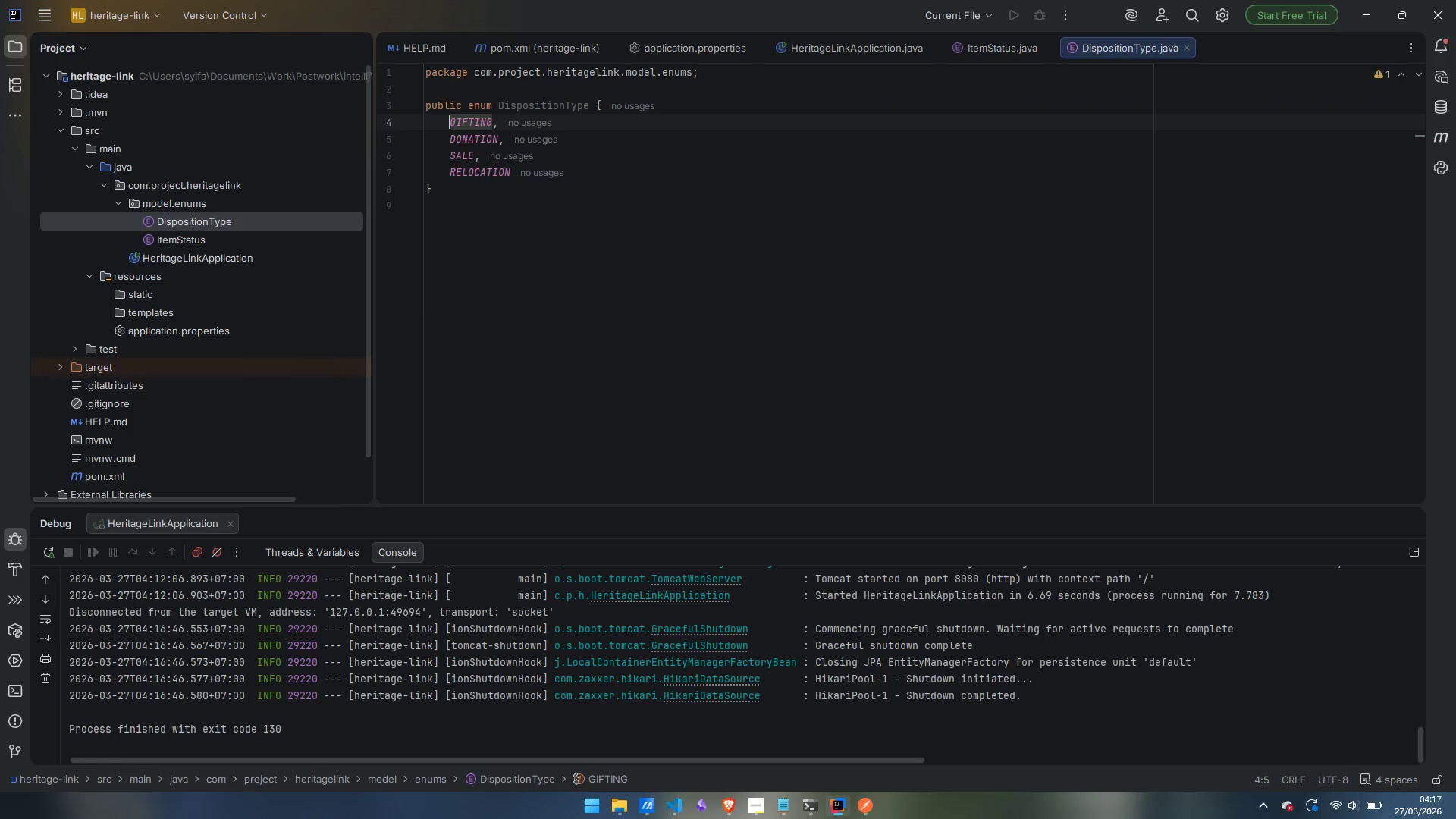 
key(Enter)
 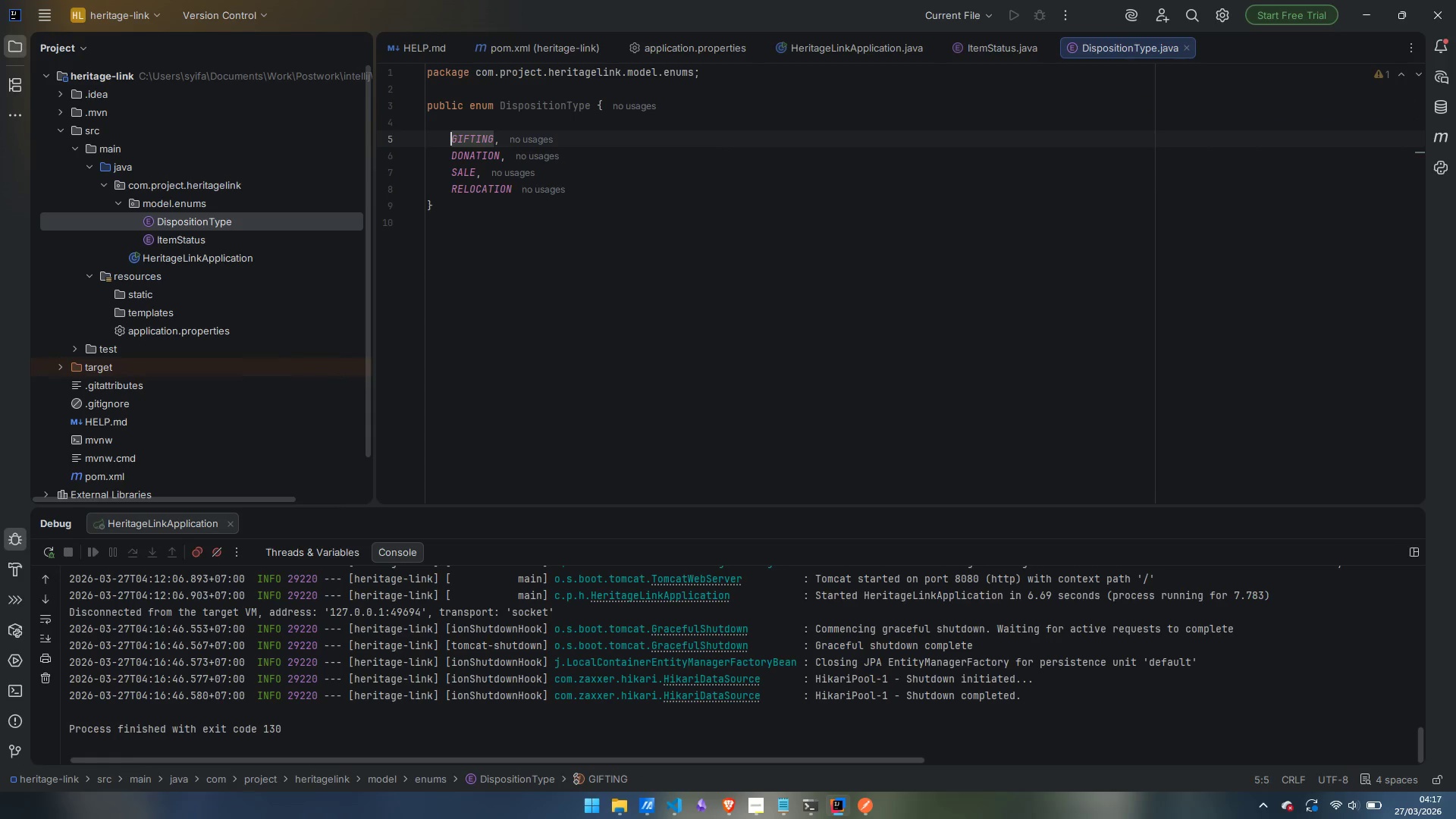 
key(ArrowUp)
 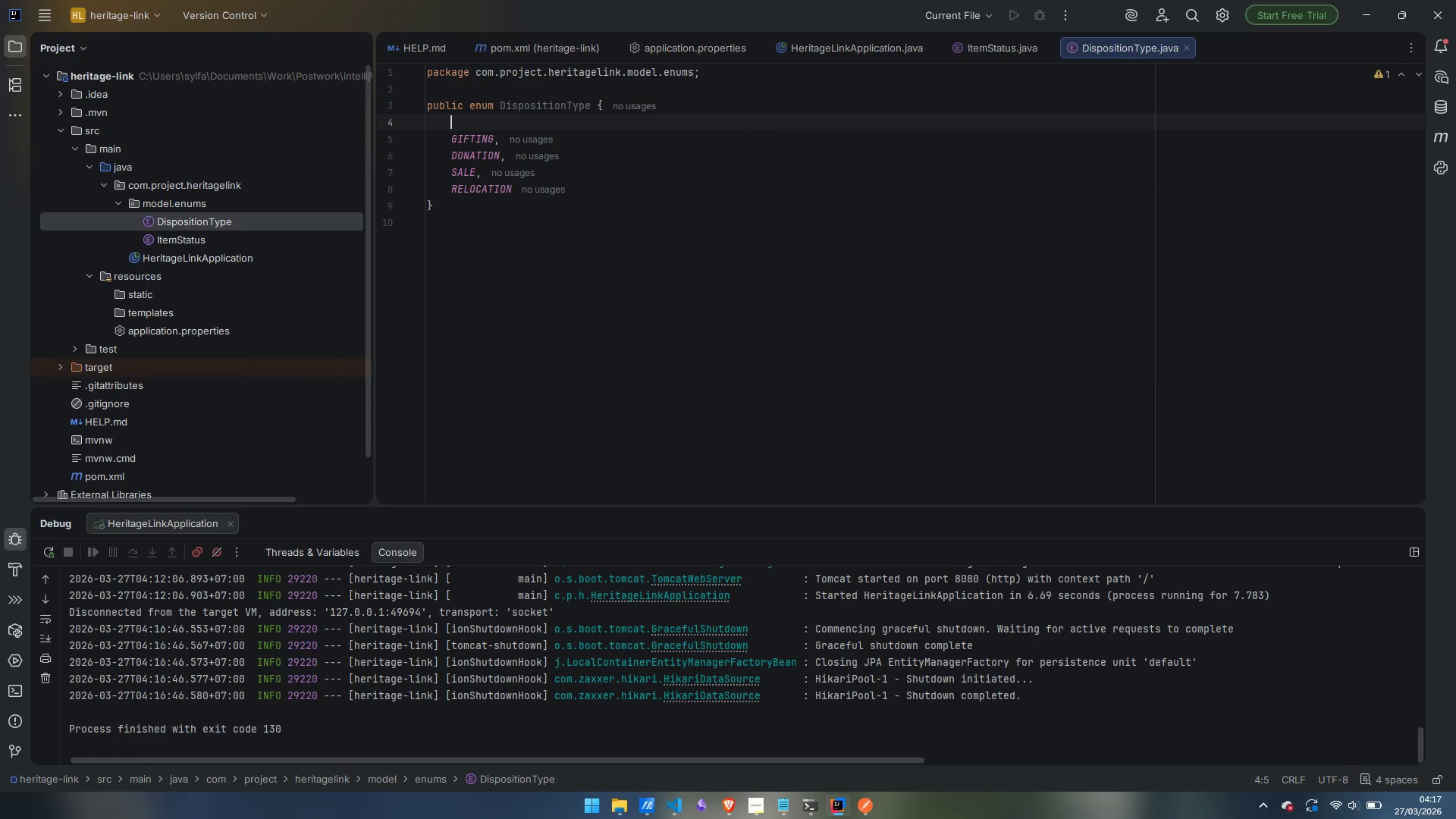 
type(/** Item will be given to a family member */)
 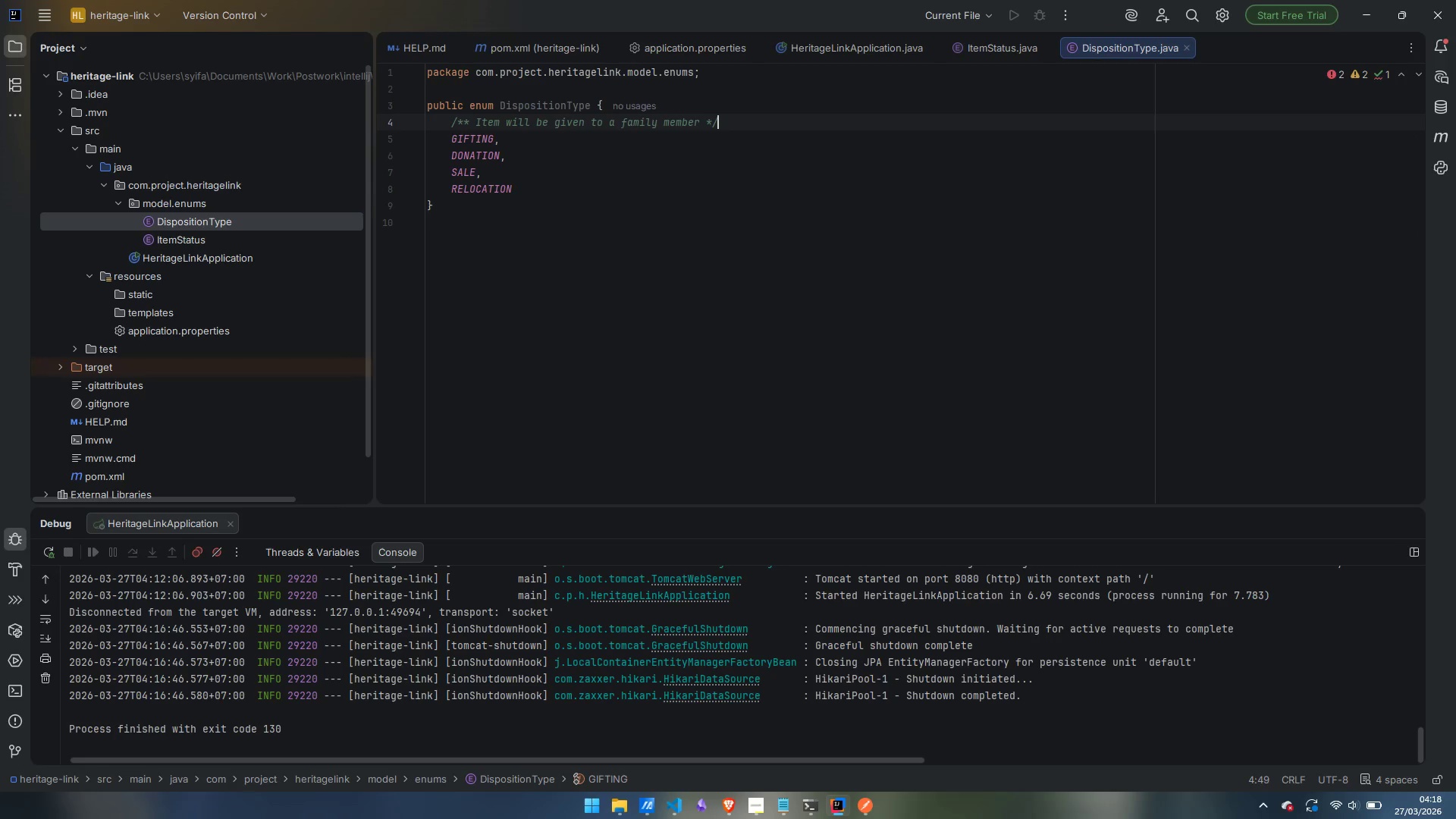 
key(ArrowDown)
 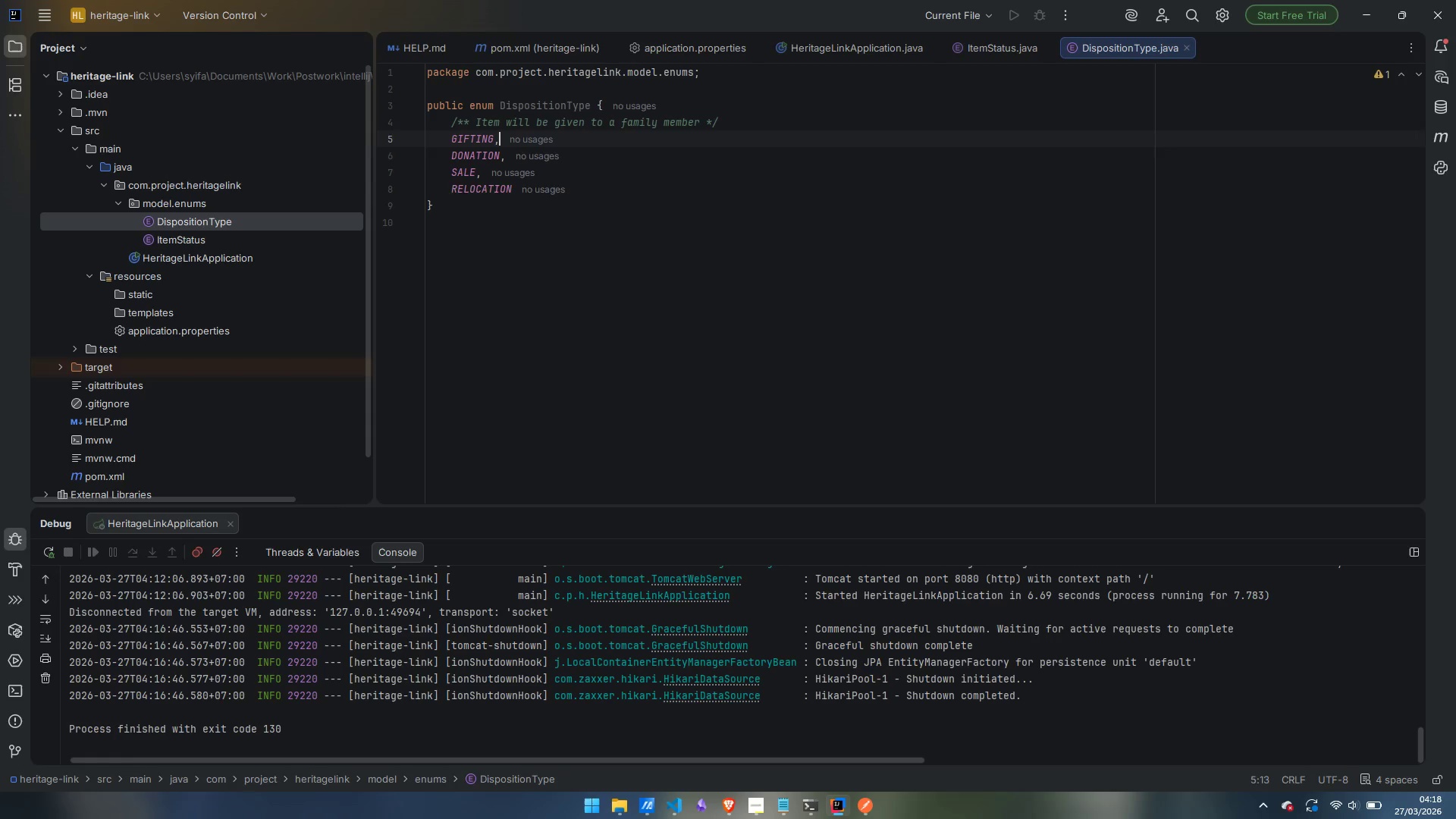 
key(Enter)
 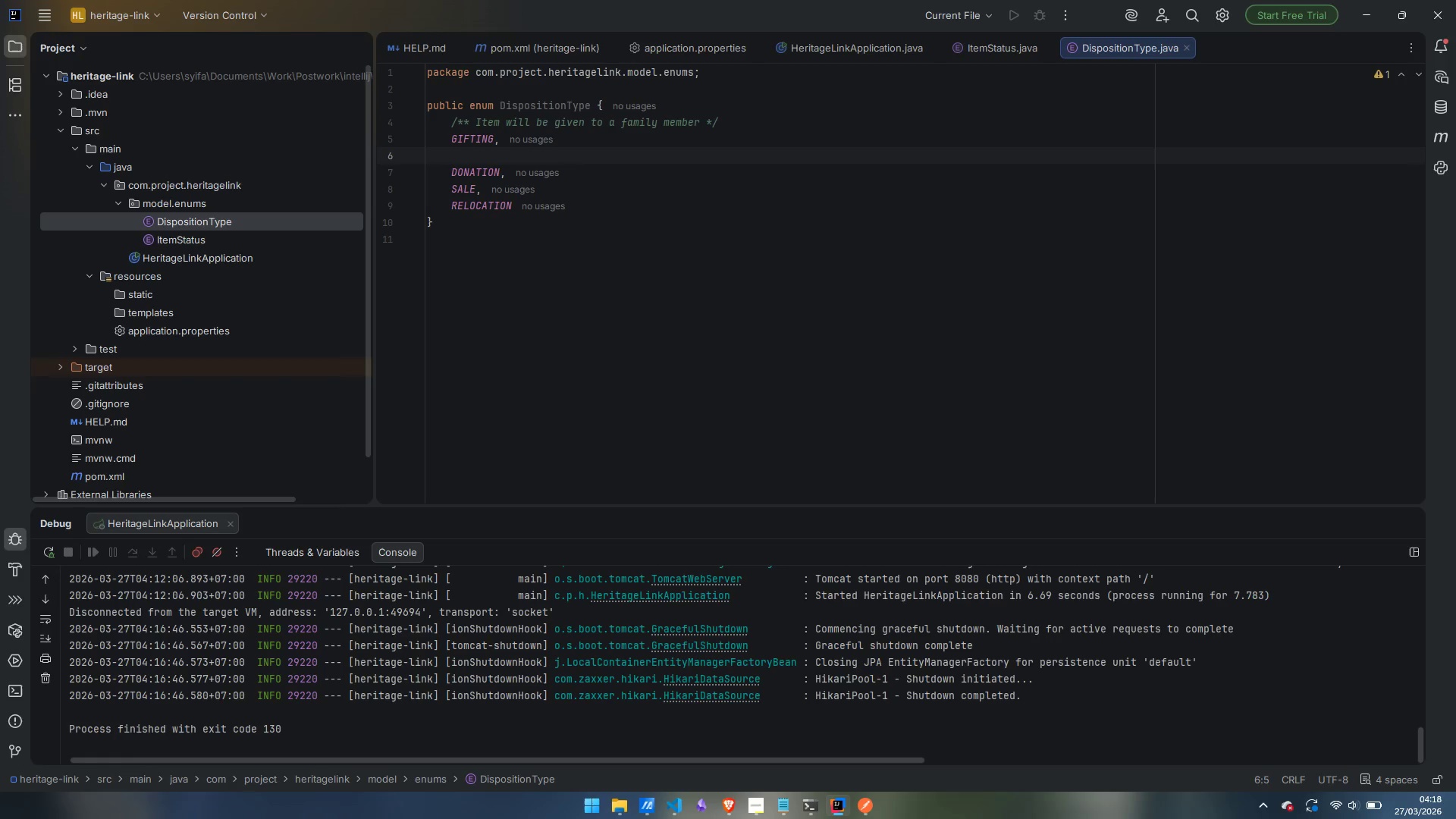 
type(/&&)
key(Backspace)
key(Backspace)
type(** Item will be donated to a charity or organizz)
key(Backspace)
type(ation */)
 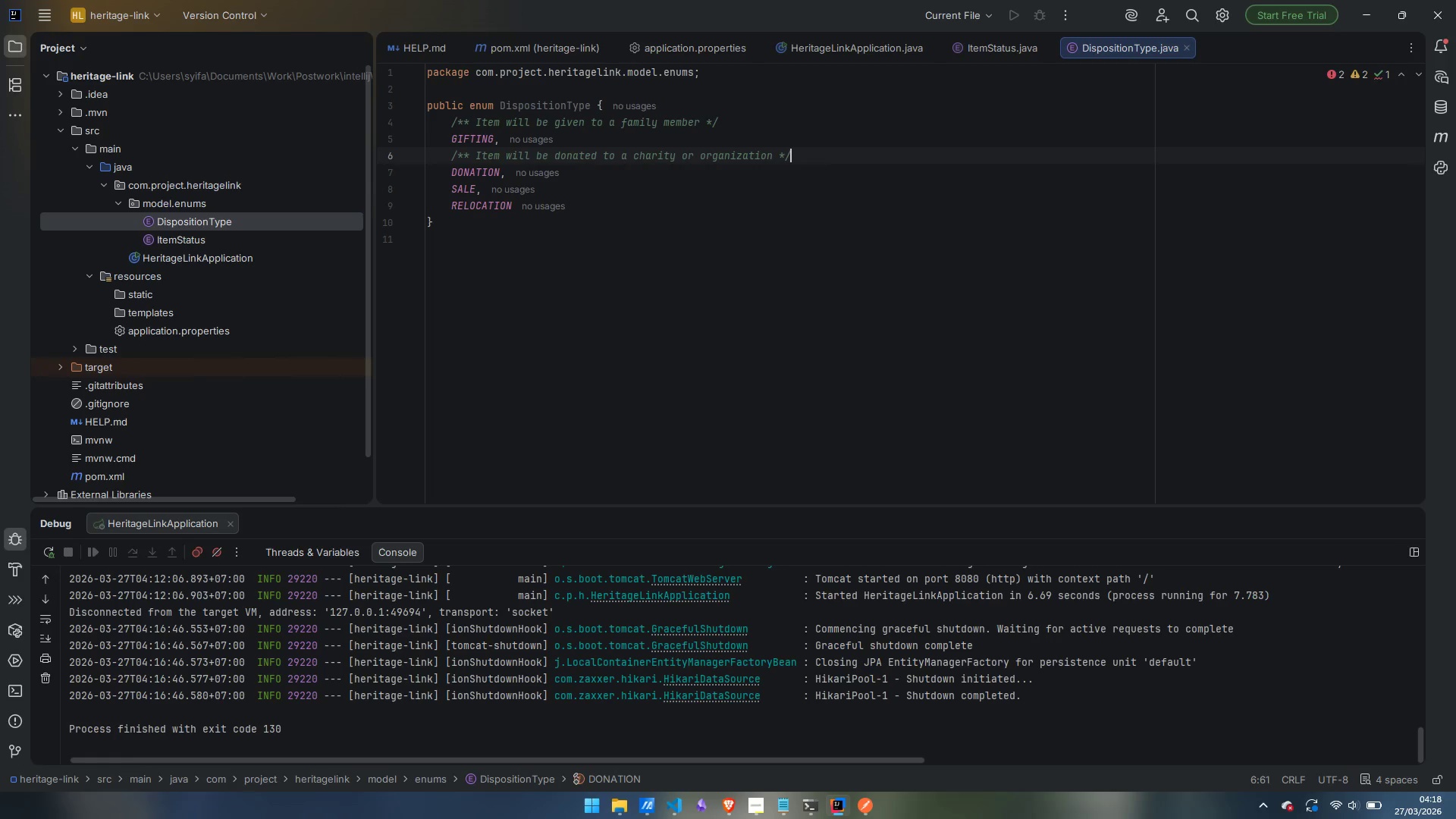 
key(ArrowDown)
 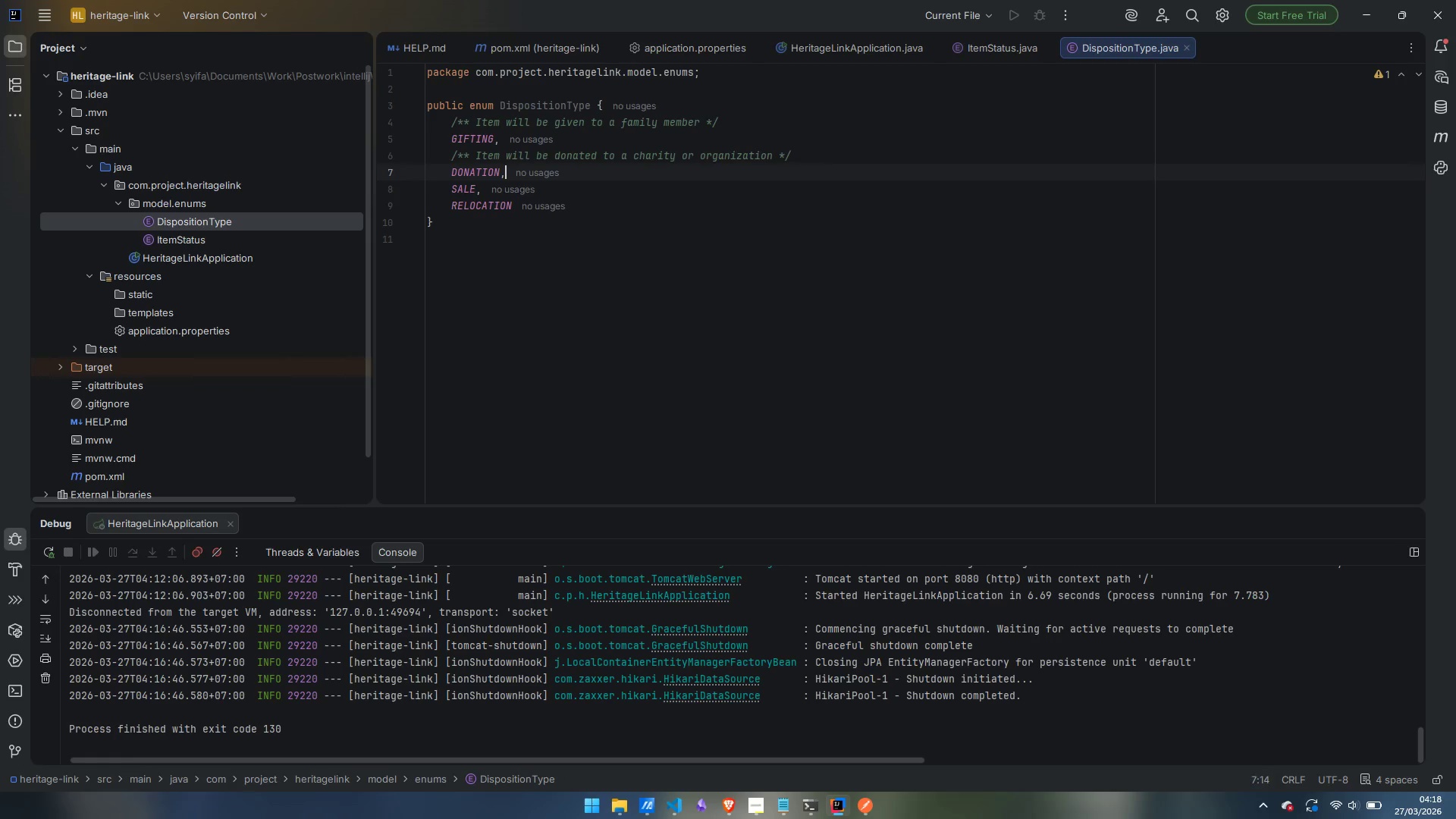 
key(Enter)
 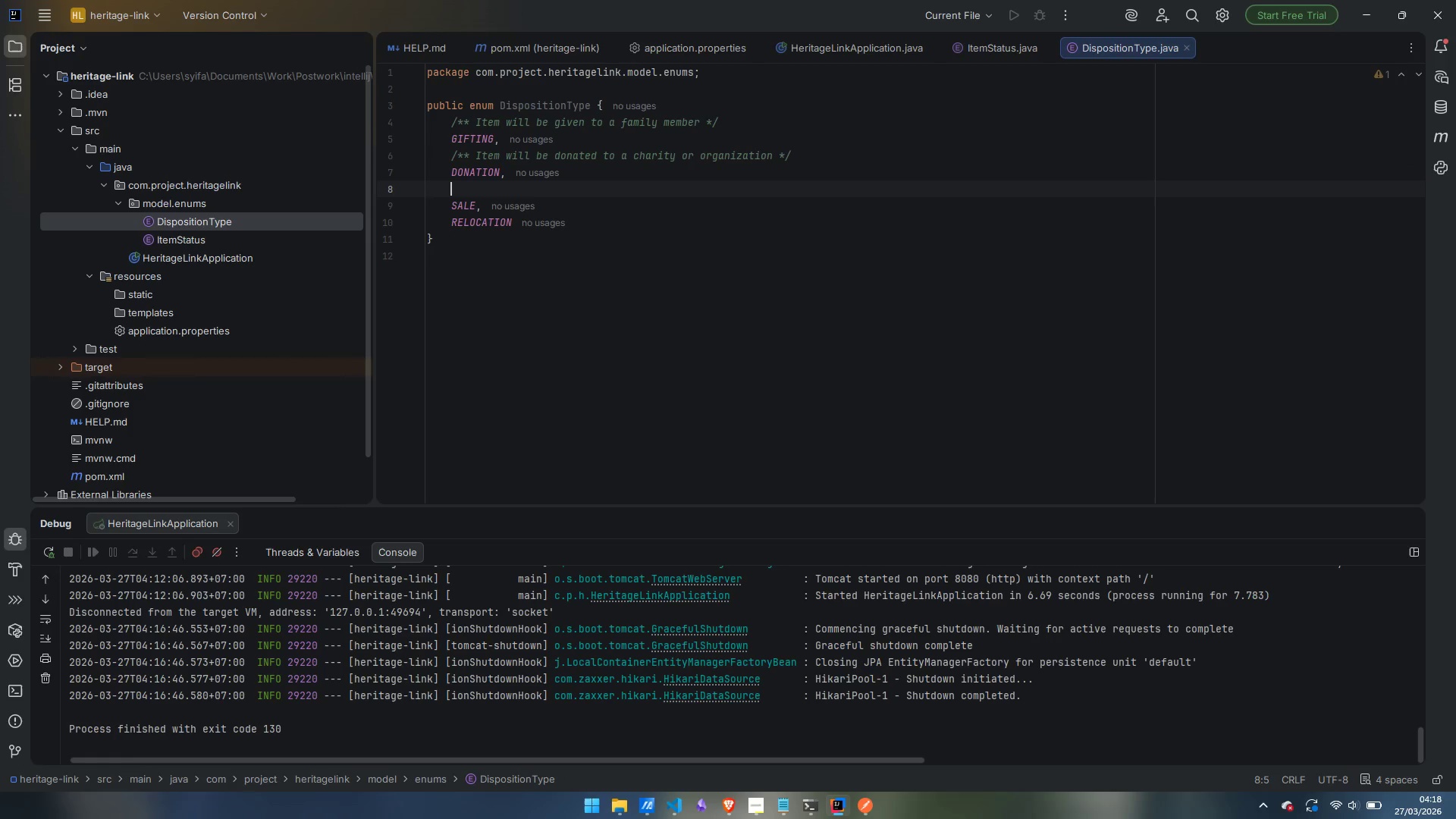 
type(/&)
key(Backspace)
type(** Item will be sold; requires a verifified )
key(Backspace)
key(Backspace)
key(Backspace)
key(Backspace)
key(Backspace)
type(ed appraisal valui)
key(Backspace)
type(e > 60)
 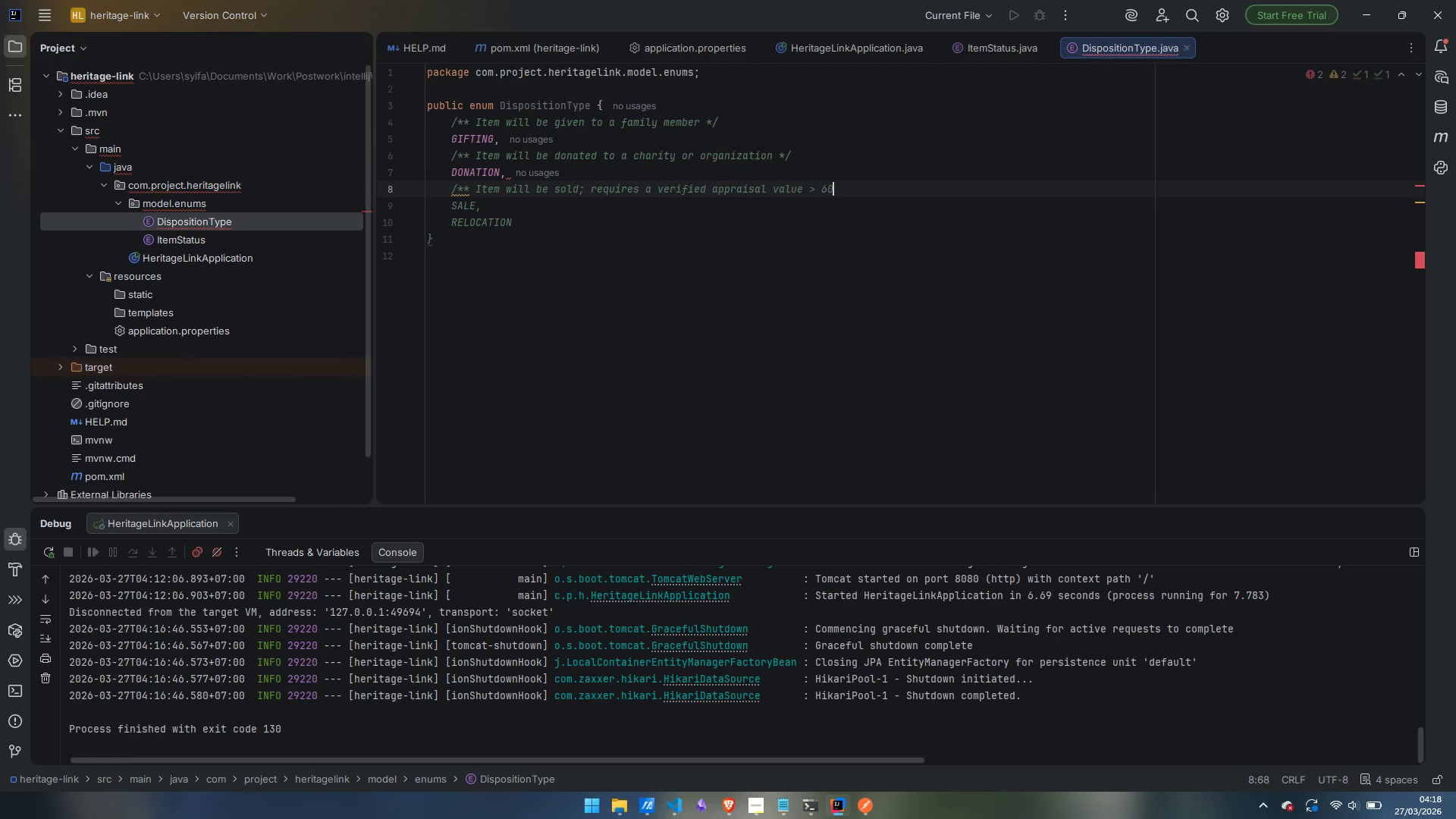 
key(Control+Backspace)
 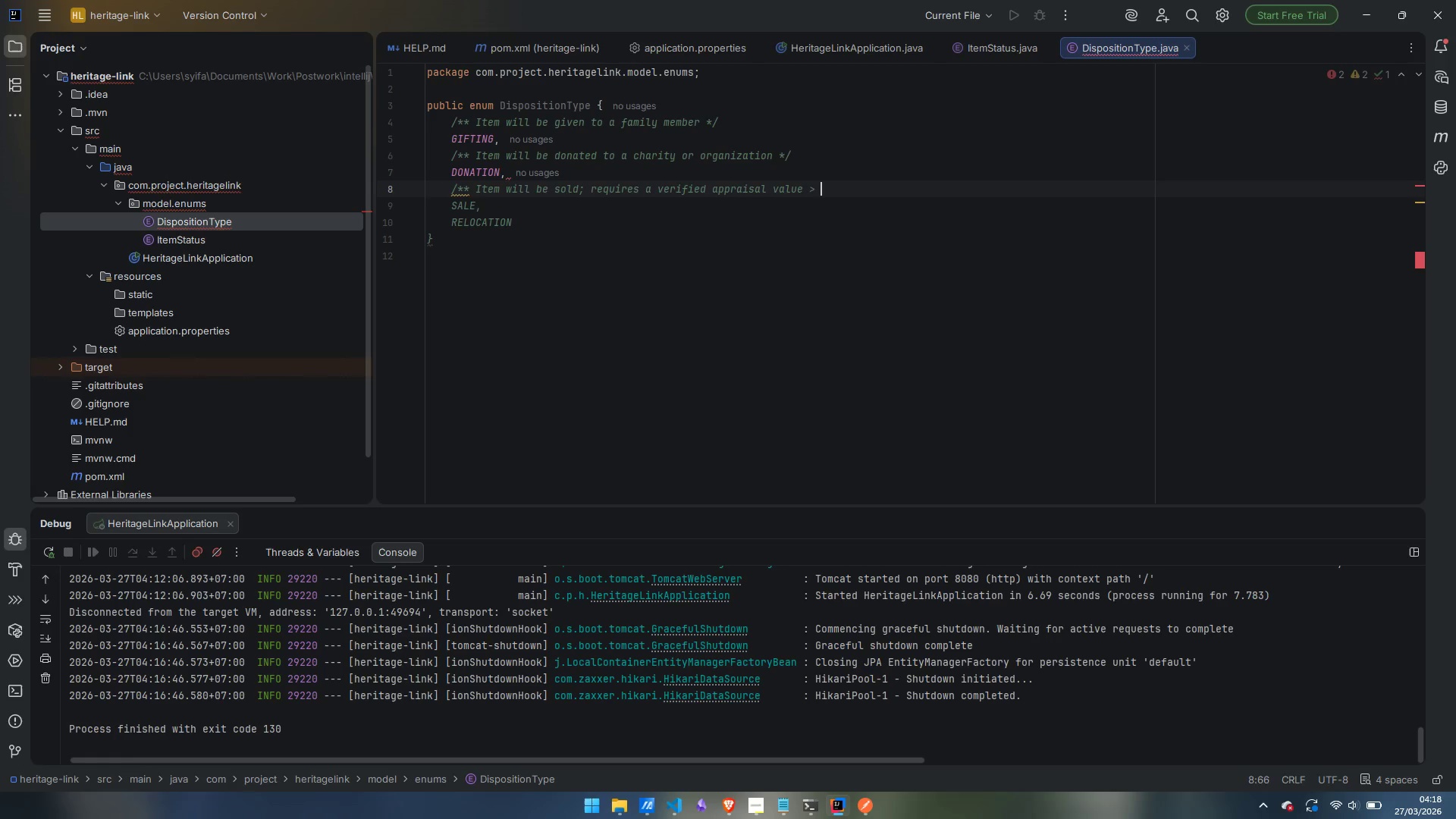 
type($0. */)
 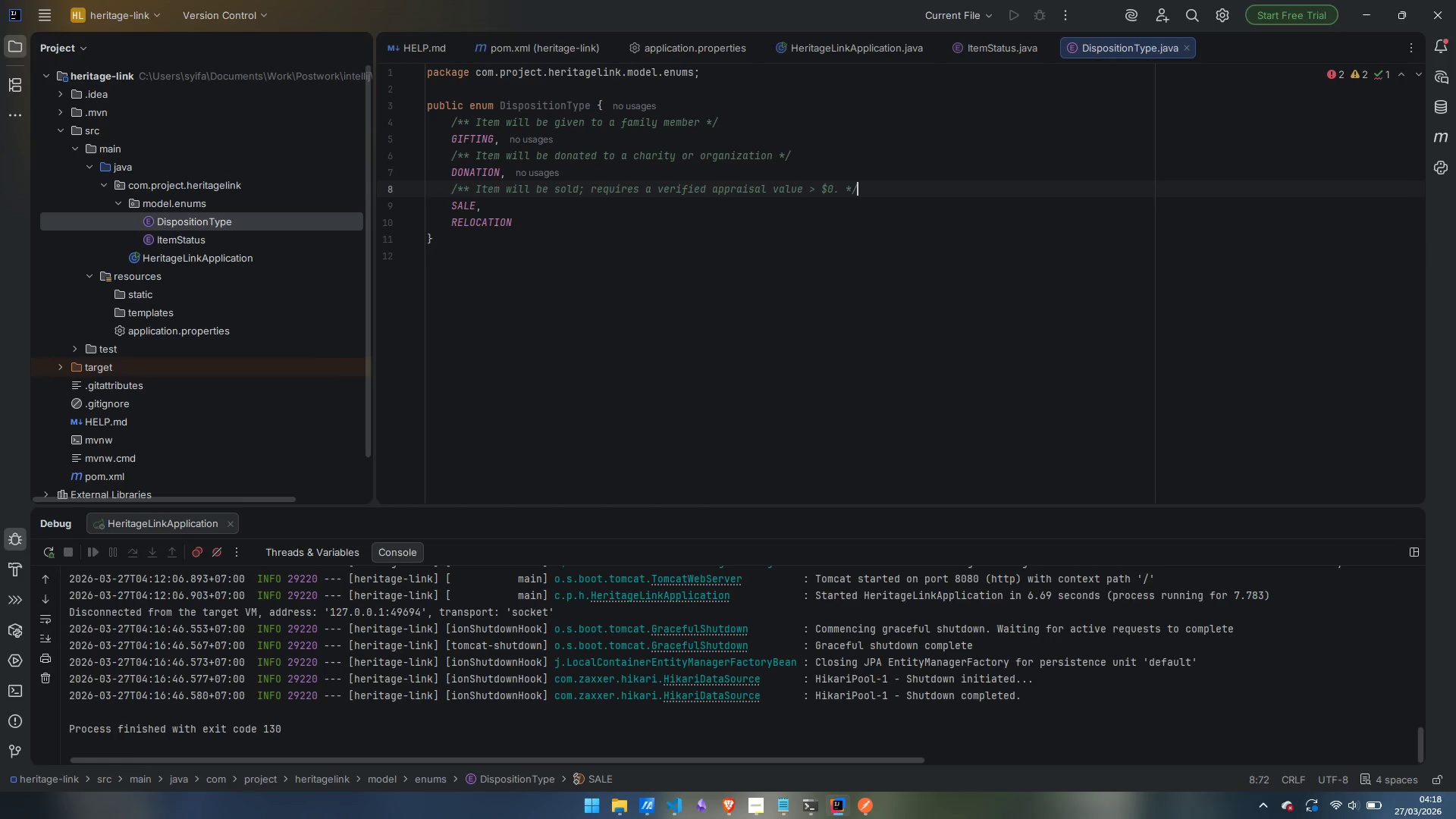 
key(ArrowDown)
 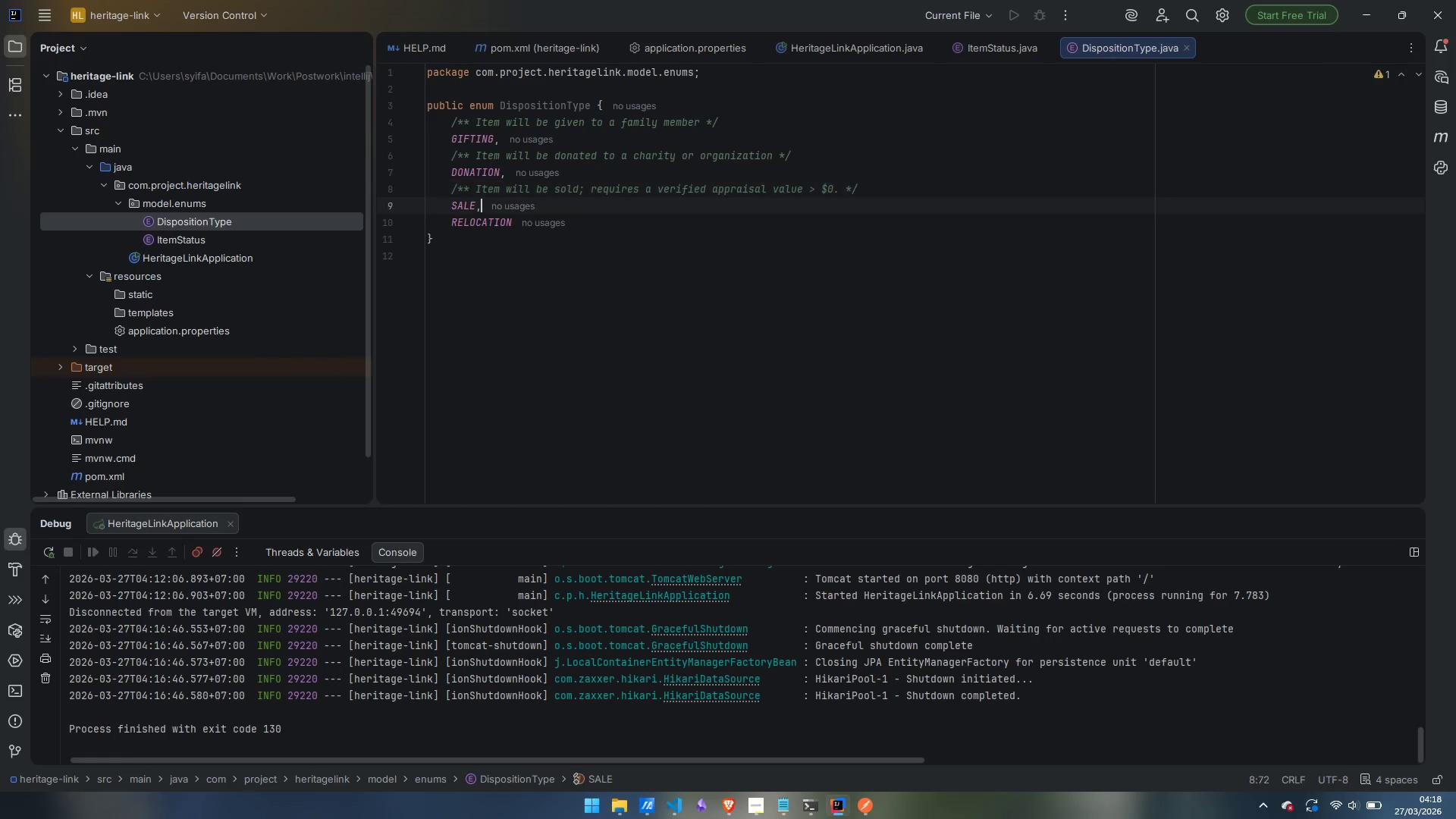 
key(Enter)
 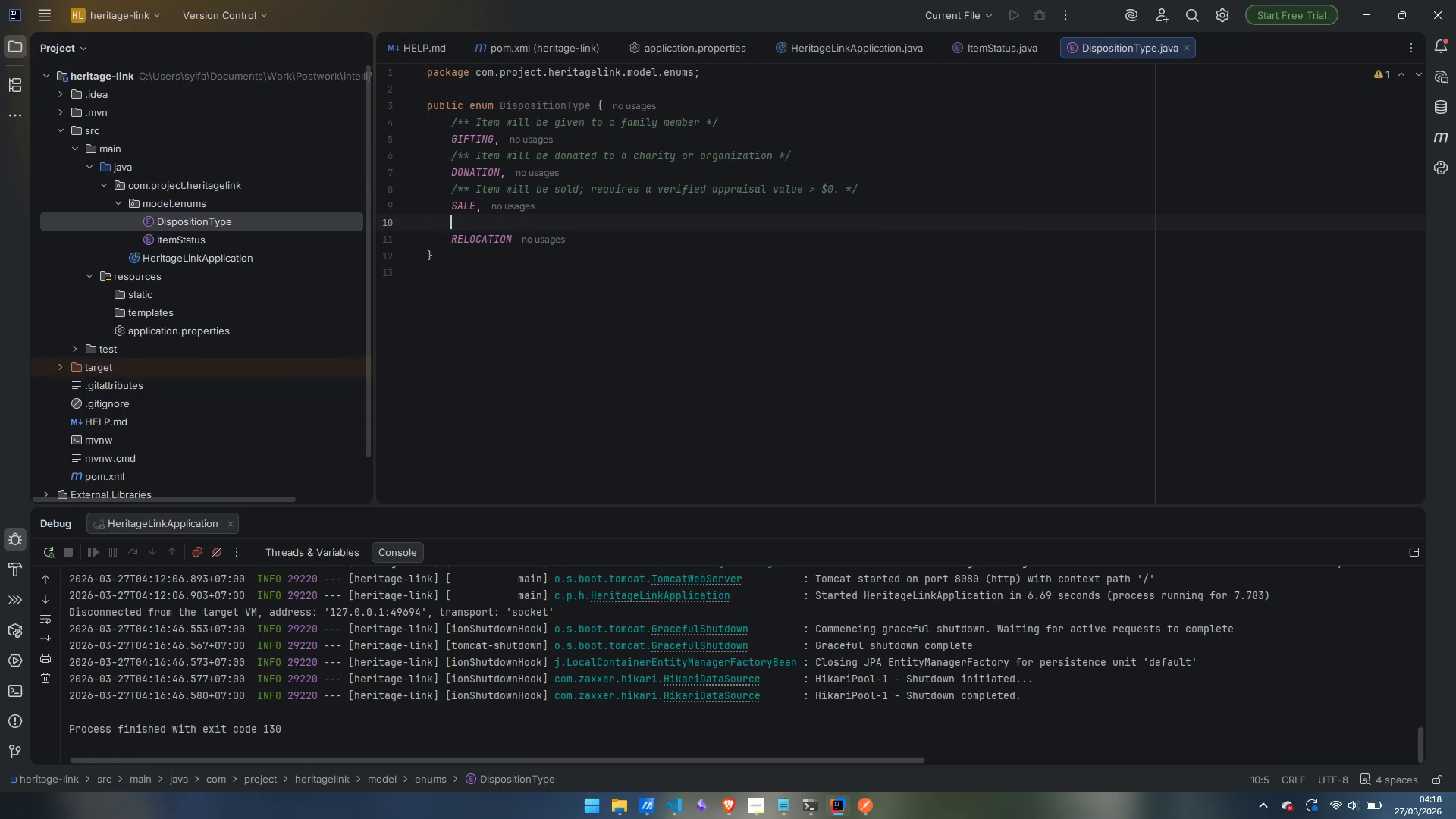 
type(/** Item will be moved with the client to their new residence. */)
 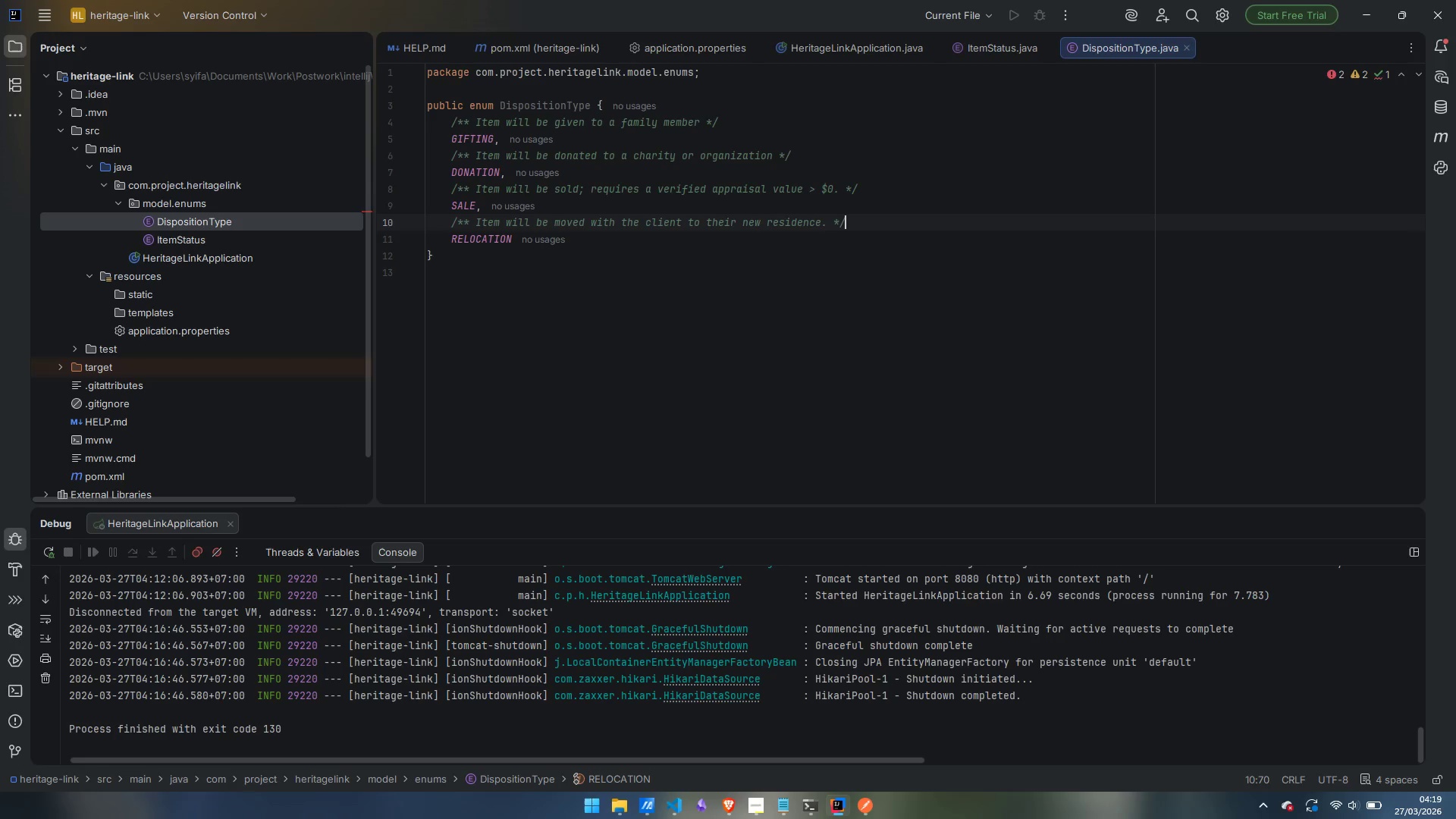 
key(ArrowUp)
 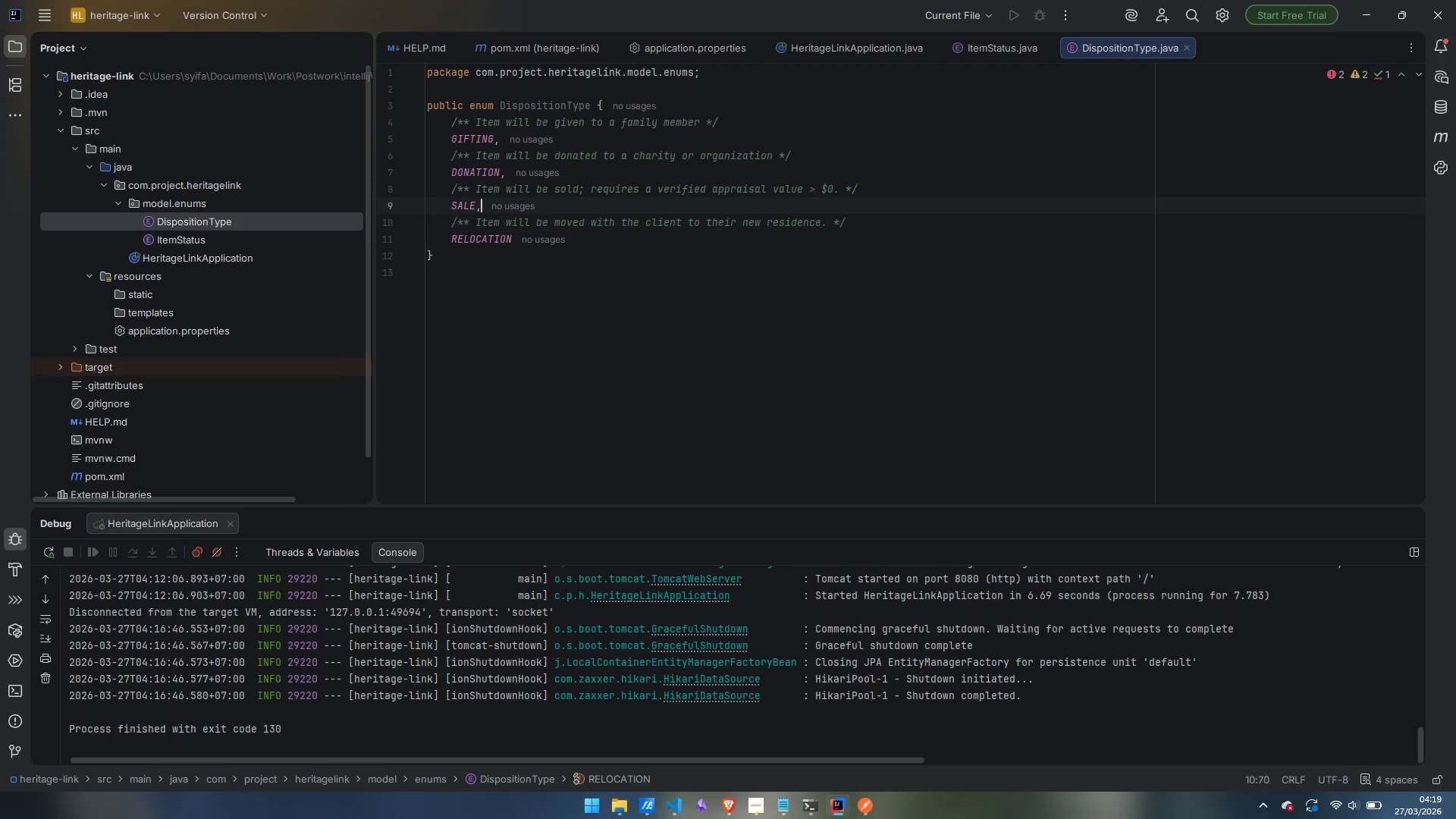 
key(ArrowUp)
 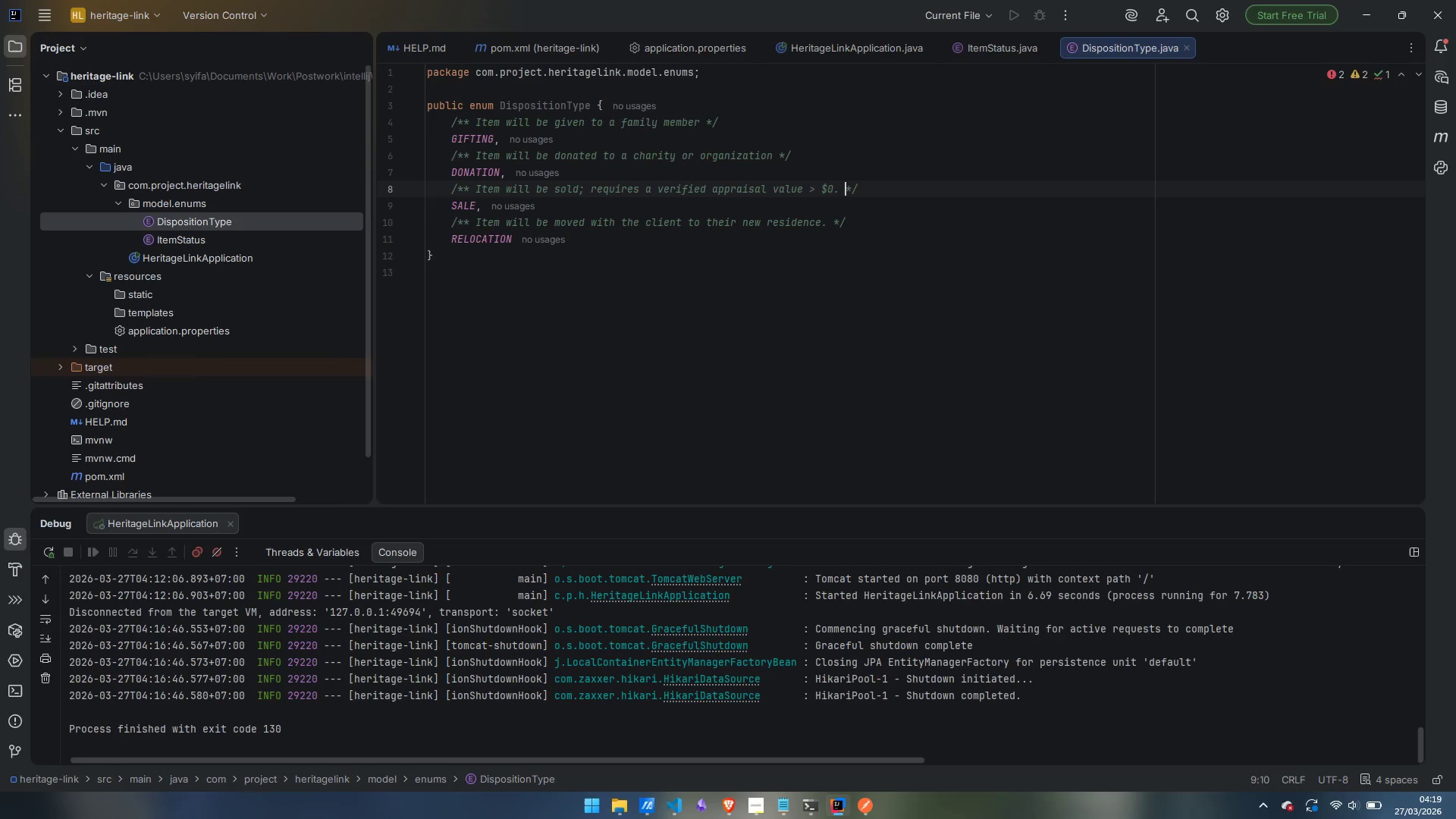 
key(ArrowUp)
 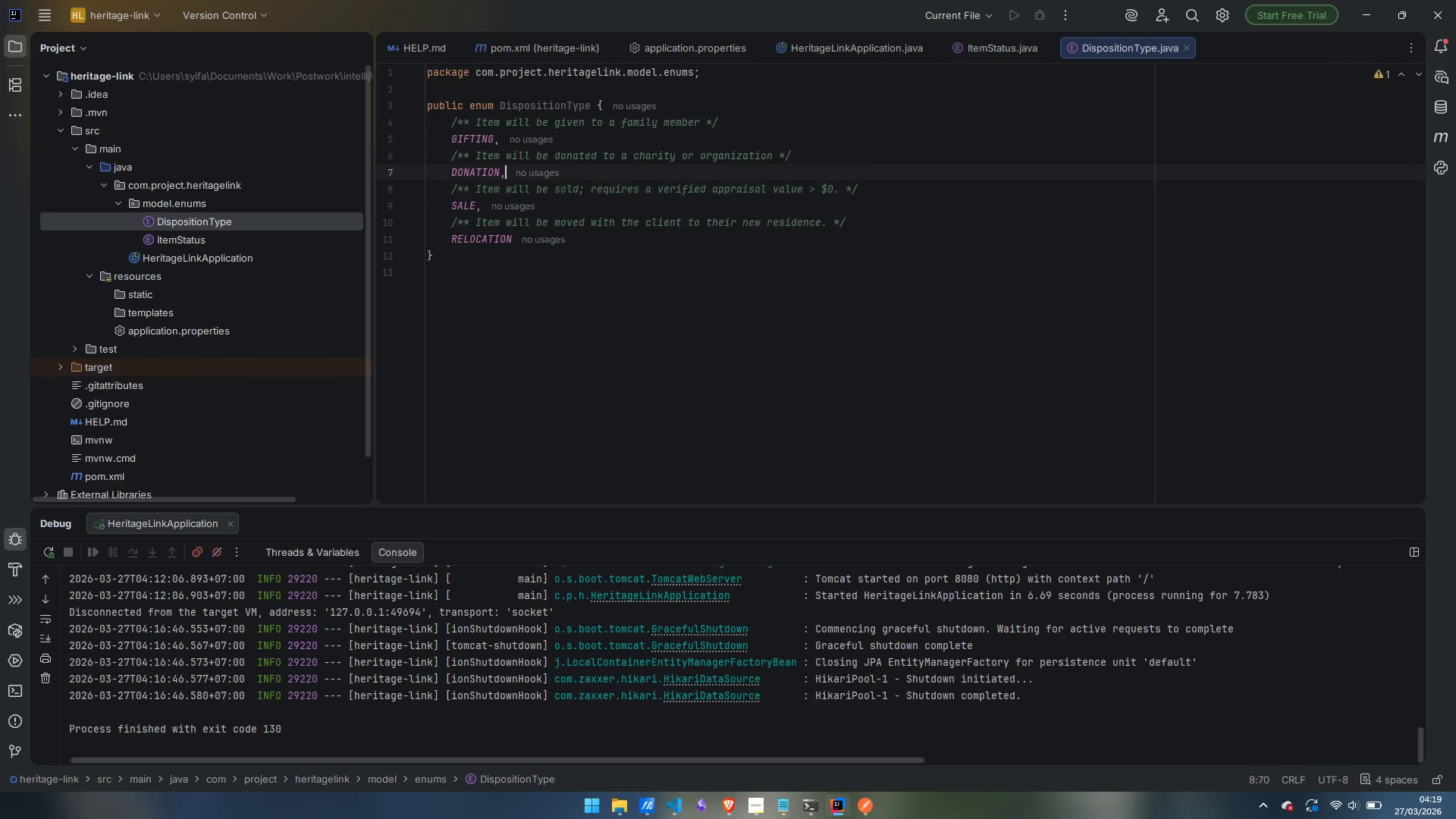 
key(ArrowUp)
 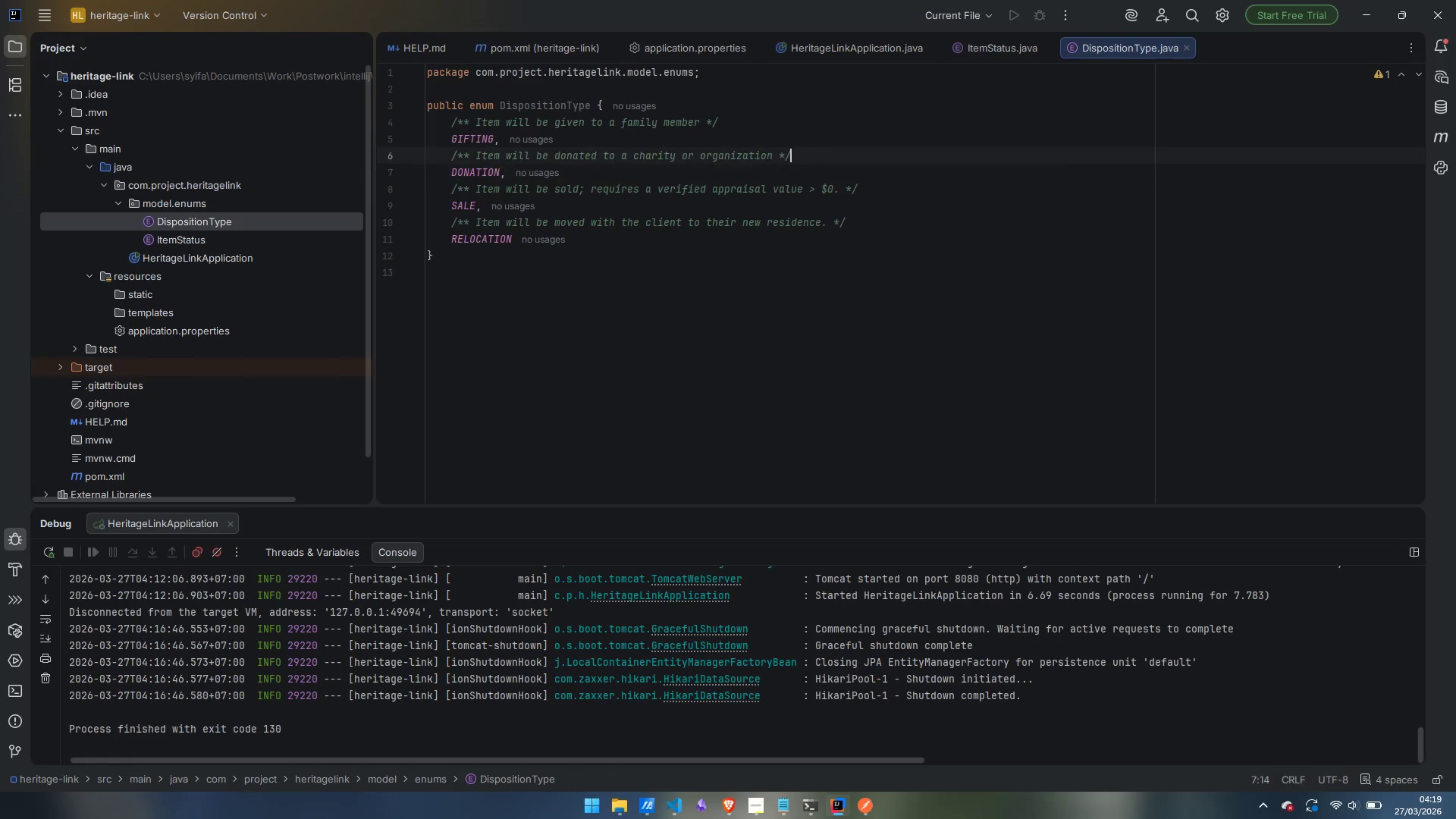 
key(ArrowUp)
 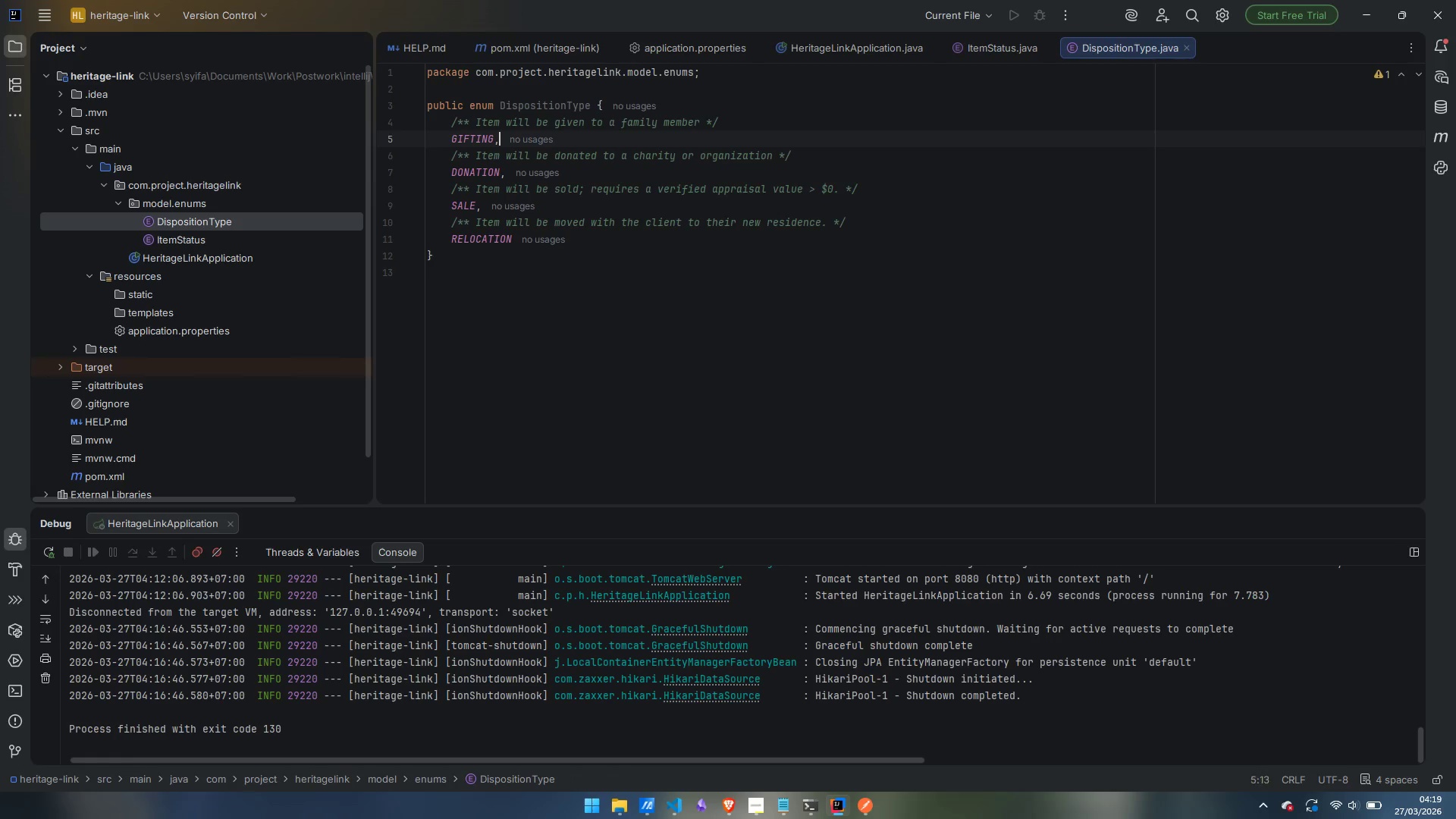 
key(ArrowUp)
 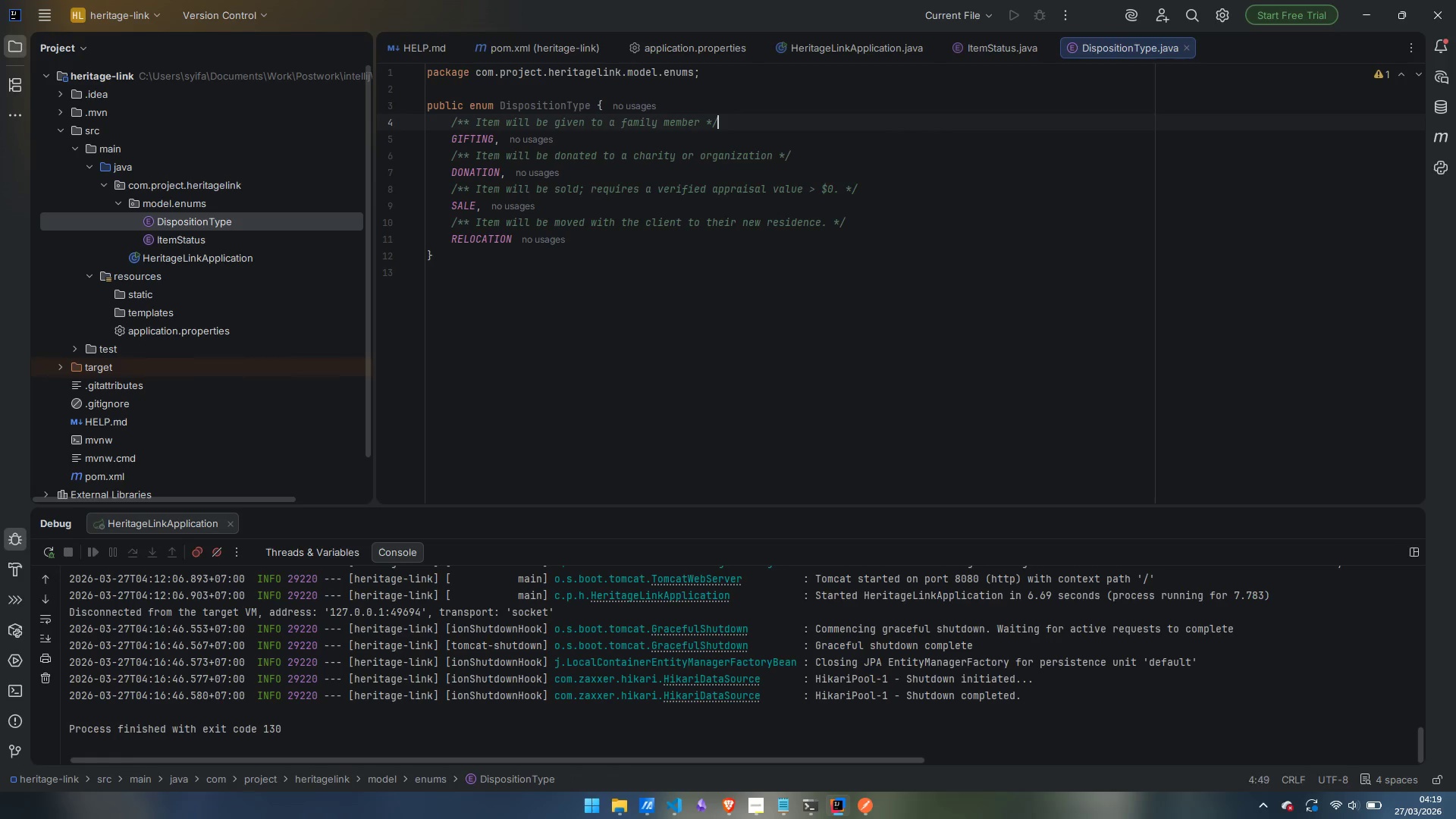 
key(ArrowUp)
 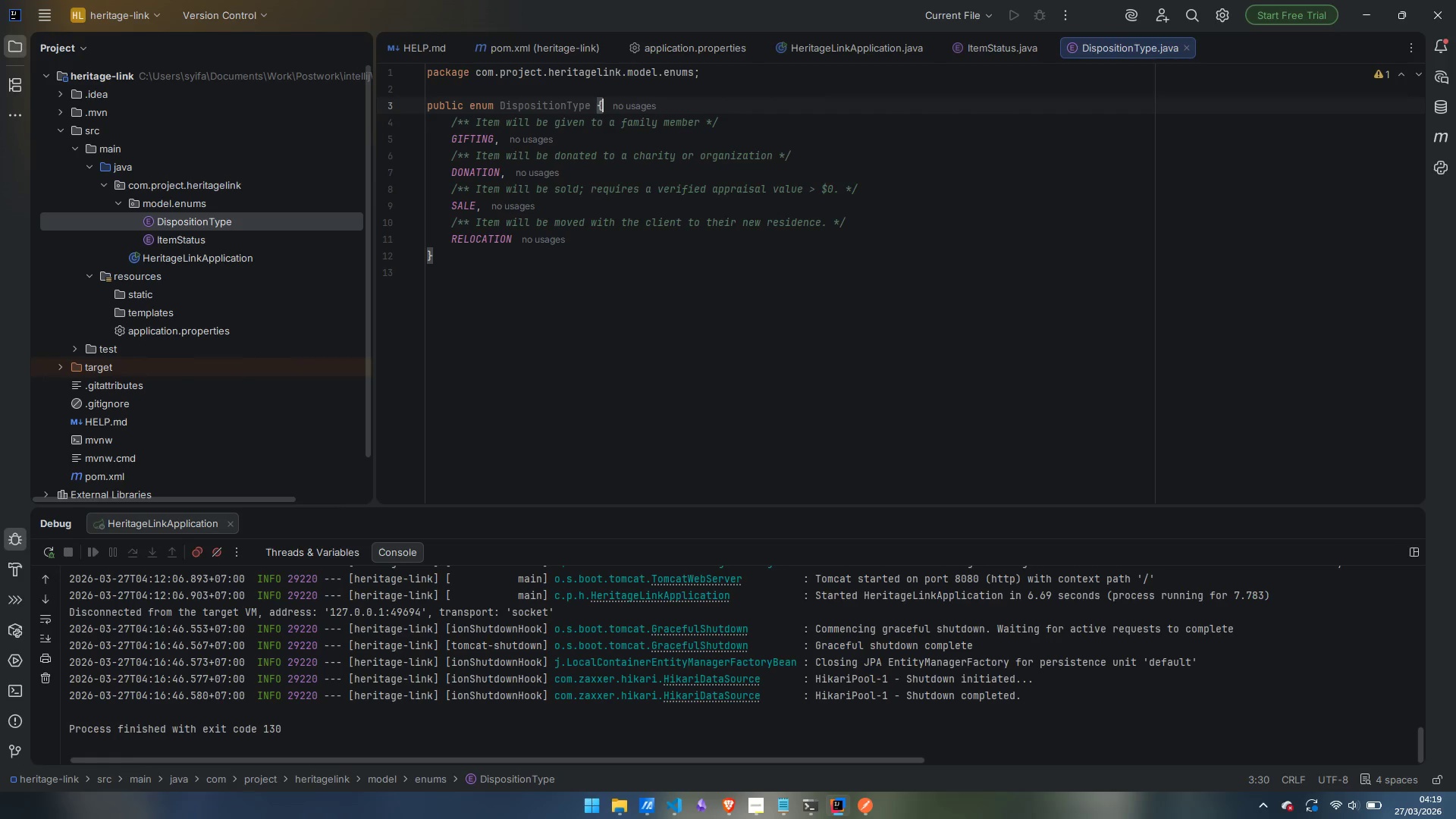 
key(ArrowUp)
 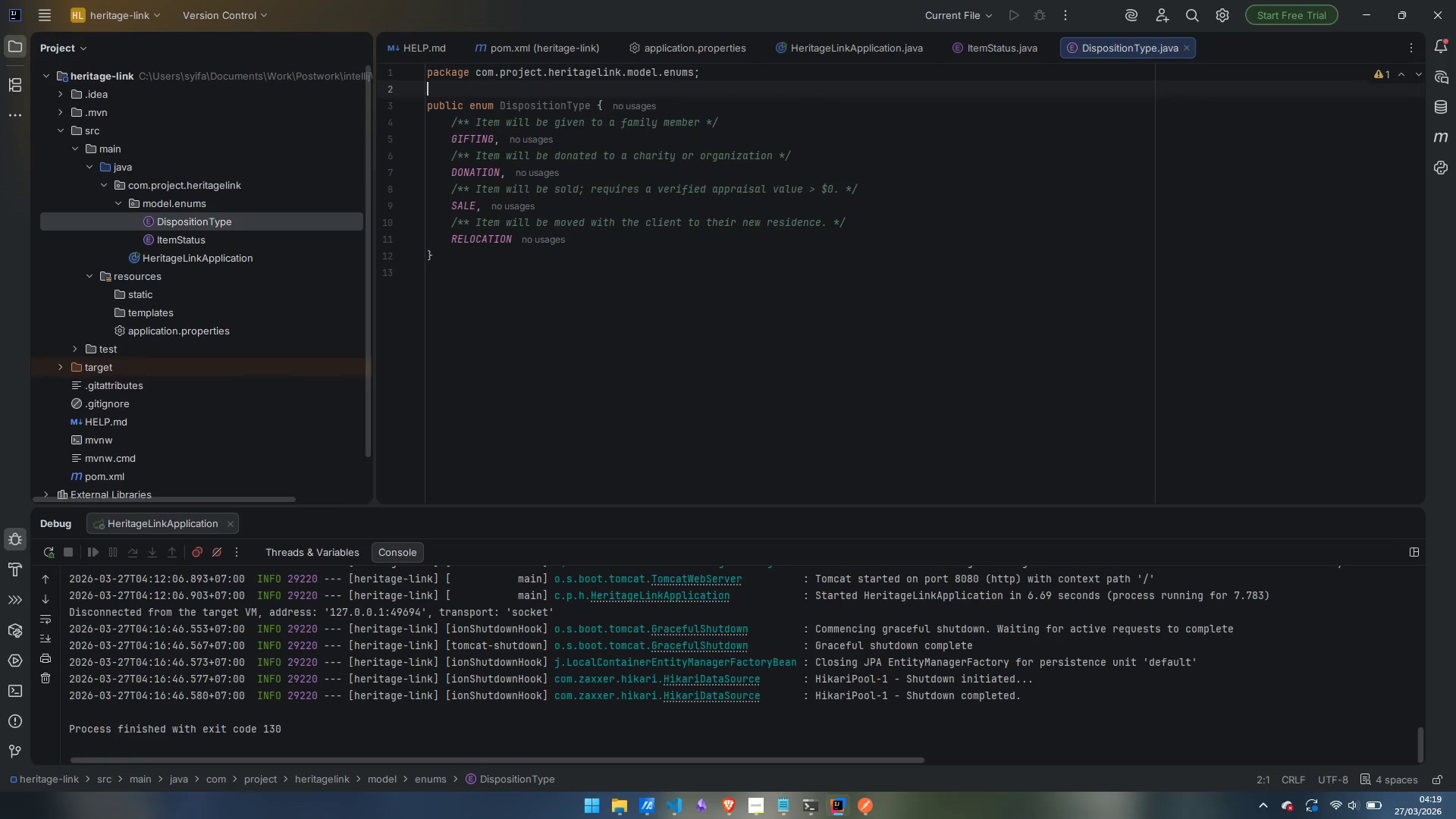 
key(Enter)
 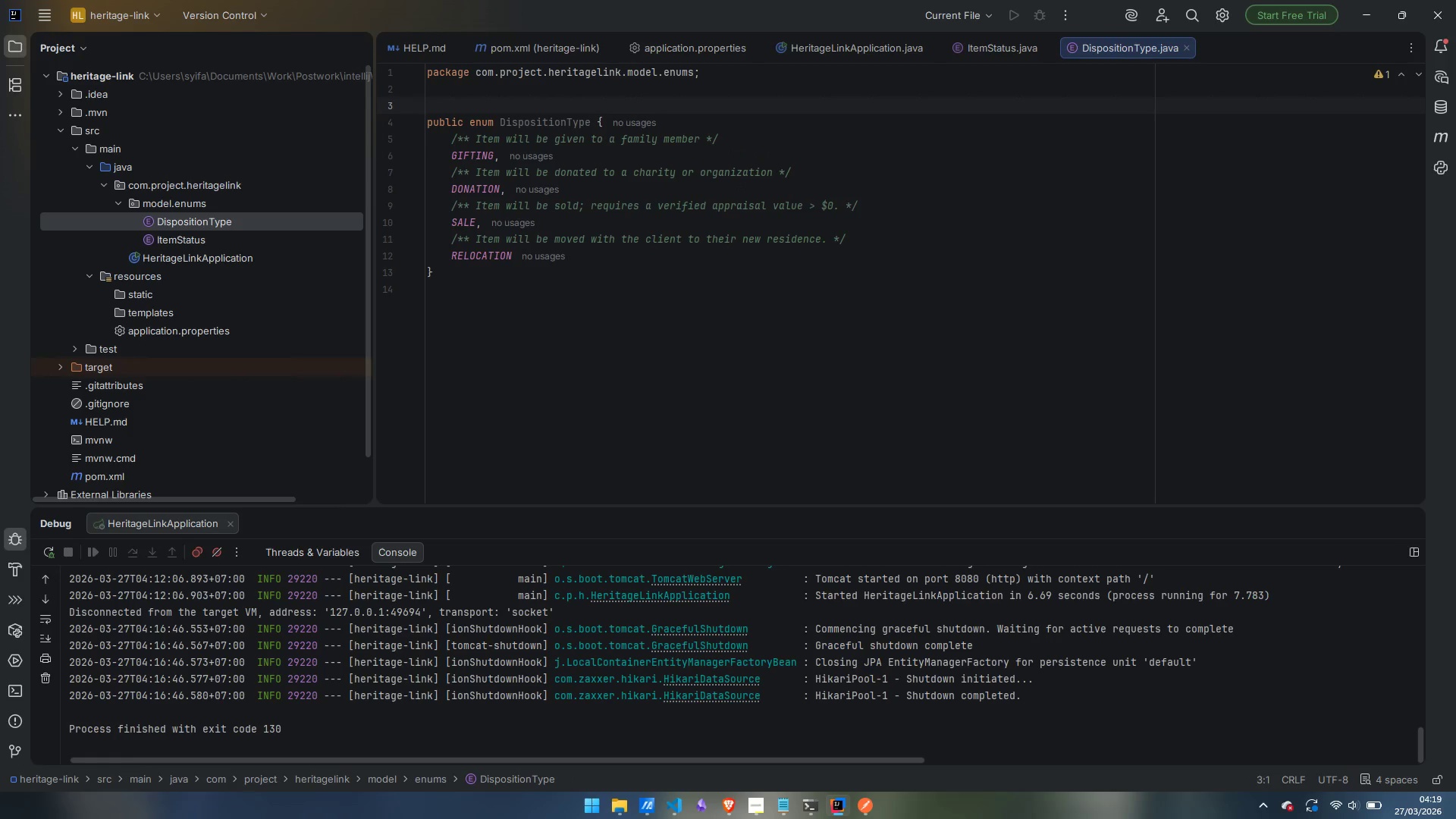 
type(/**)
 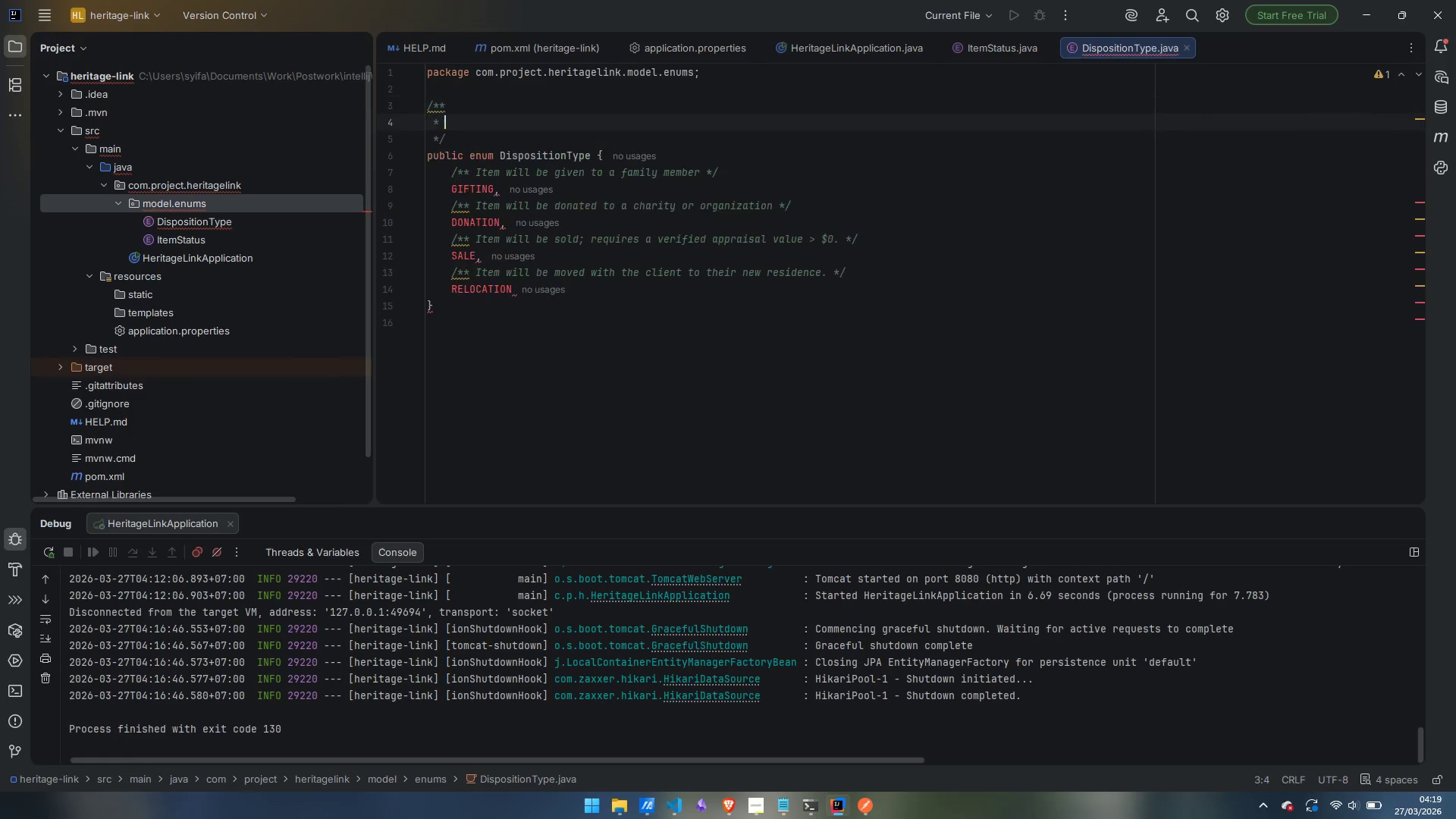 
 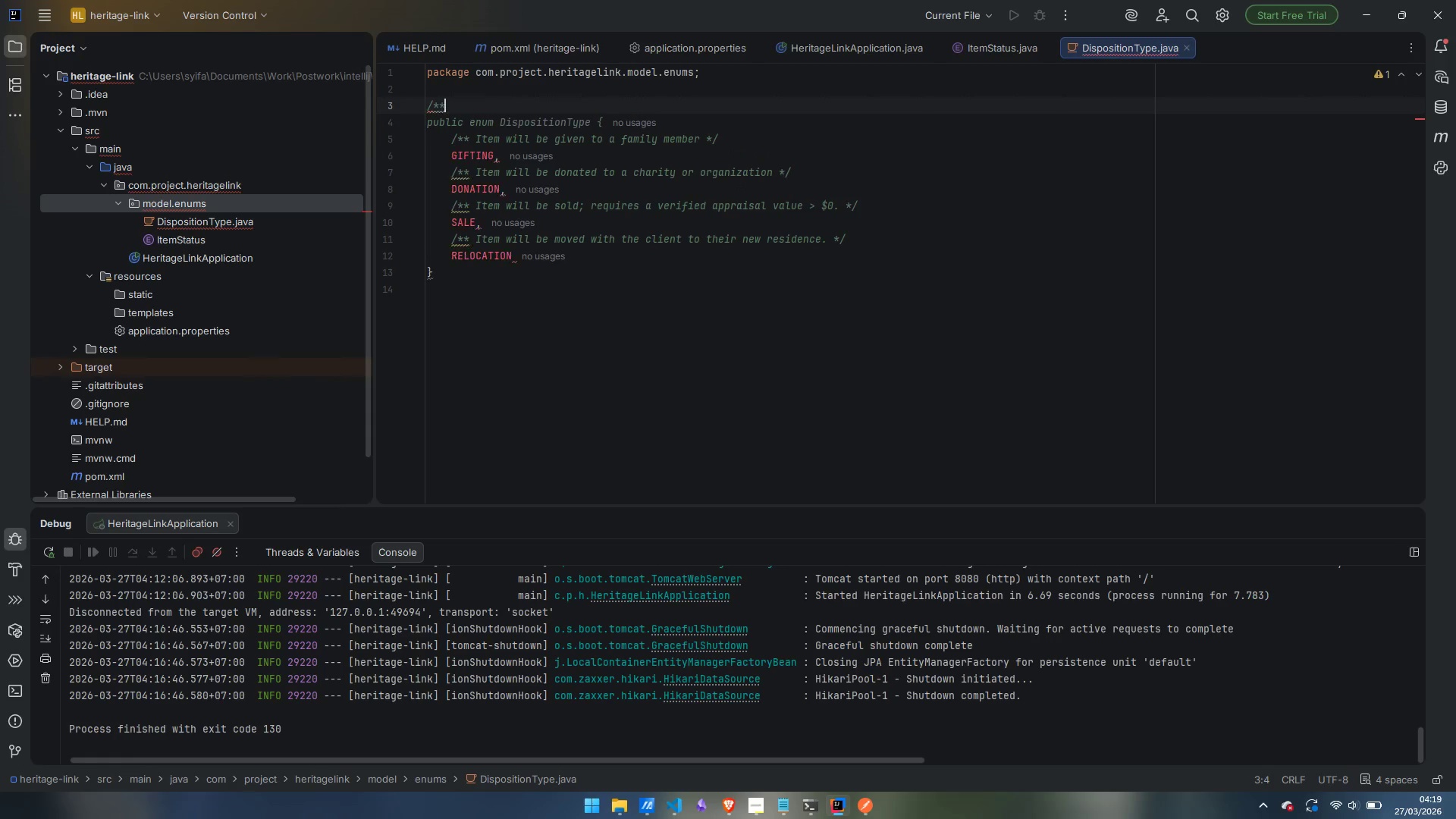 
key(Enter)
 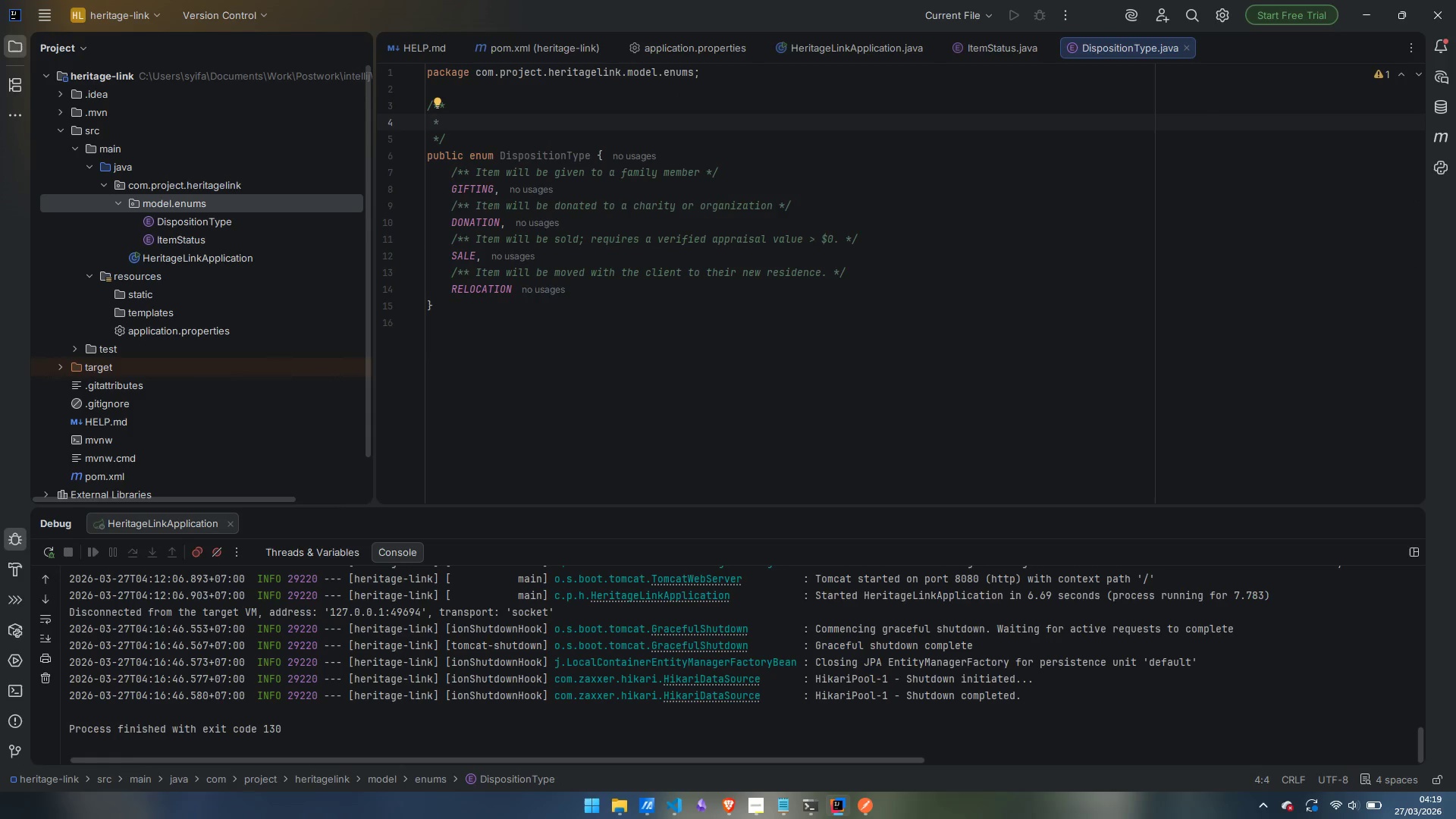 
type(The intended final fas)
key(Backspace)
type(te of an inventory item.)
 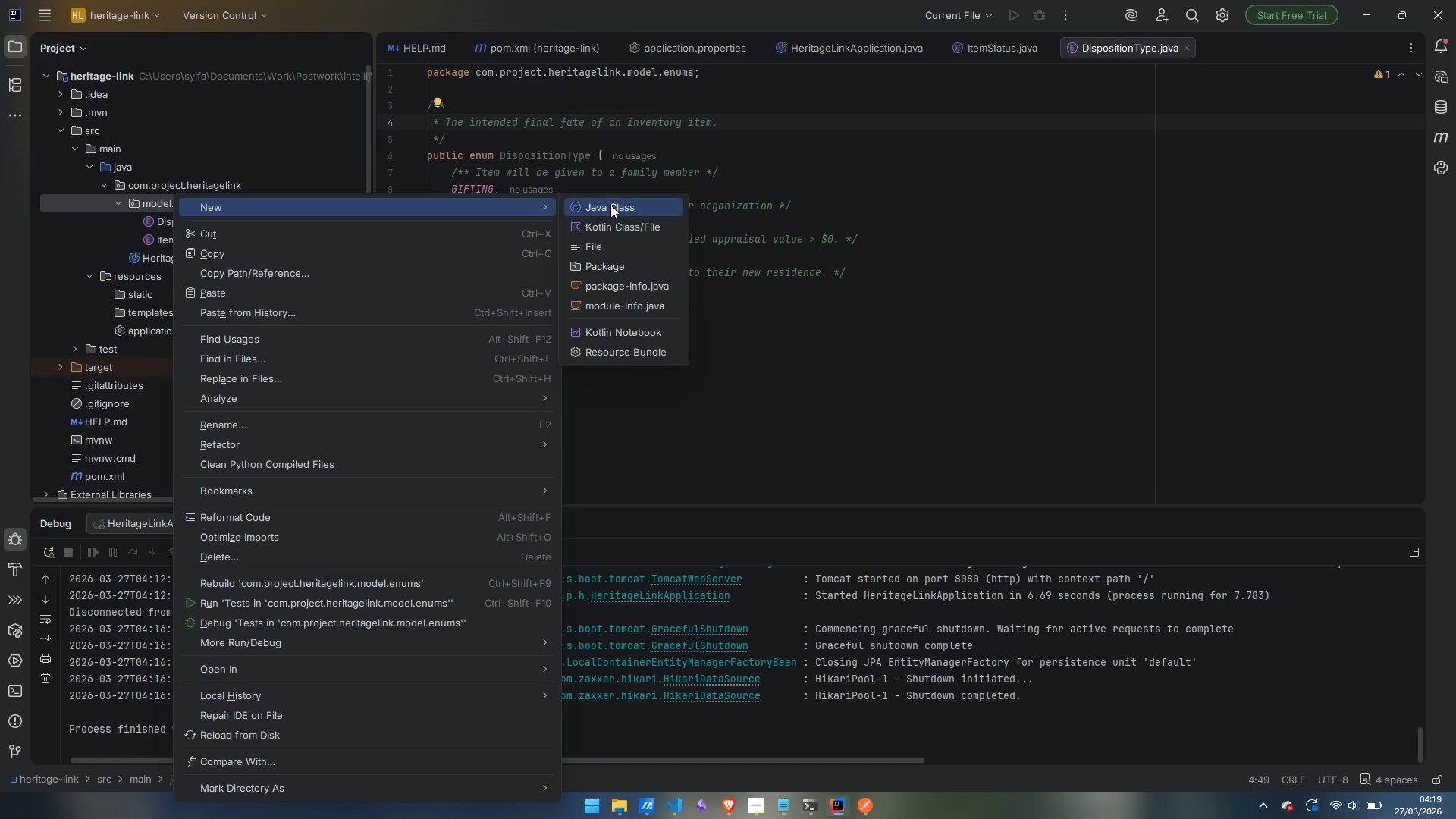 
wait(5.09)
 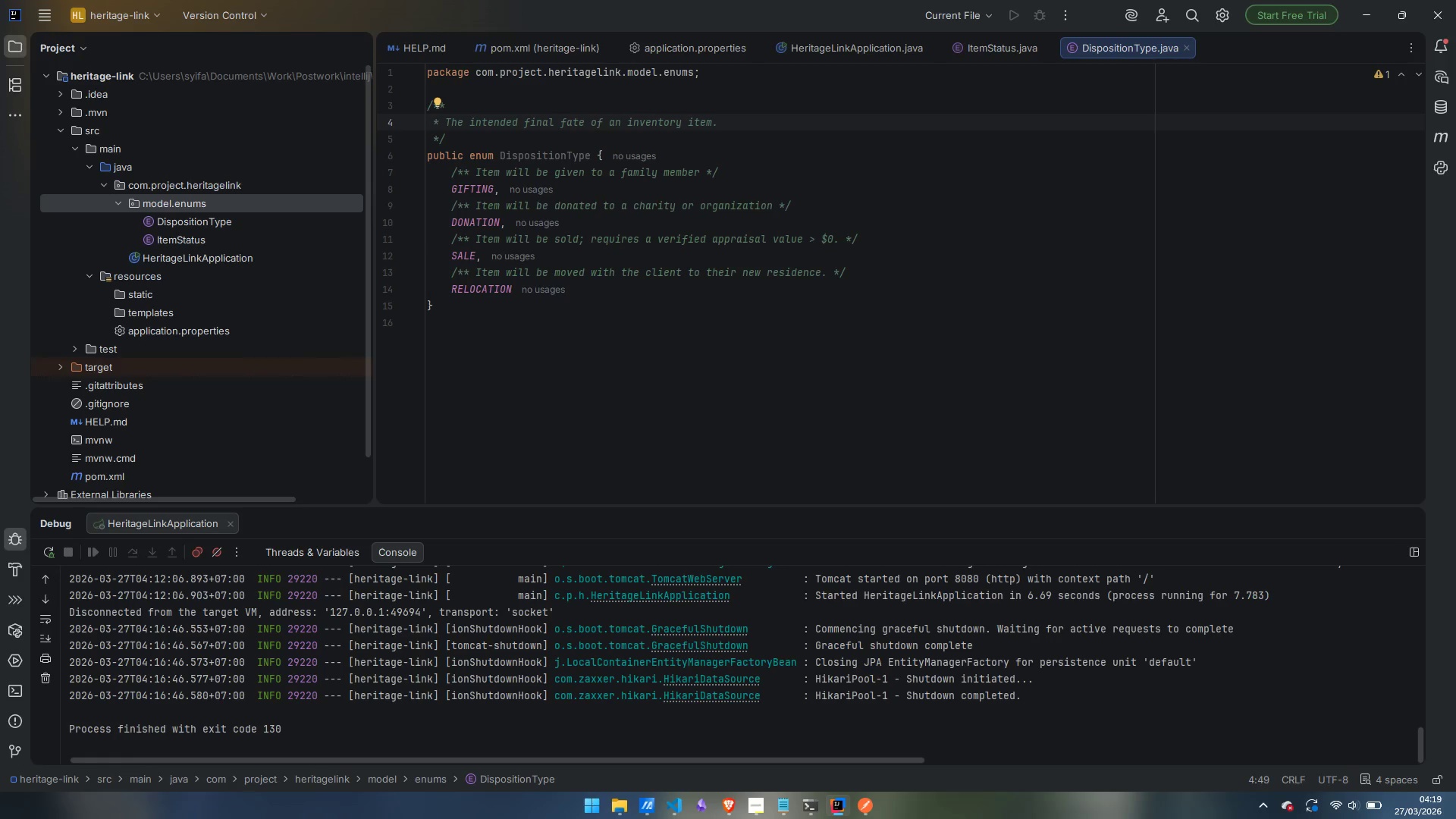 
left_click([645, 212])
 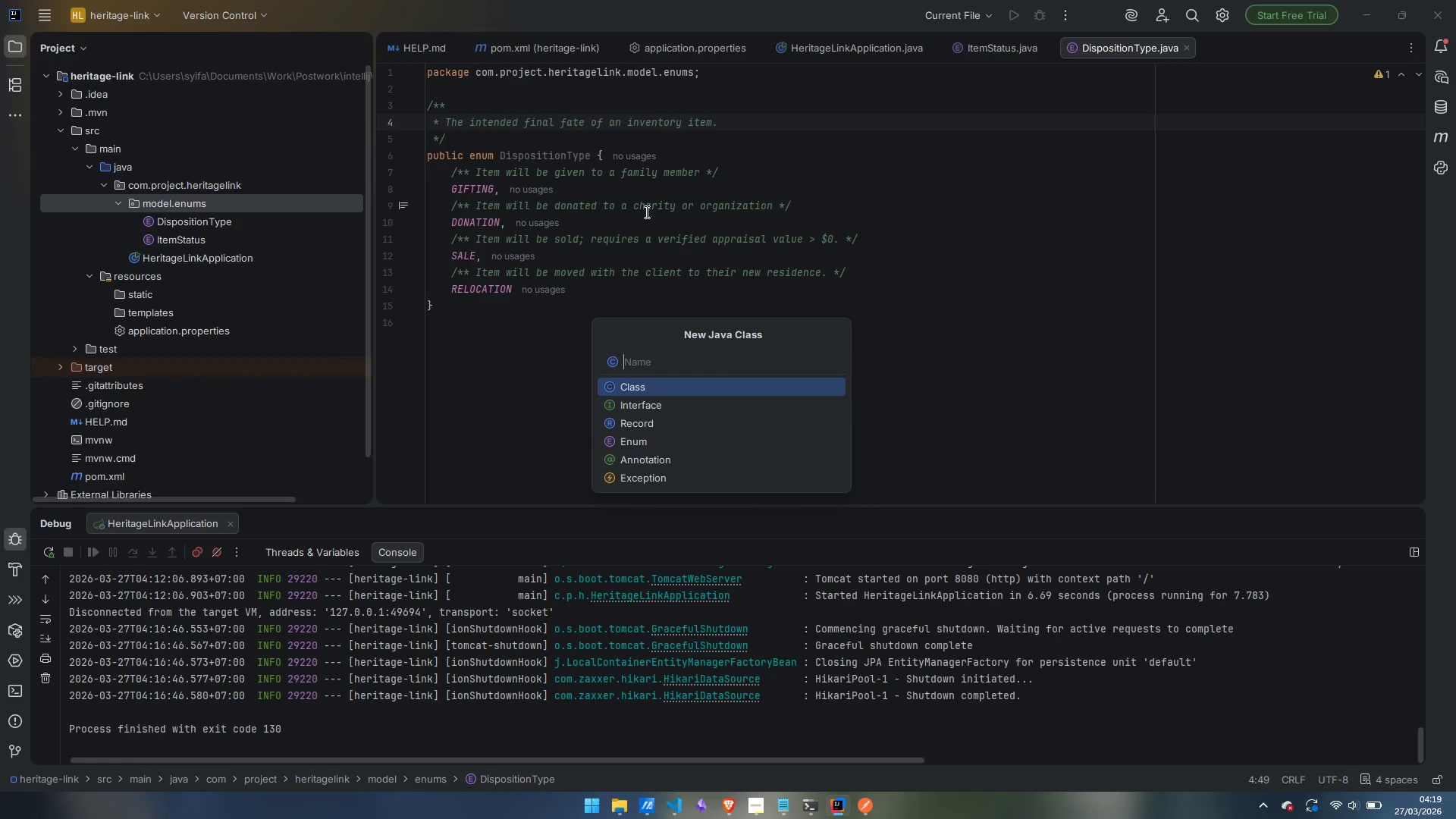 
key(ArrowDown)
 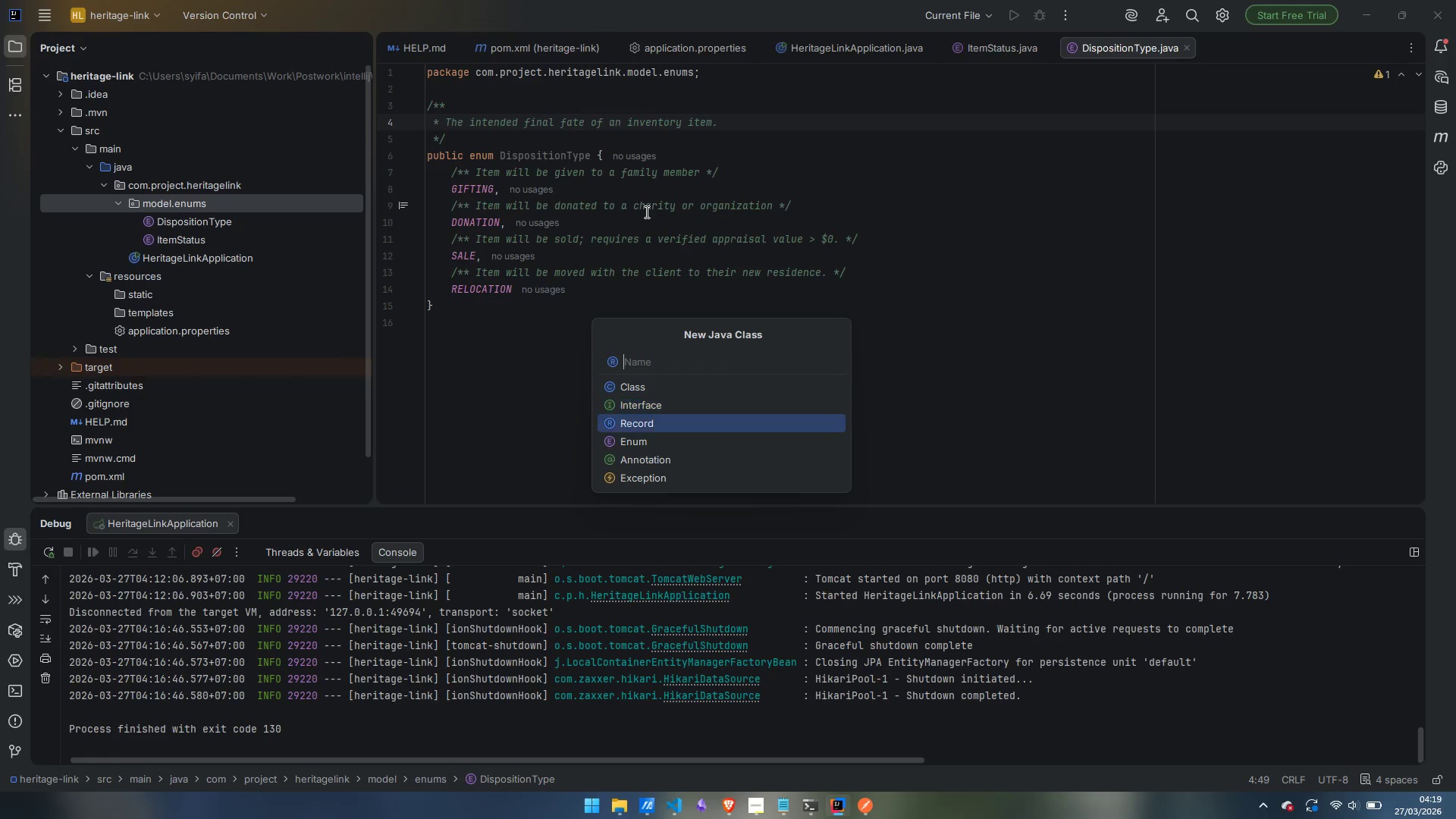 
key(ArrowDown)
 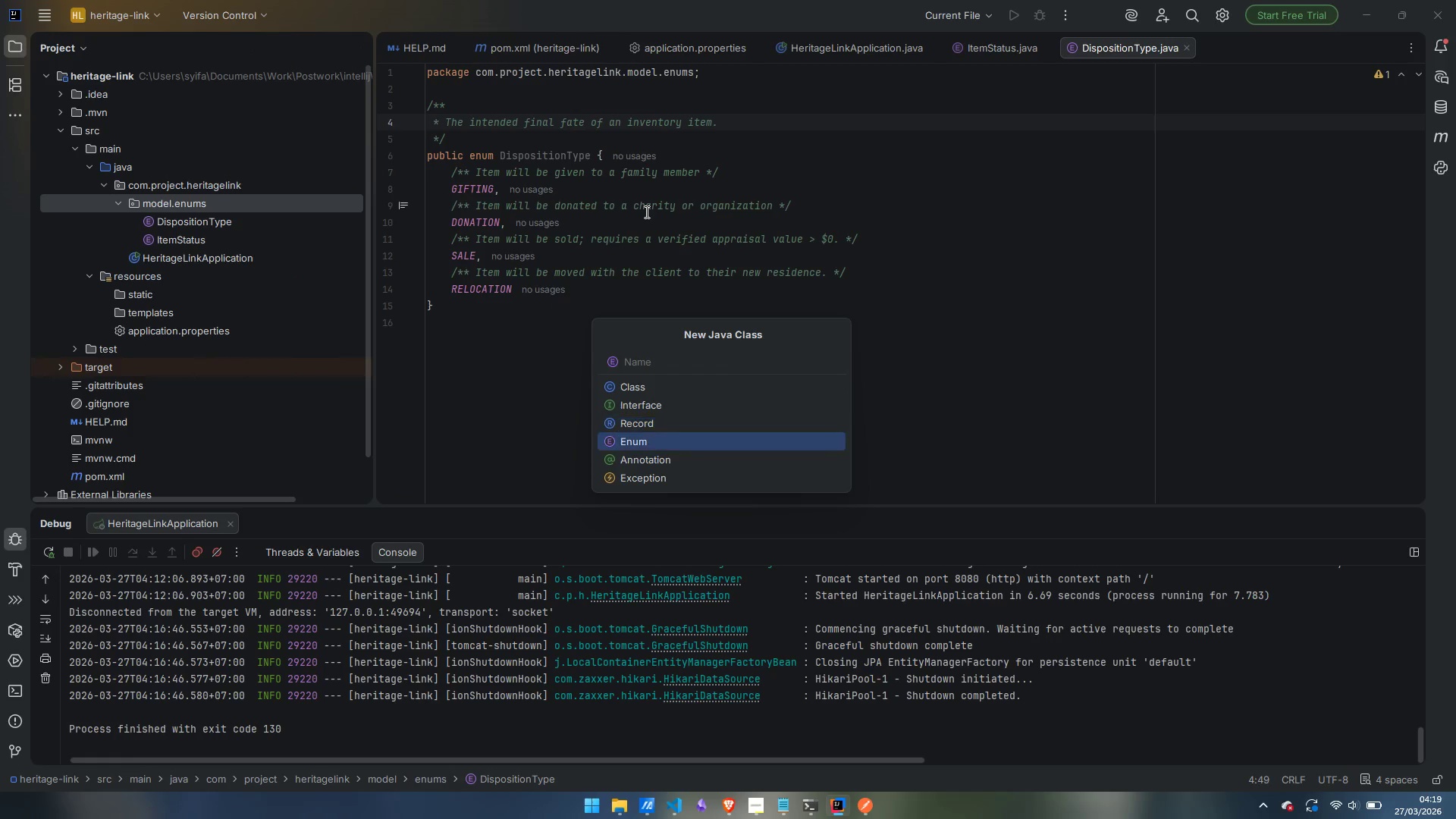 
key(ArrowDown)
 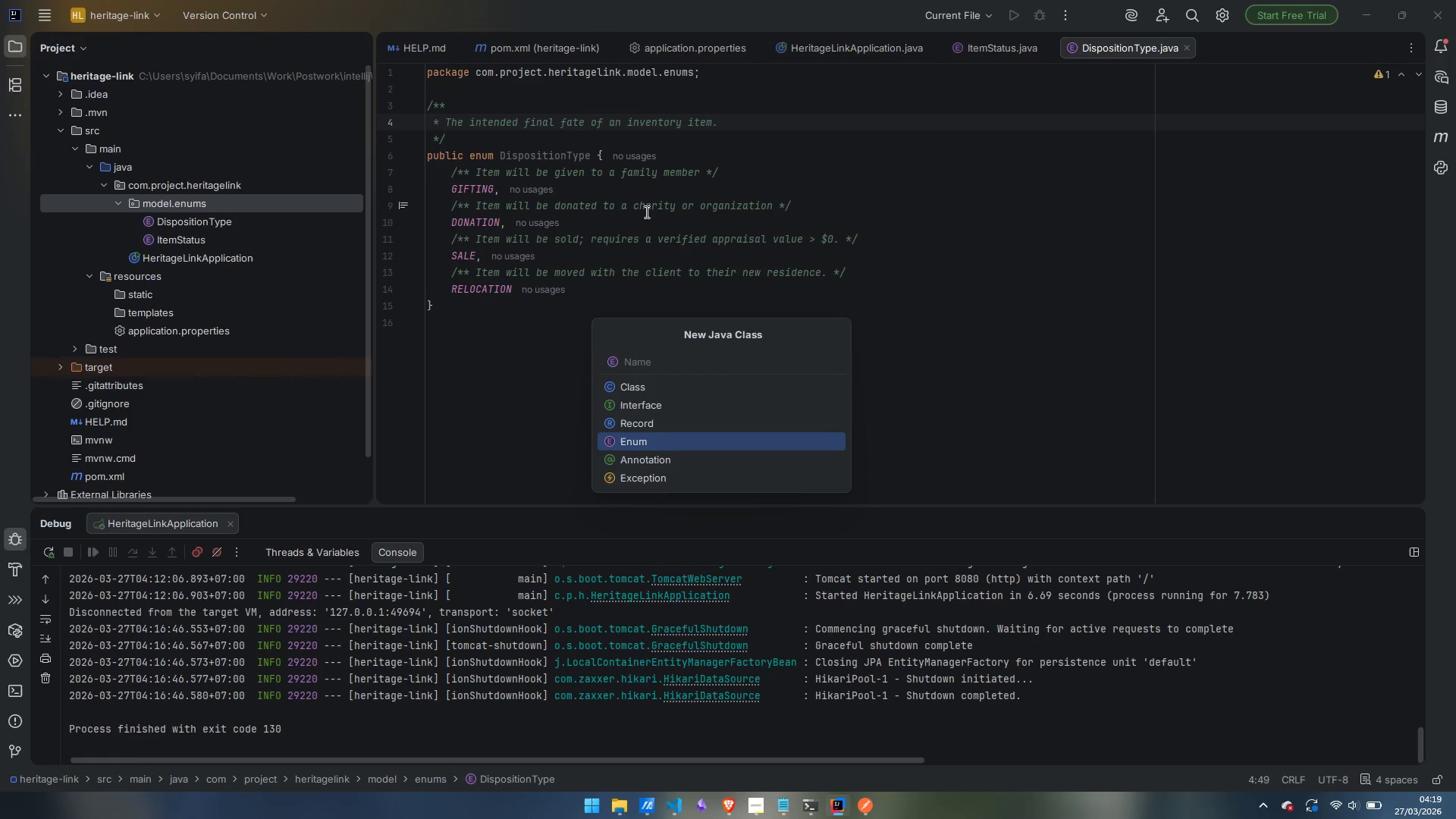 
type(ClaimStatus)
 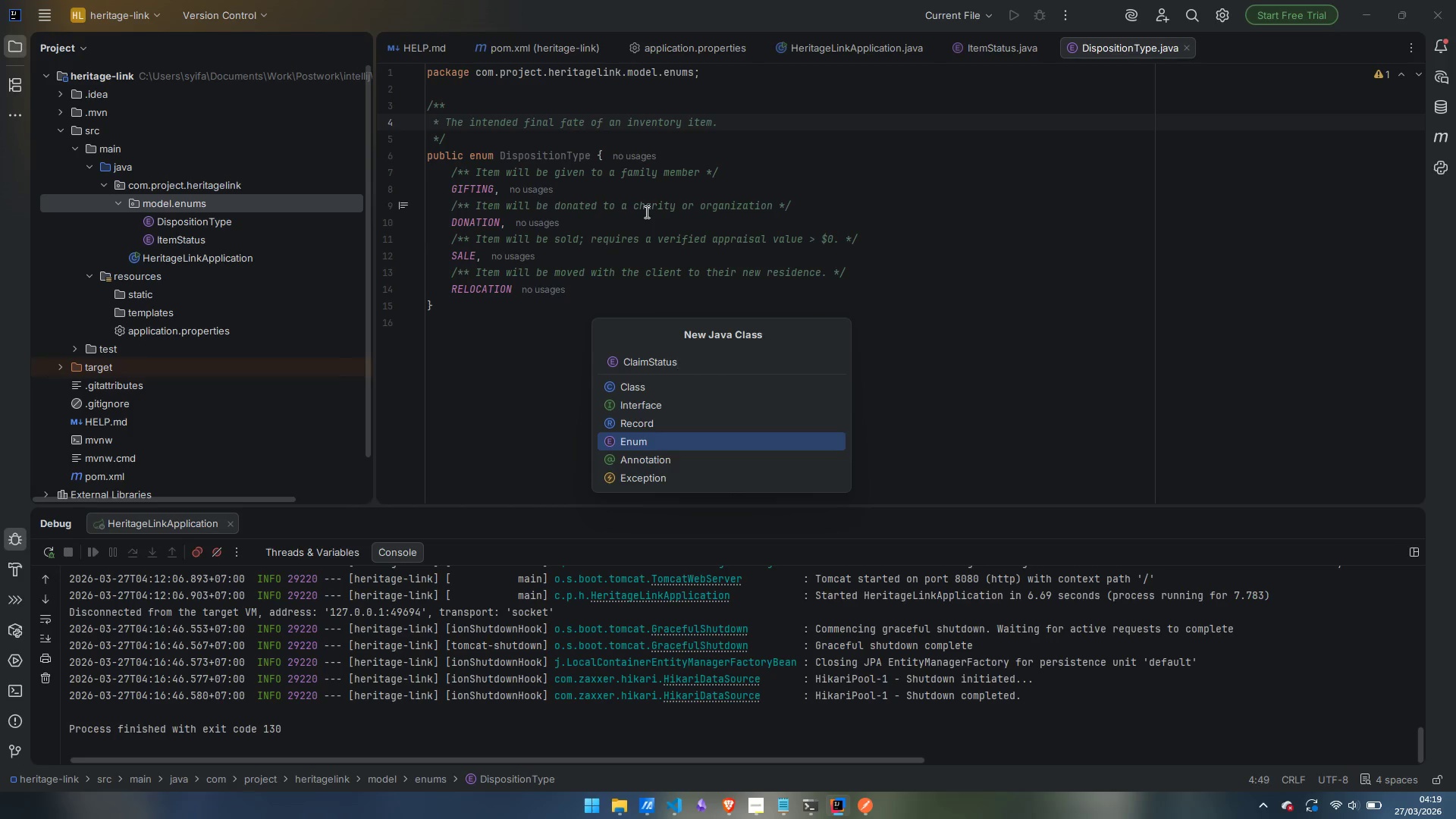 
key(Enter)
 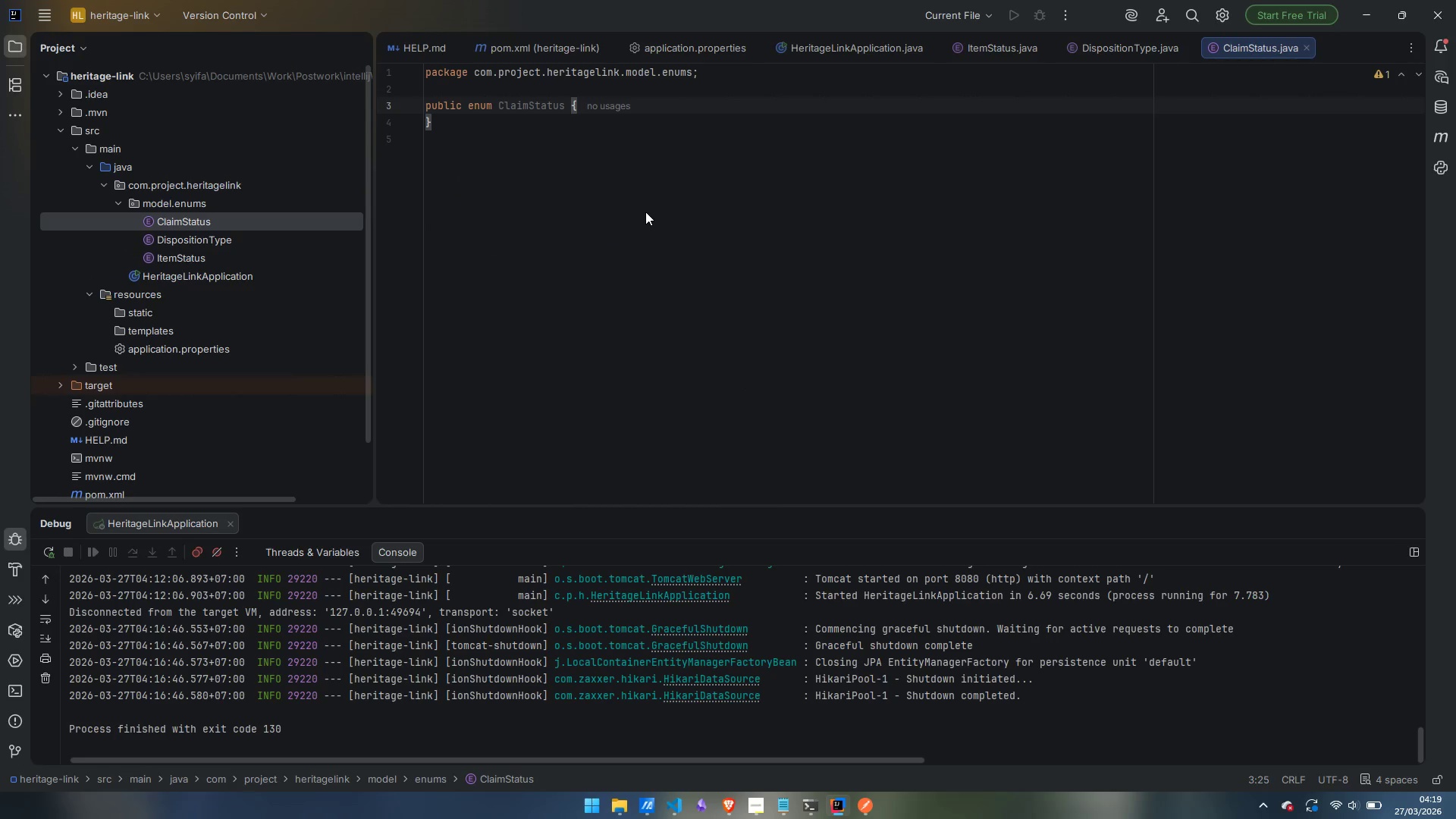 
key(ArrowRight)
 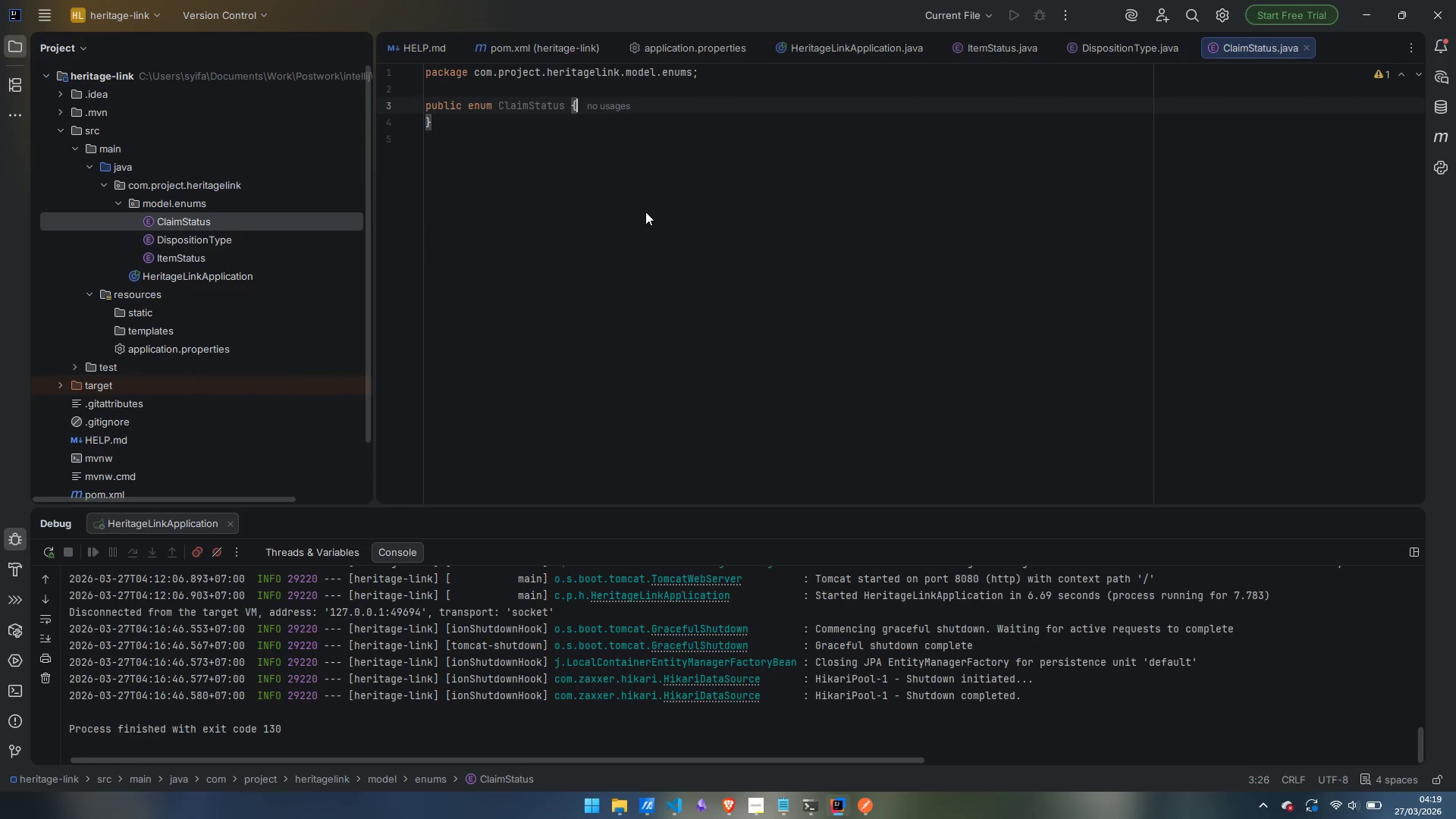 
key(Enter)
 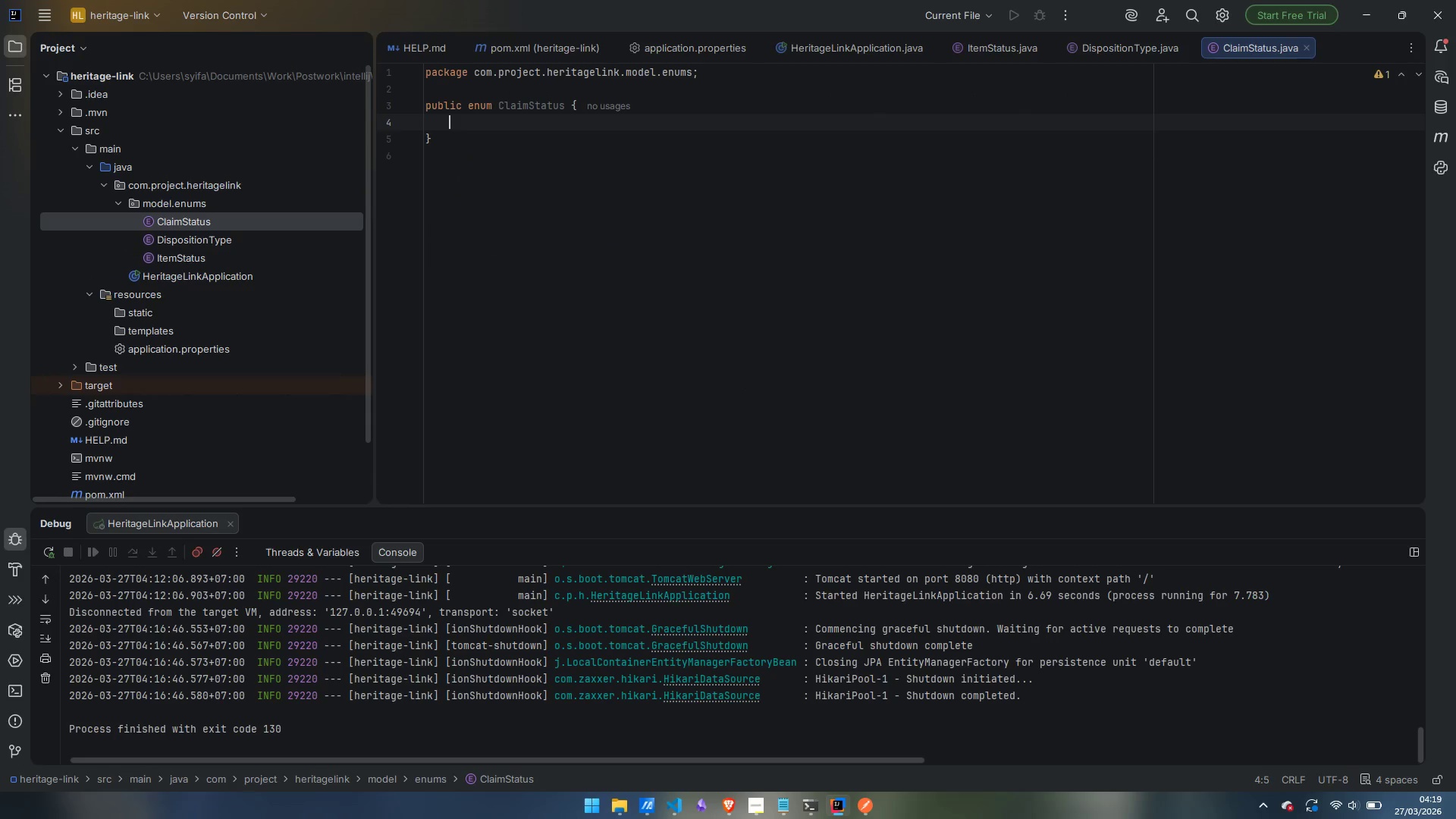 
type(ACTIVE,)
 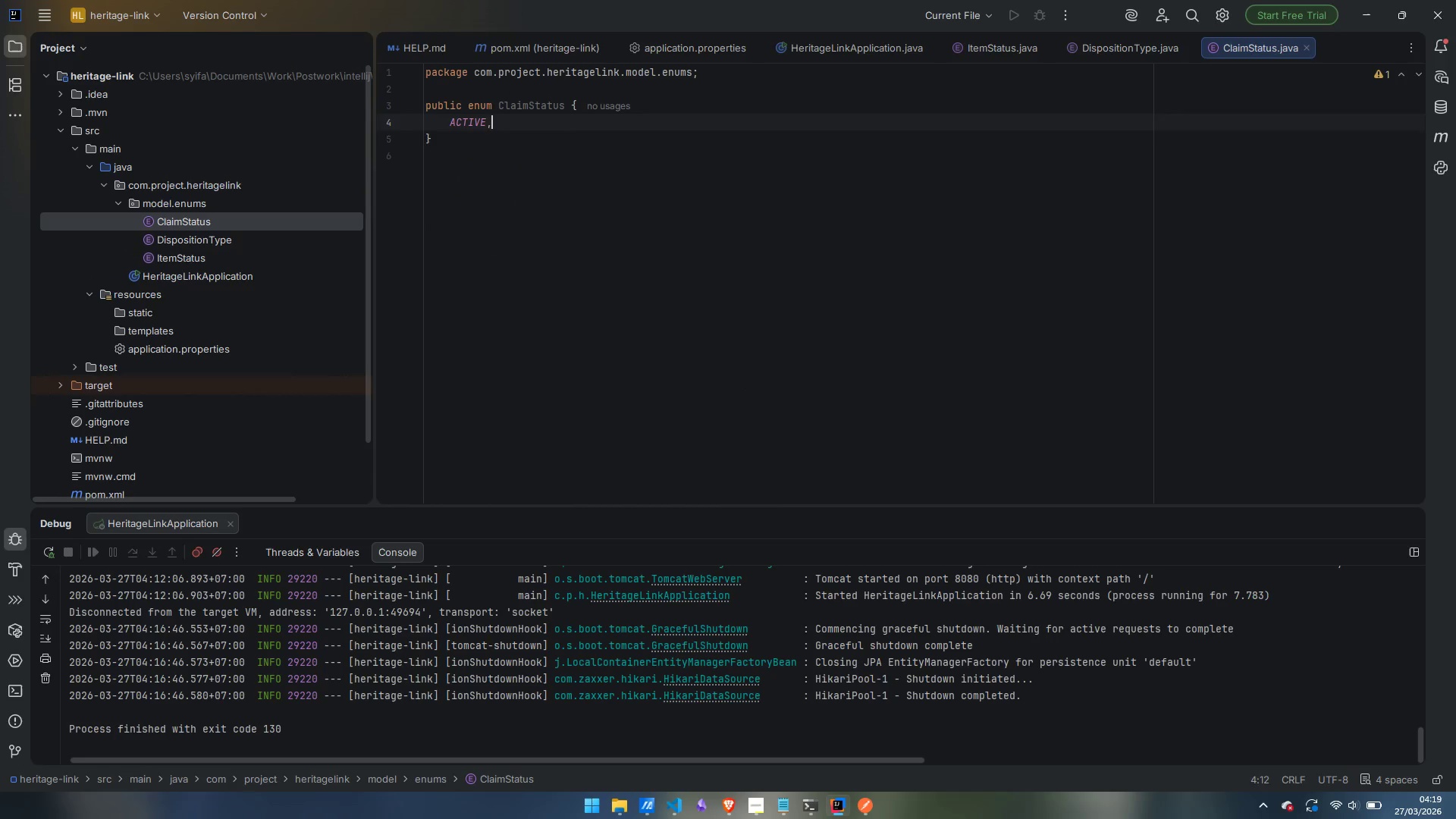 
key(Enter)
 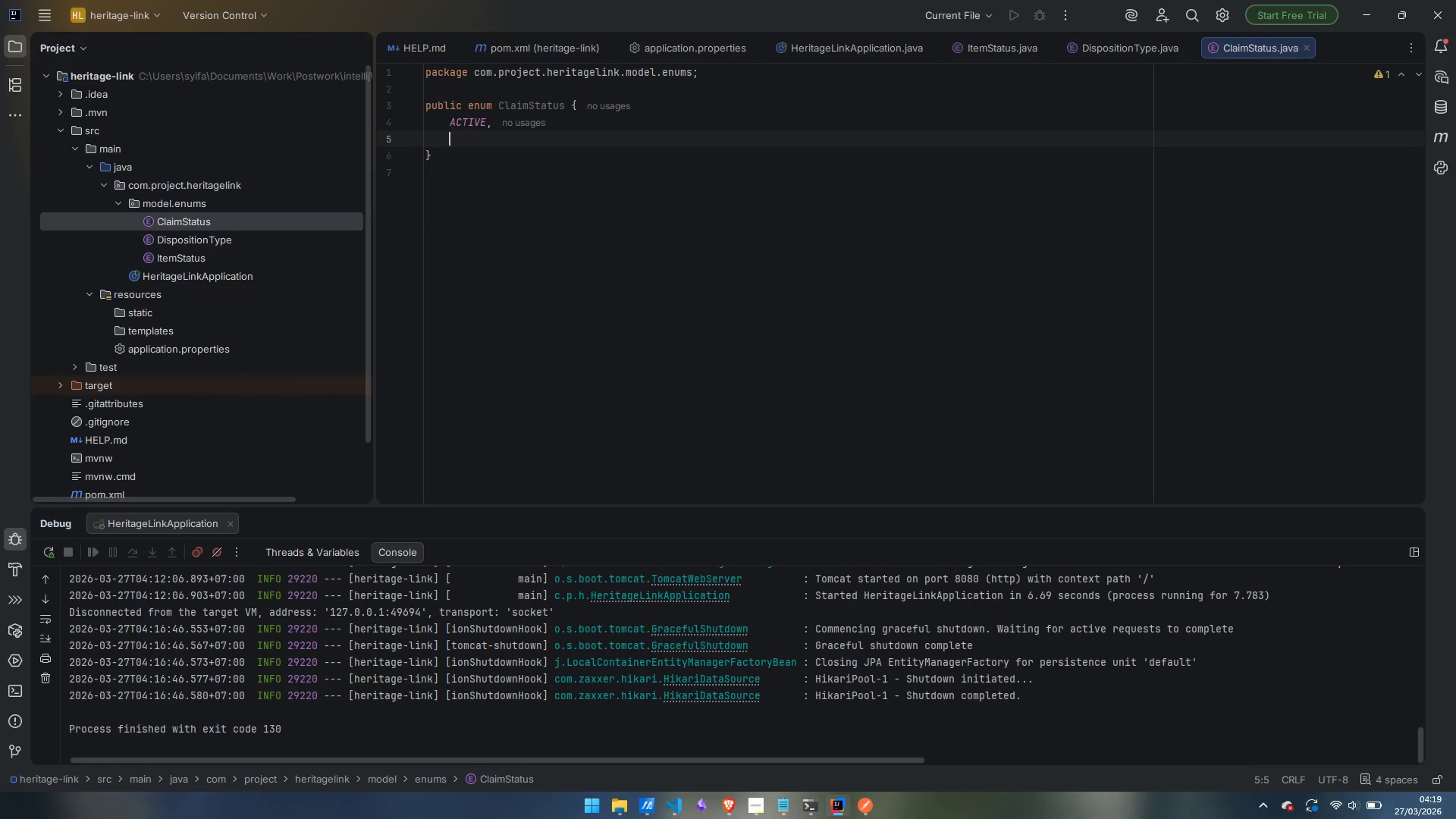 
type(APPROVED,)
 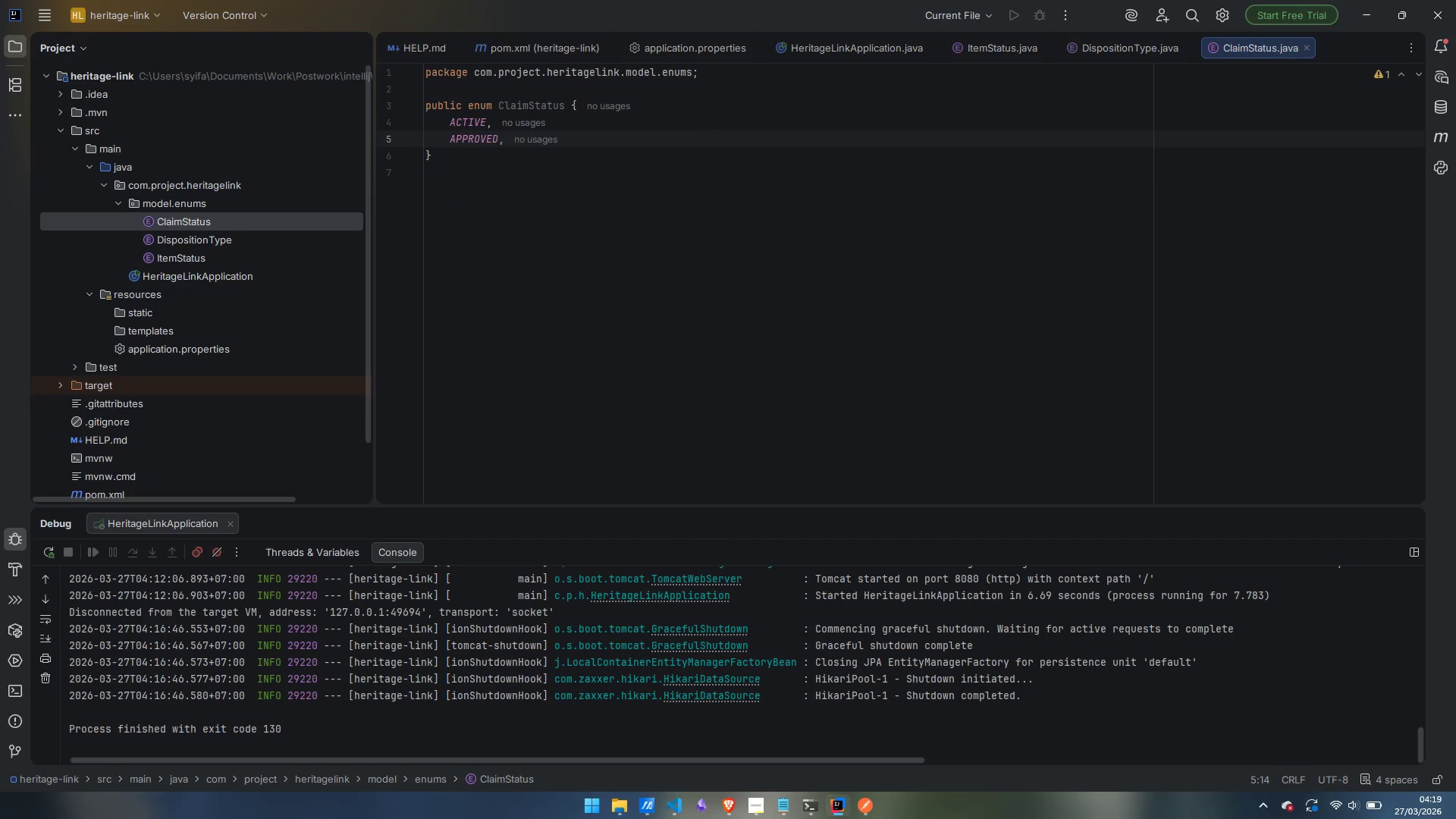 
key(Enter)
 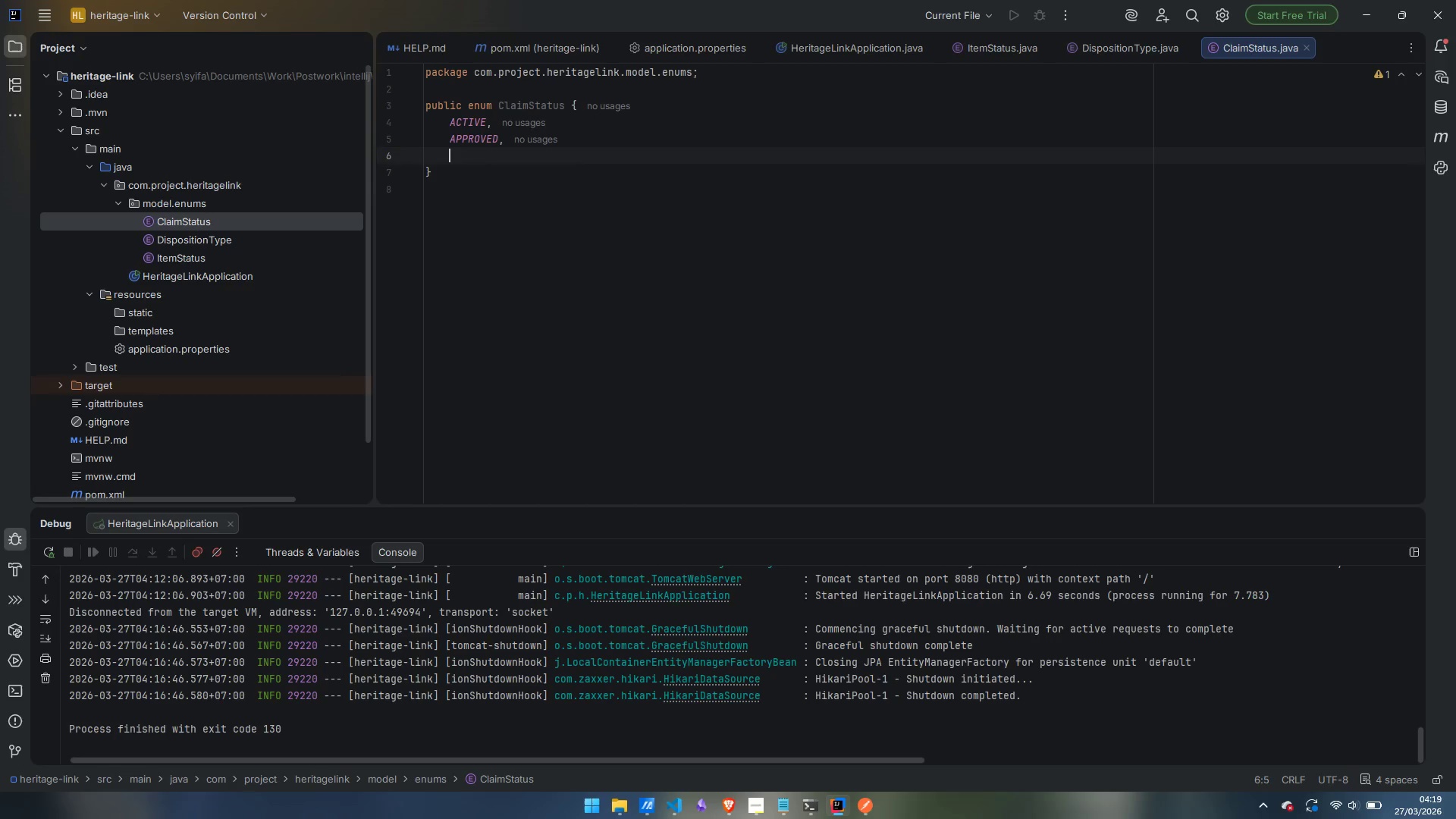 
type(DISMISSED)
 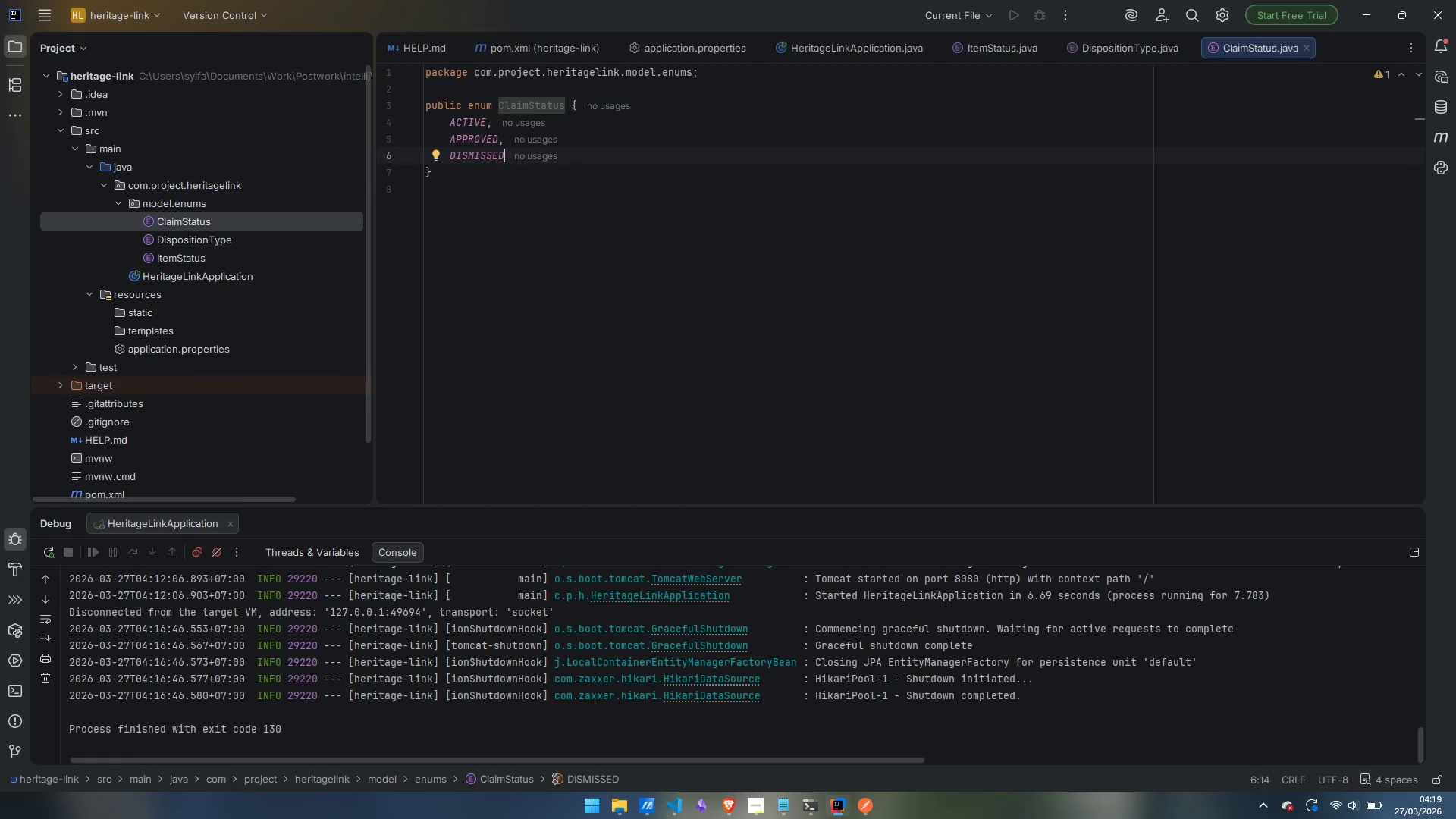 
key(ArrowUp)
 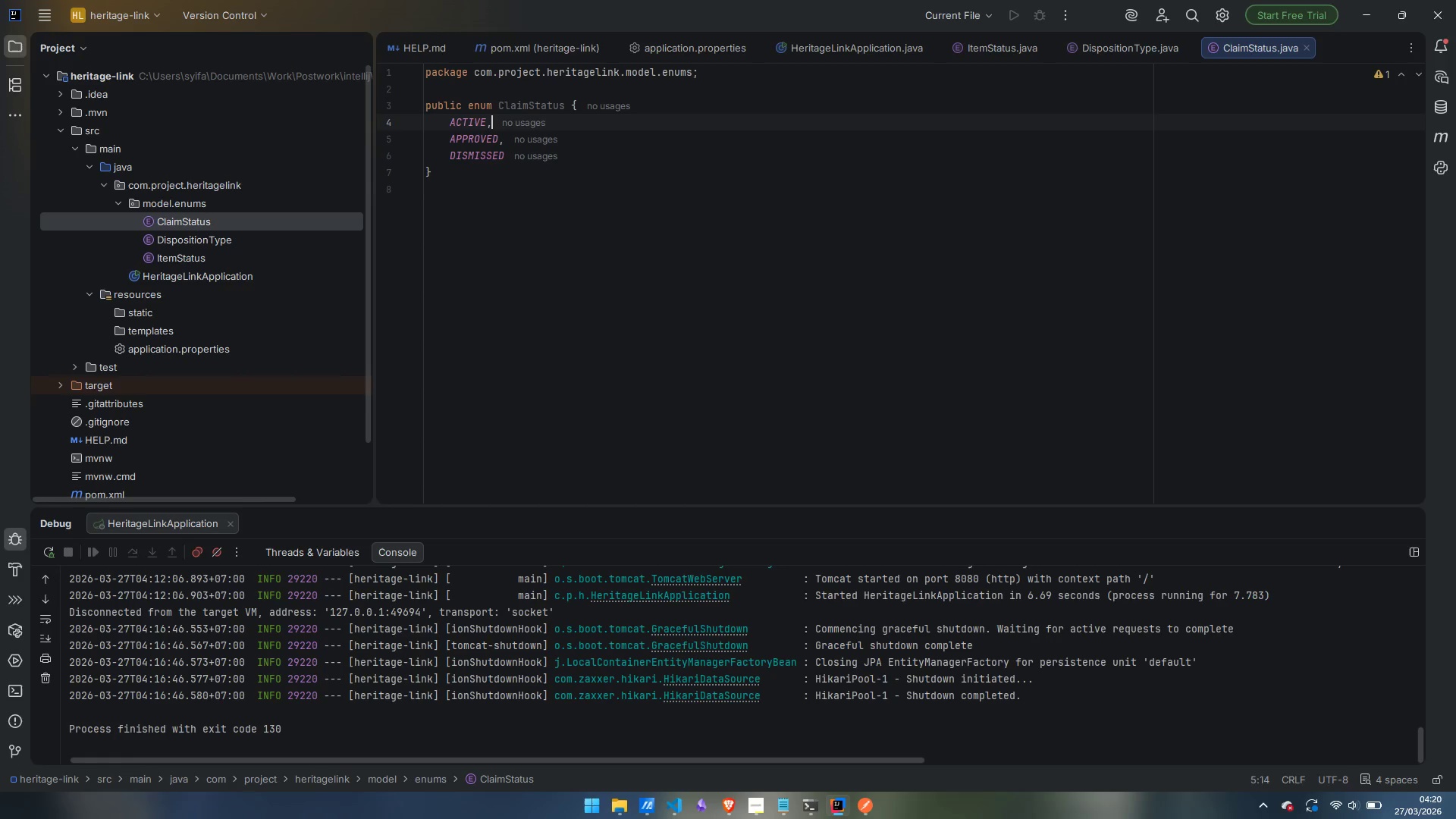 
key(ArrowUp)
 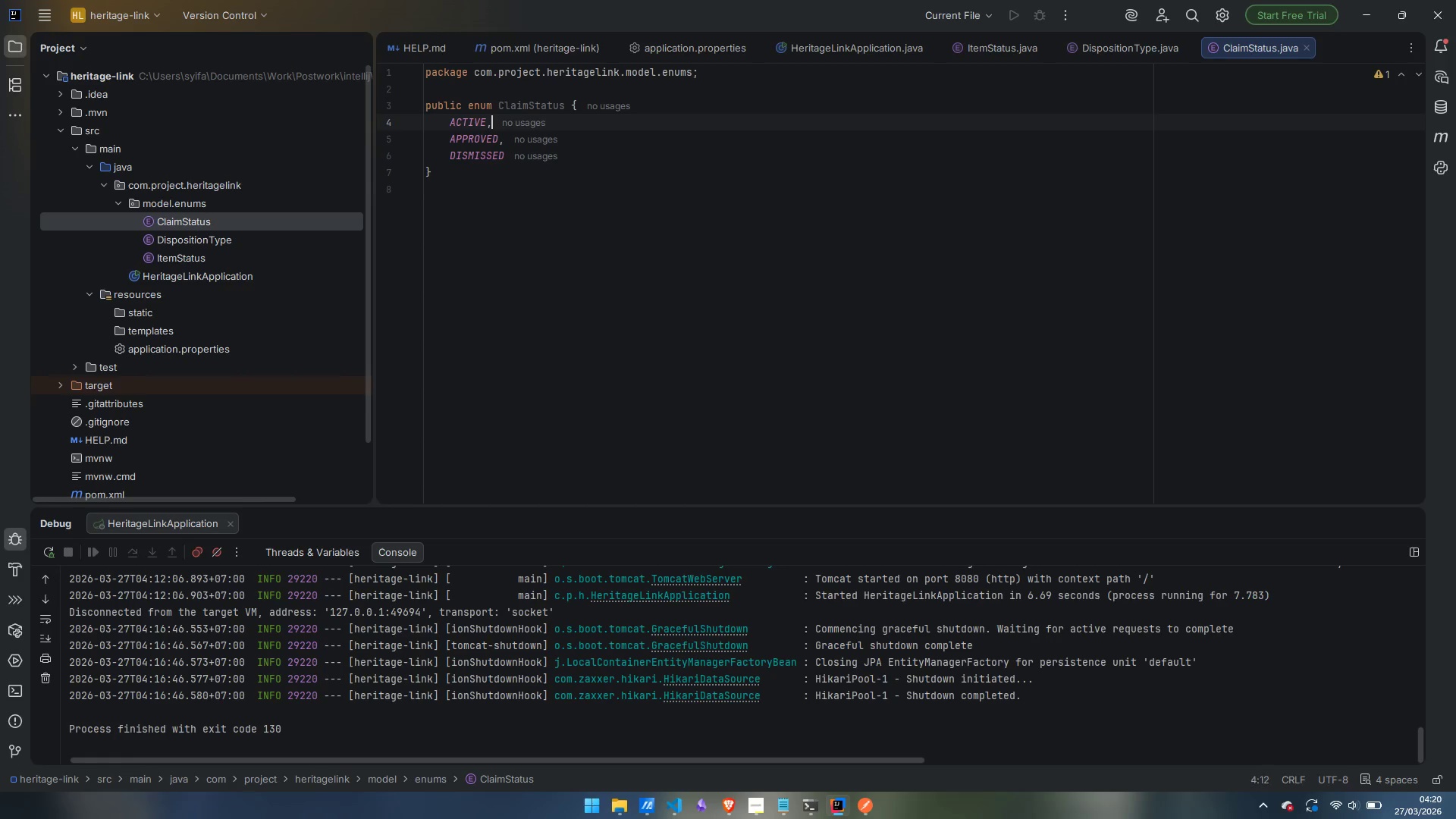 
key(ArrowUp)
 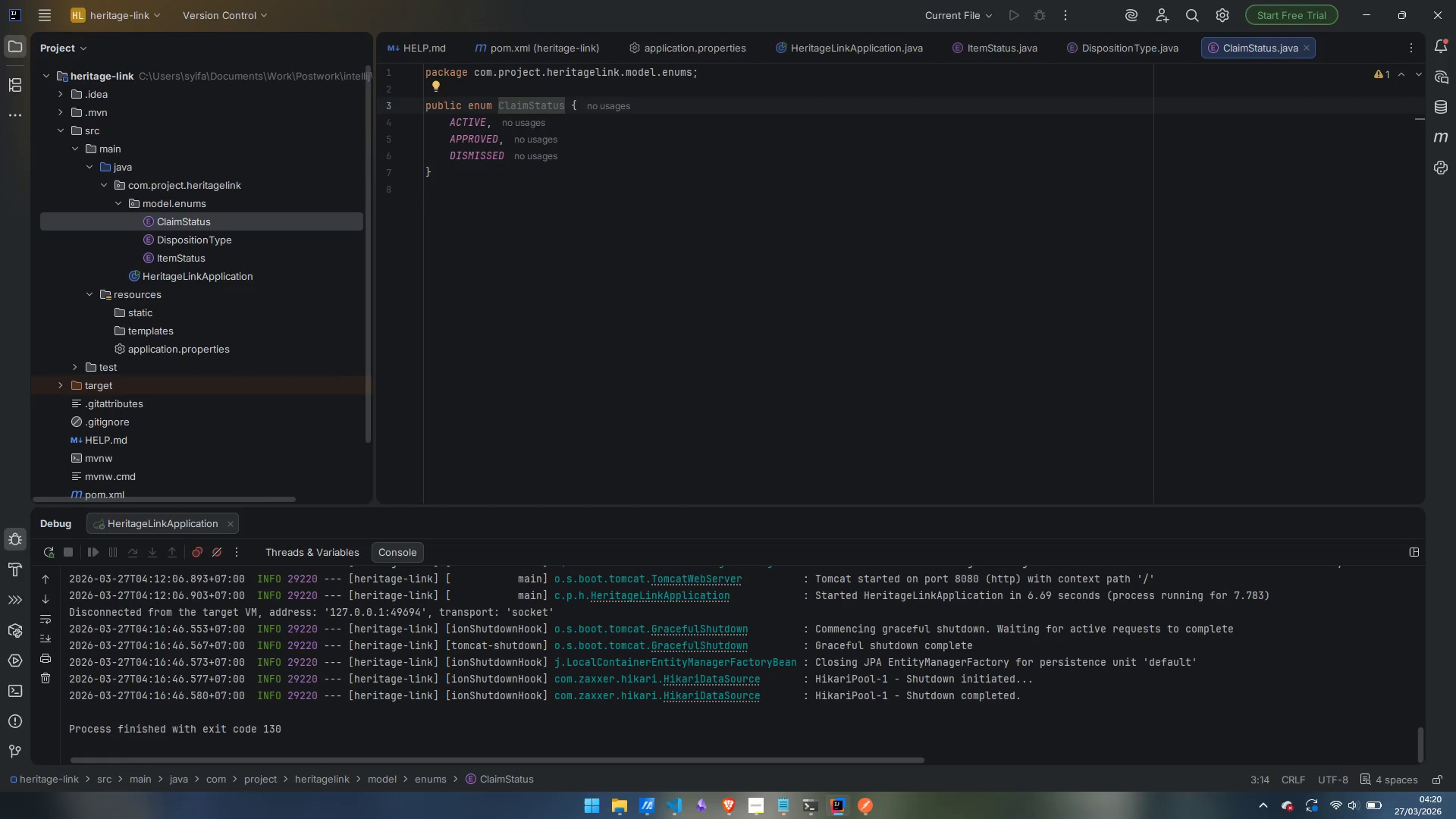 
key(Control+ControlLeft)
 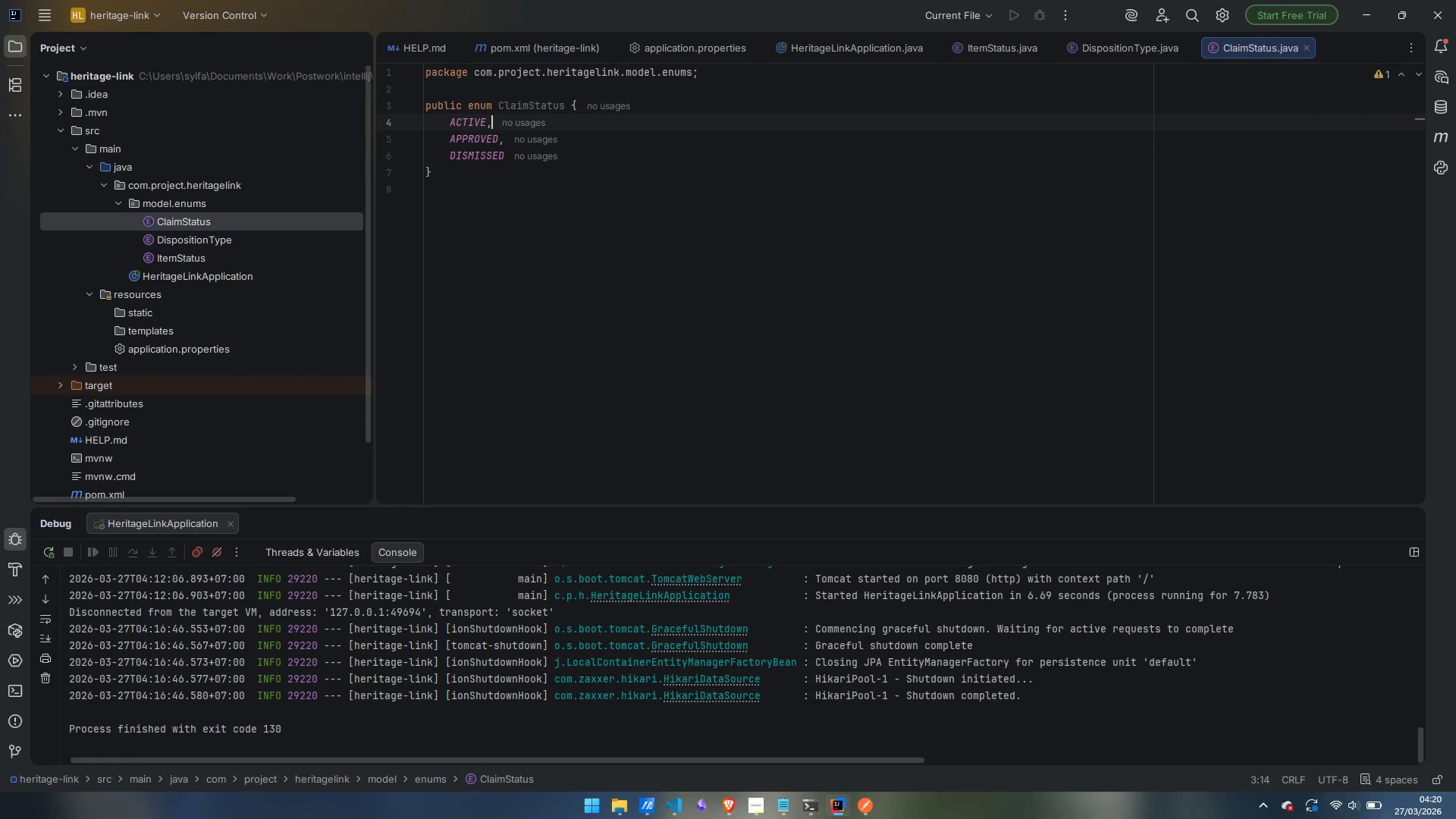 
key(ArrowDown)
 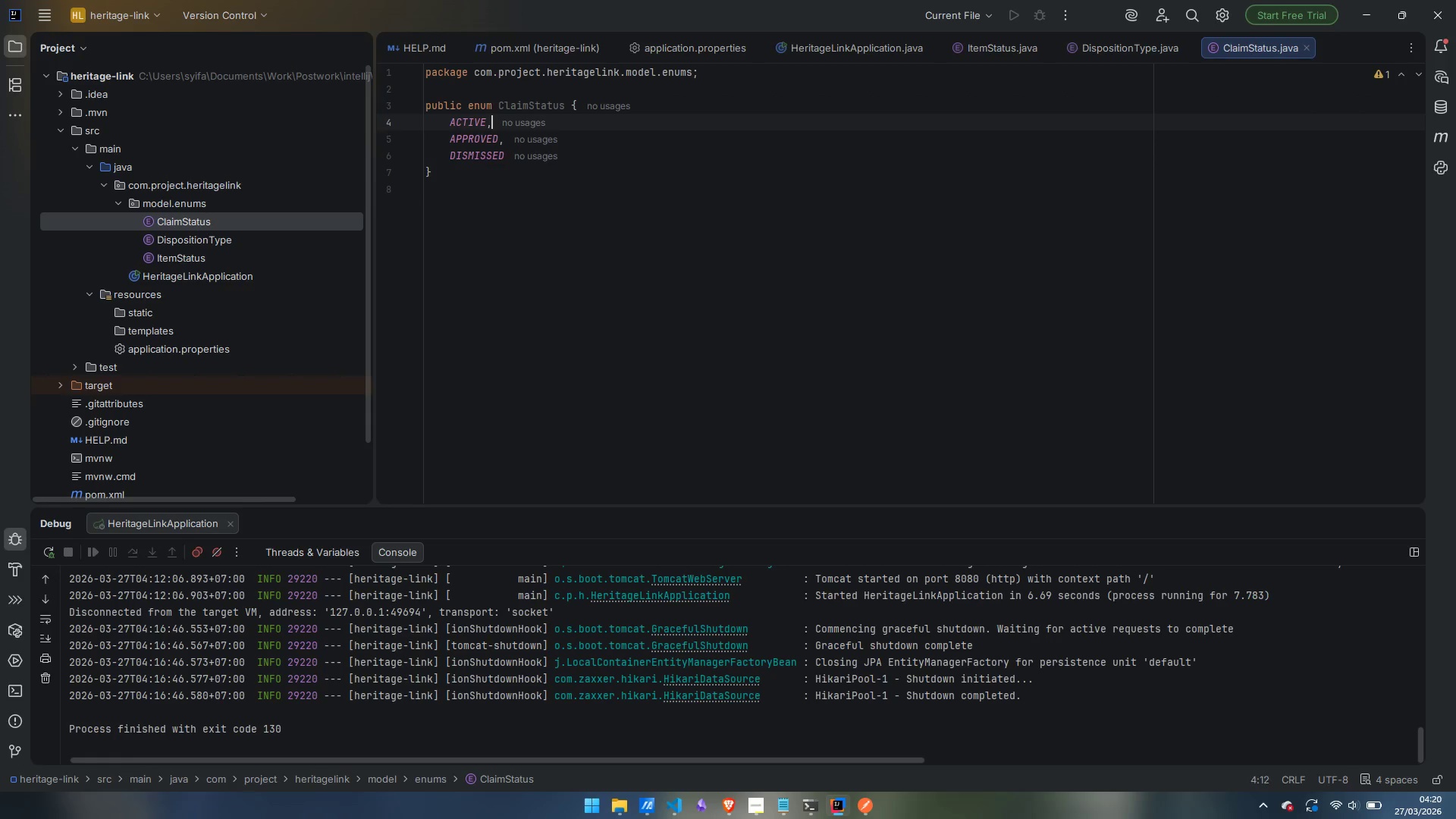 
key(Control+ArrowLeft)
 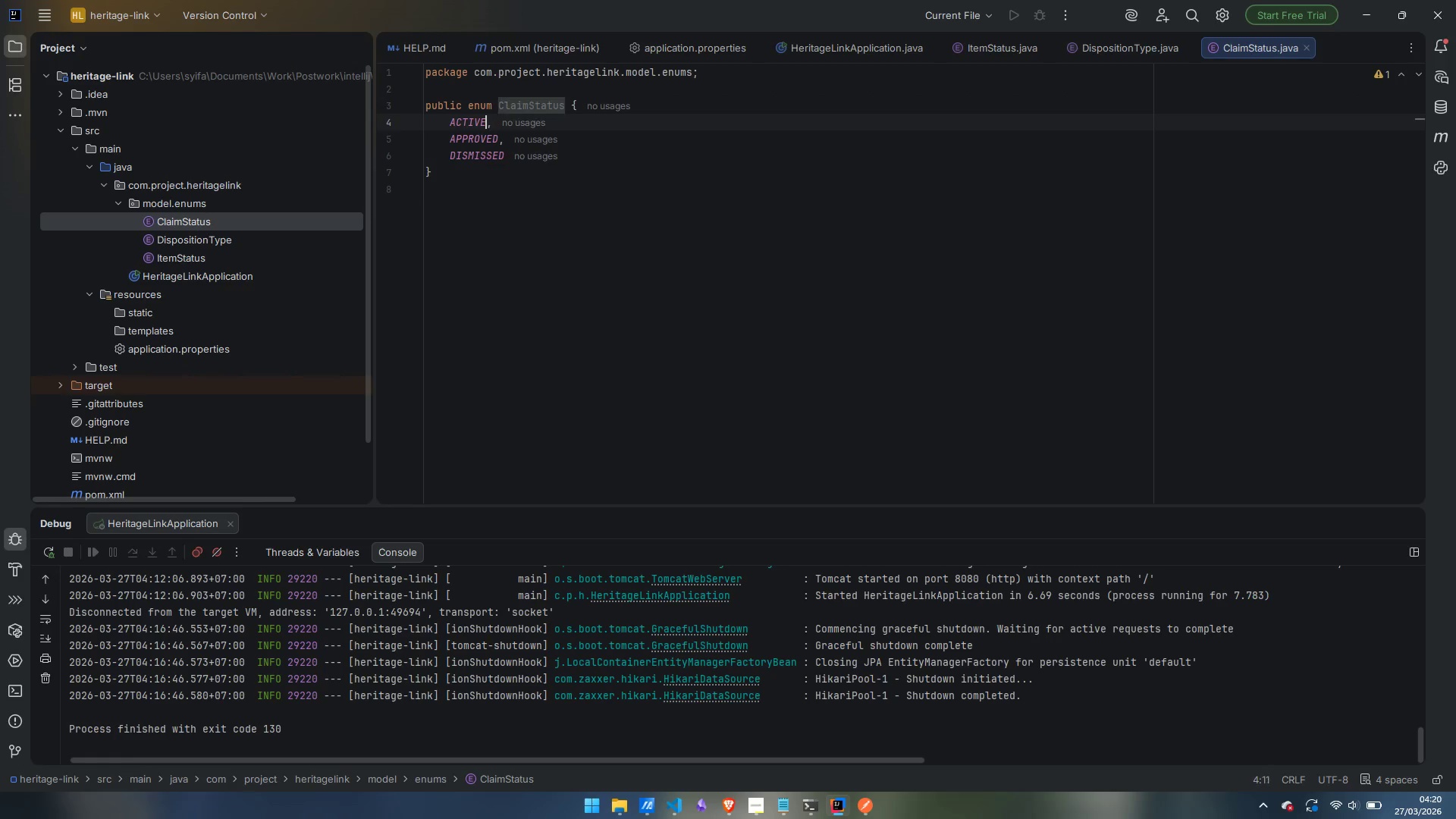 
key(Control+ArrowLeft)
 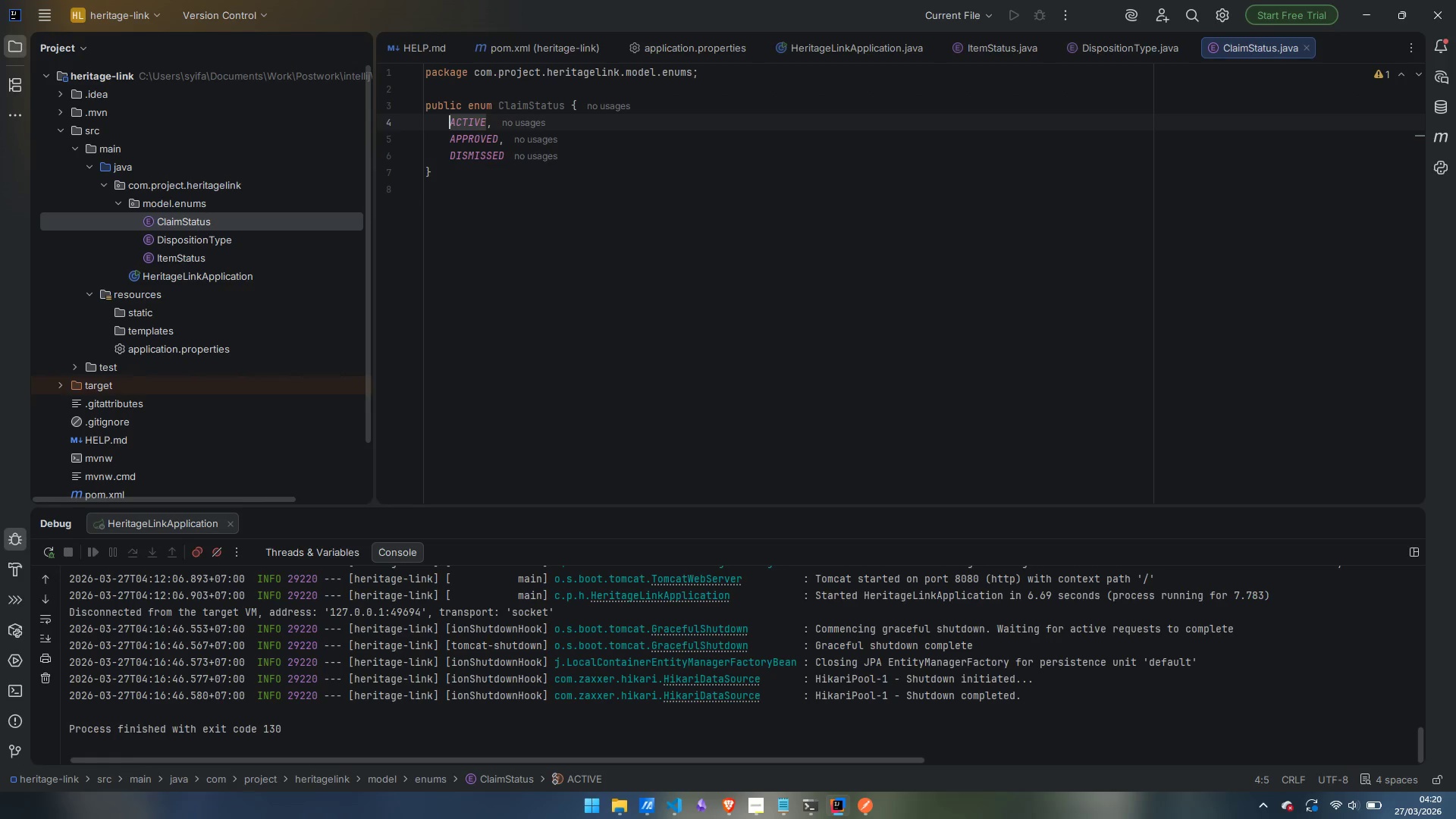 
key(Enter)
 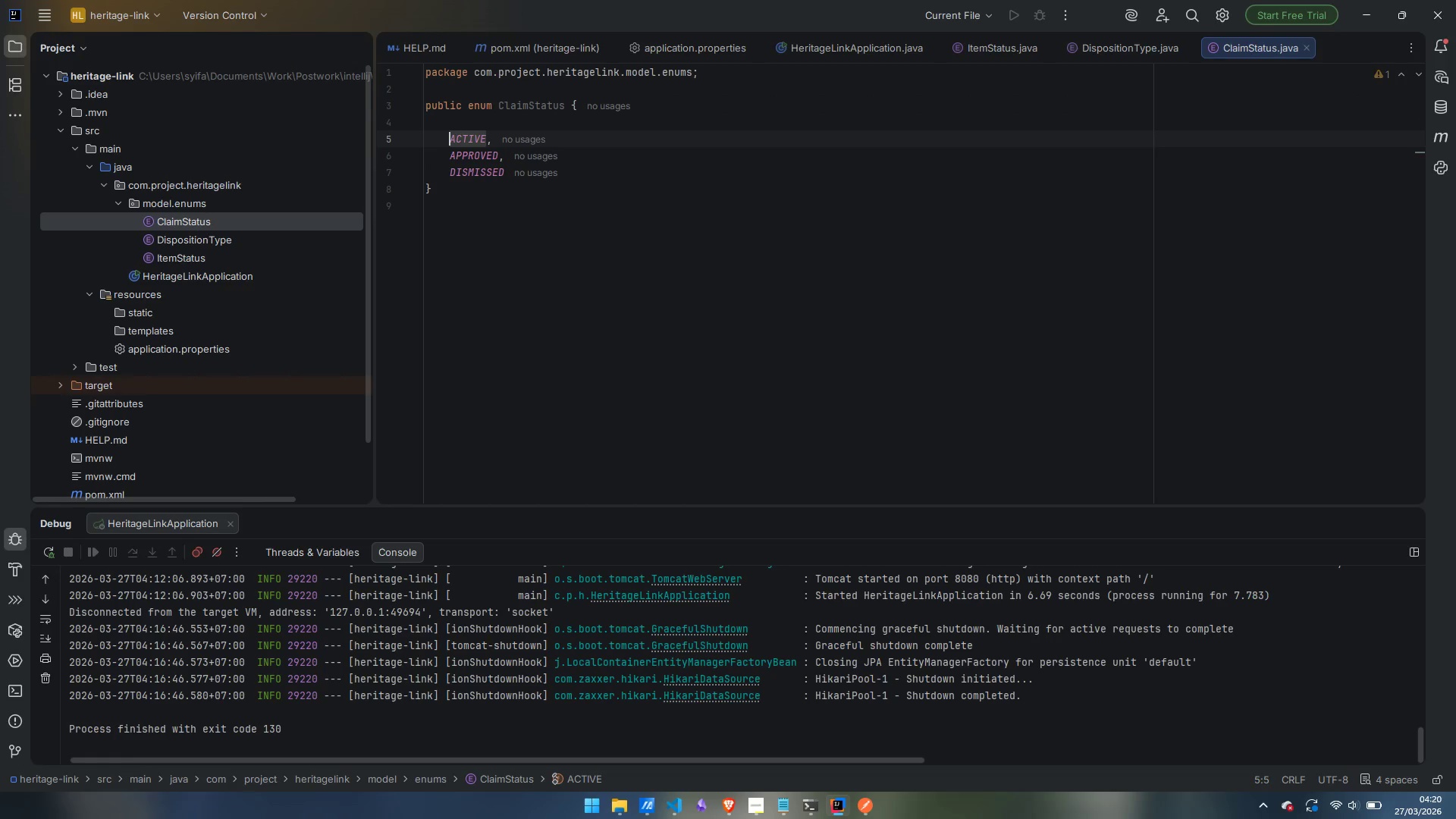 
key(ArrowUp)
 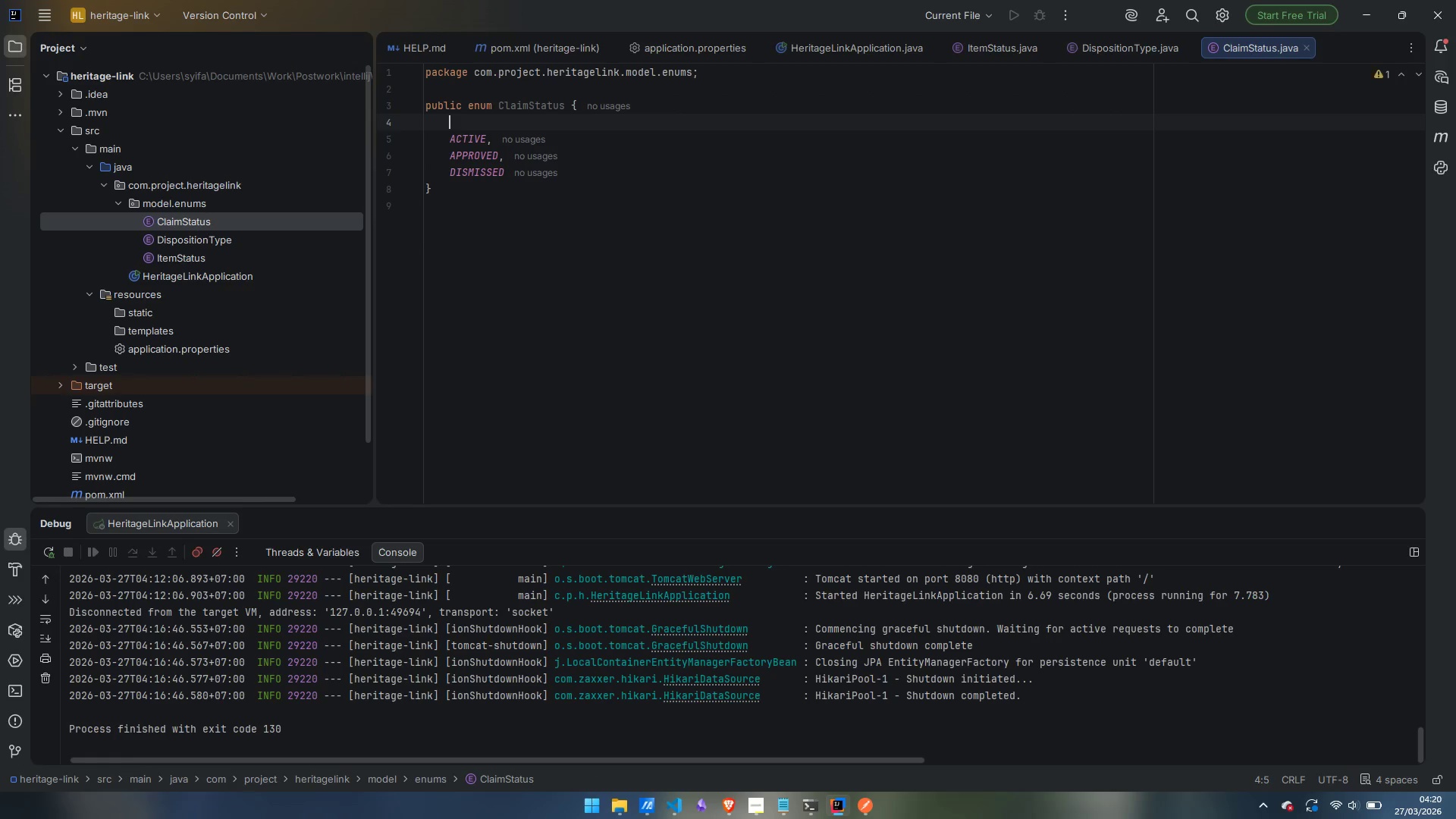 
type(/** The clain)
key(Backspace)
type(m has been submitted and is awaiting resolution */)
 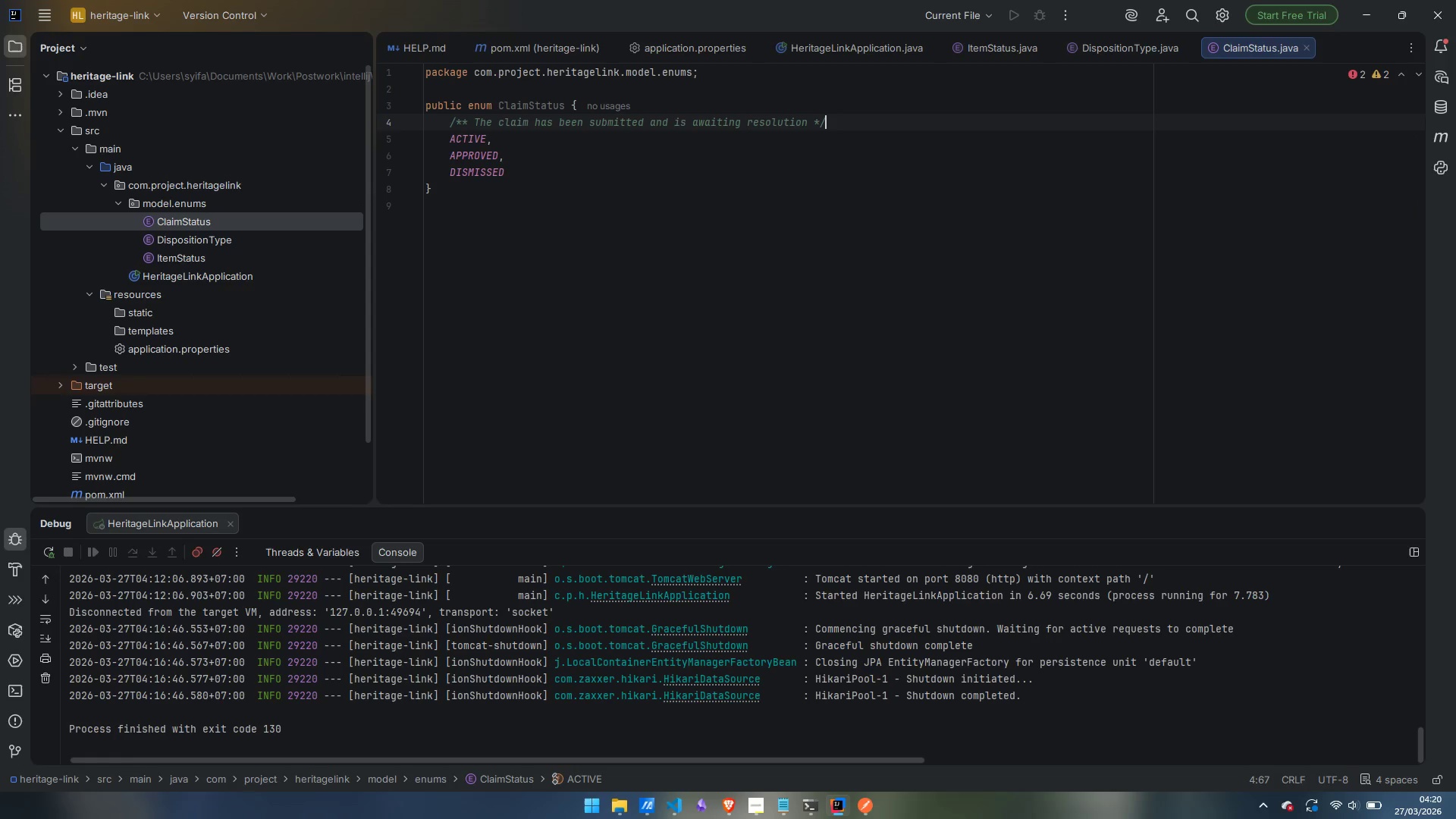 
key(ArrowDown)
 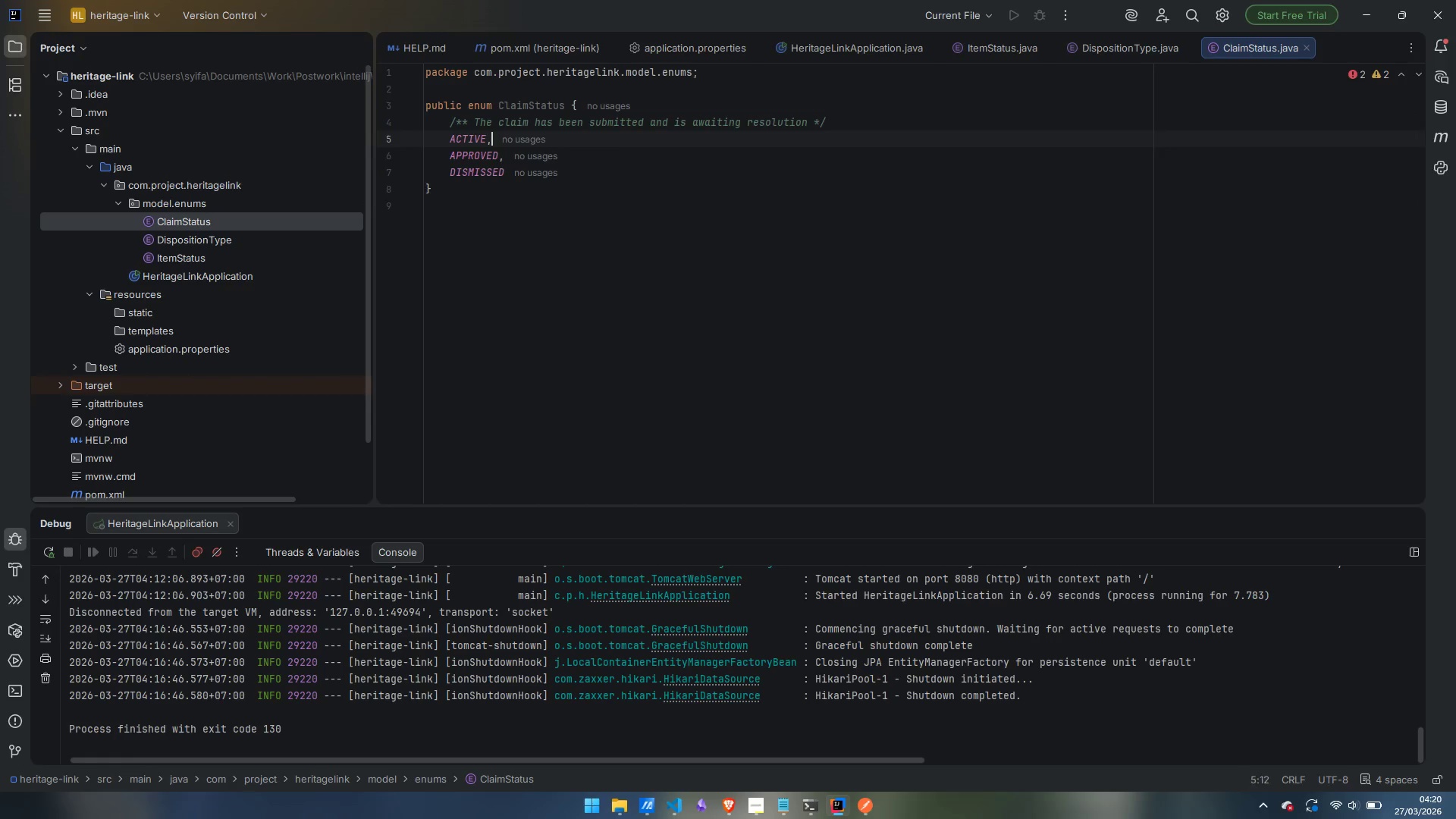 
key(Enter)
 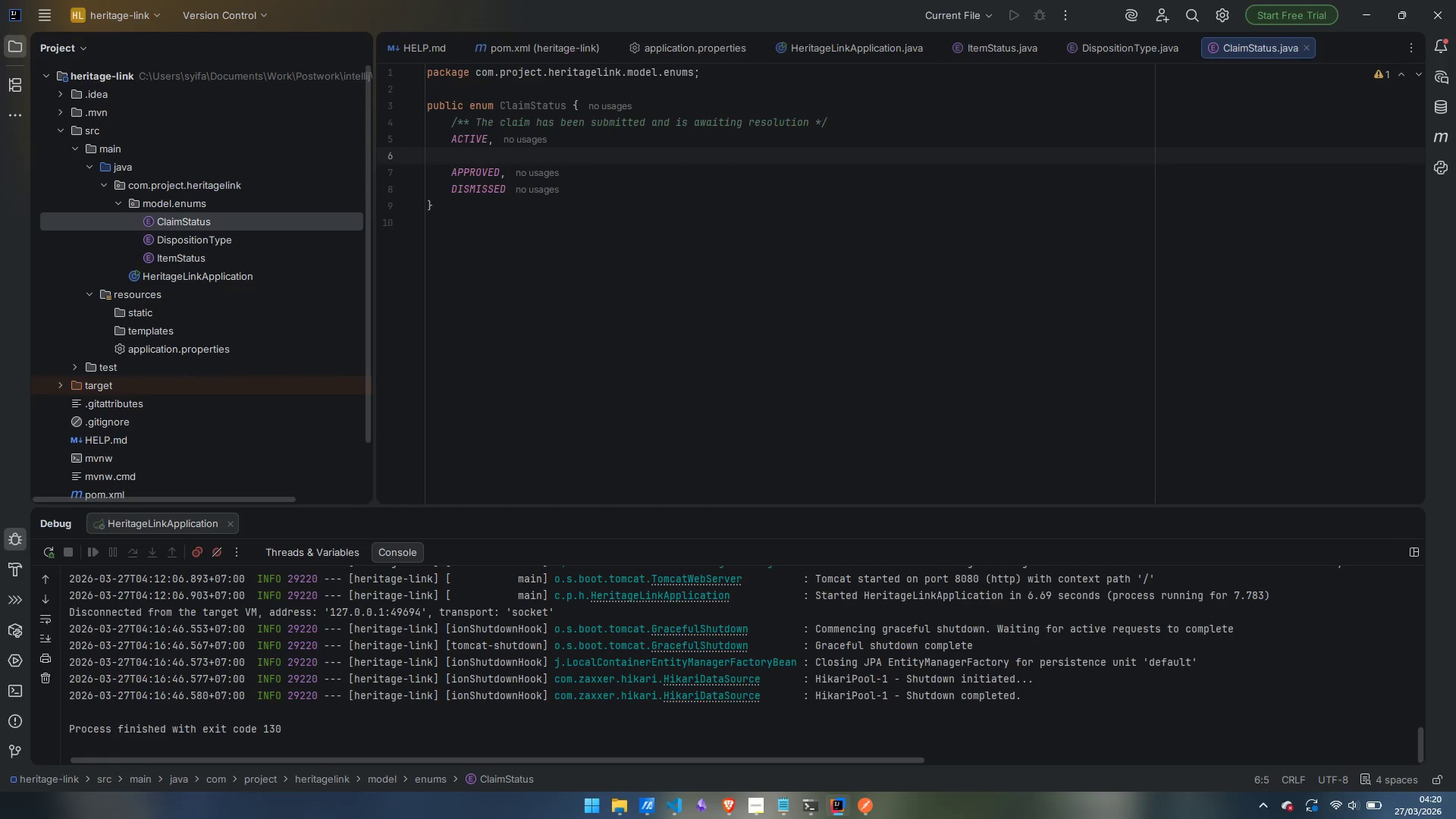 
type(/** The claim was accpec)
key(Backspace)
type(p)
 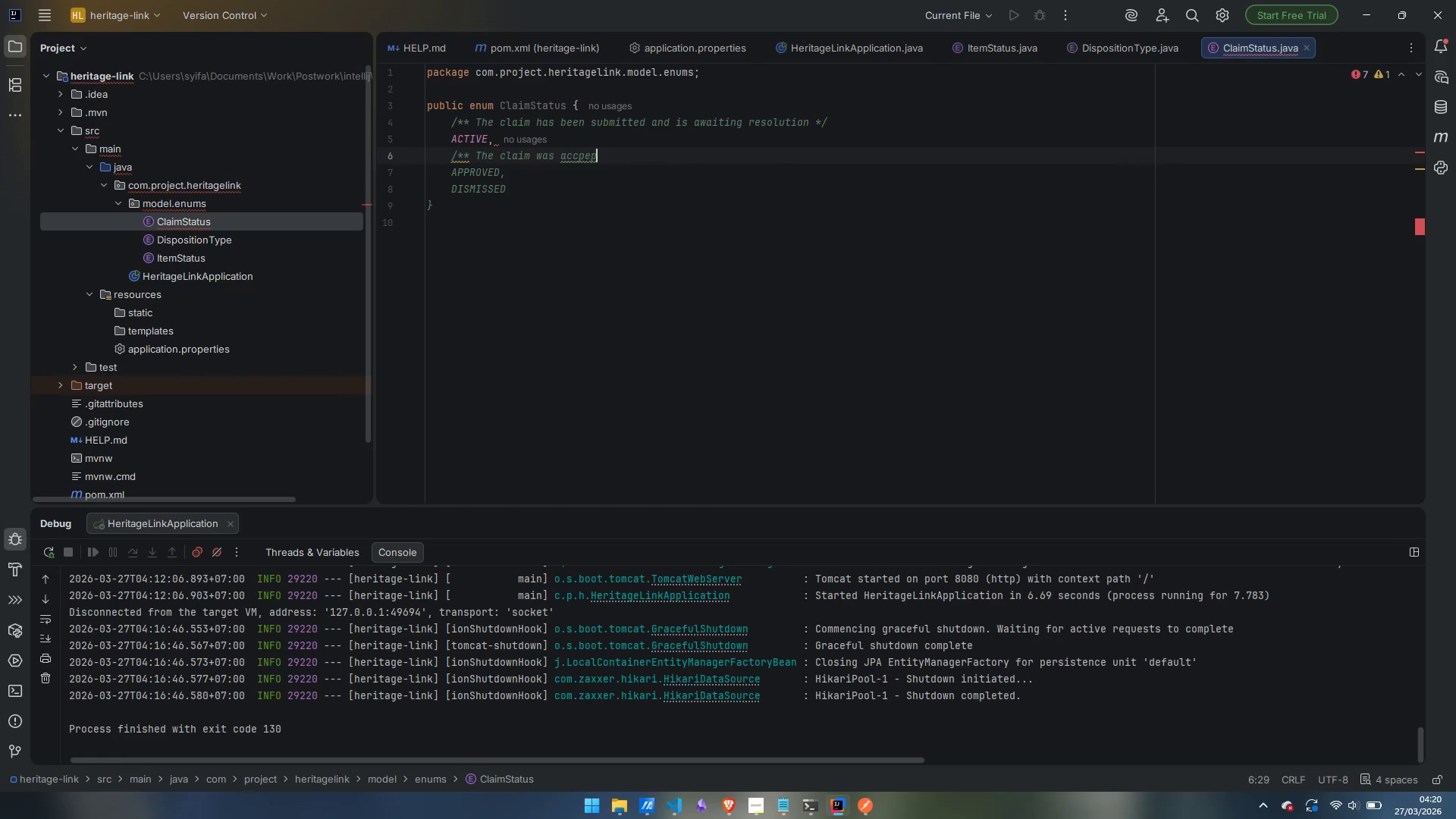 
 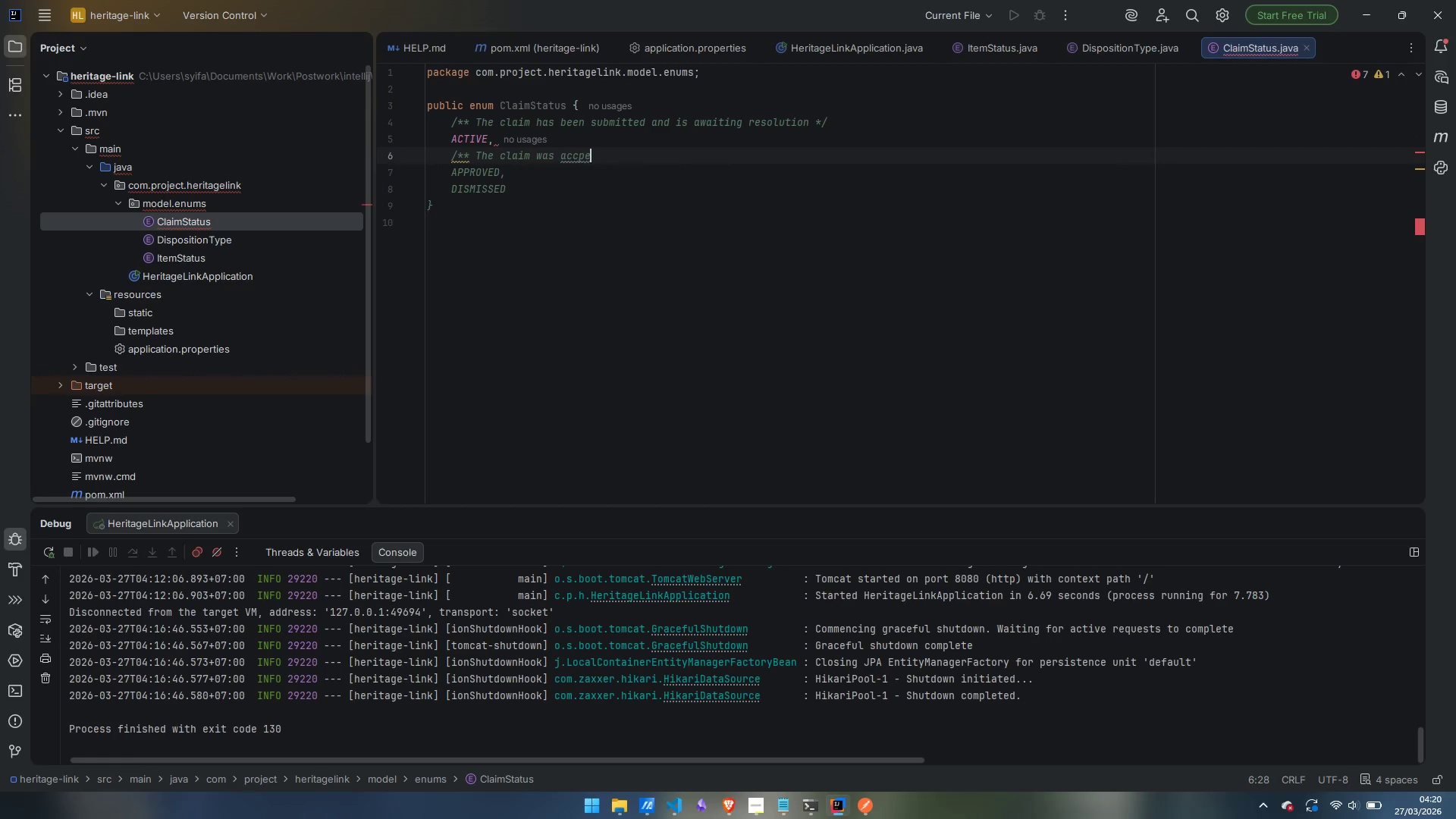 
key(Control+ControlLeft)
 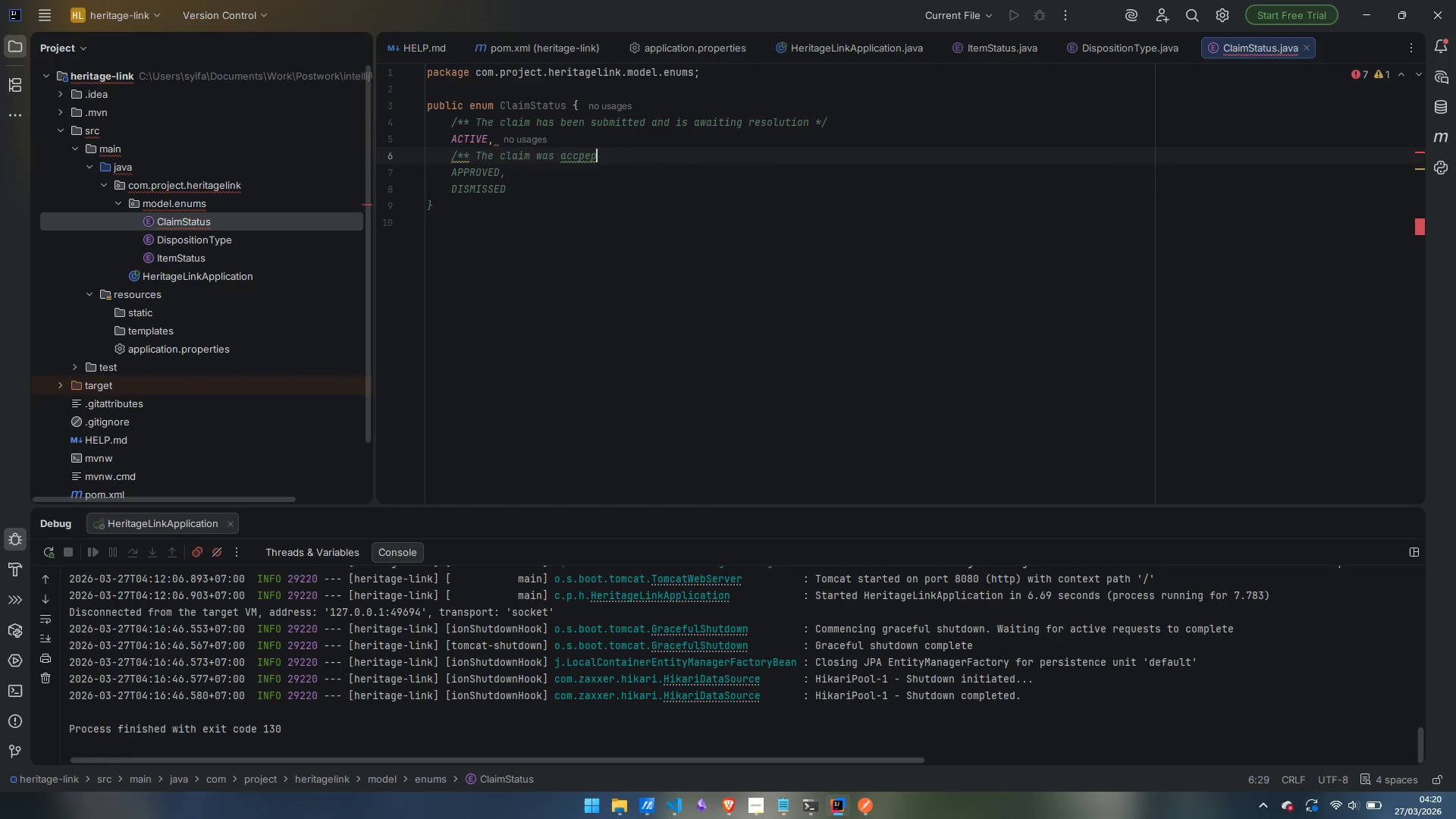 
key(Control+Backspace)
 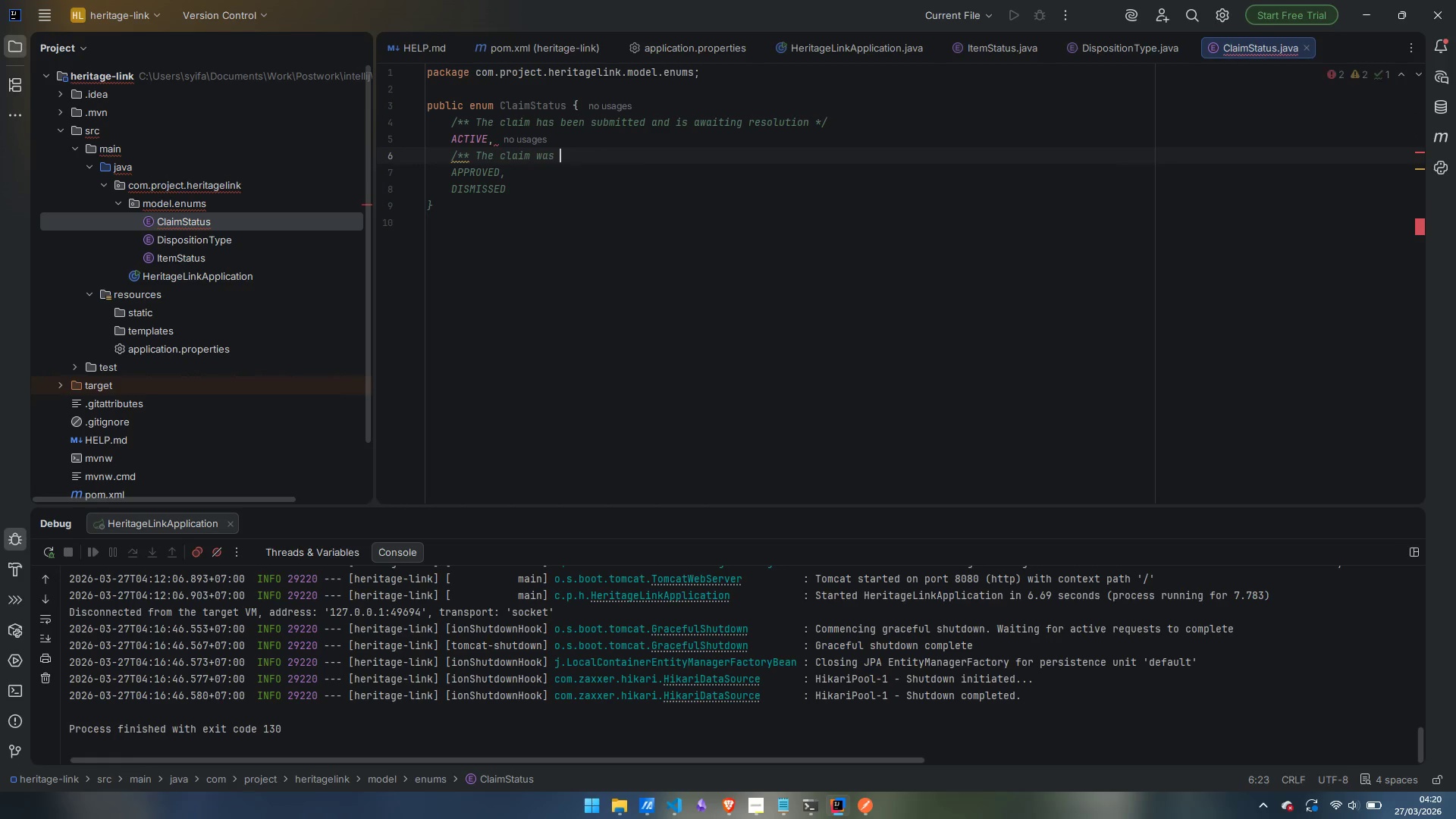 
type(accp)
key(Backspace)
type(epted, )
key(Backspace)
key(Backspace)
type(; this familu)
key(Backspace)
type(y member received)
key(Backspace)
type(s the item. */)
 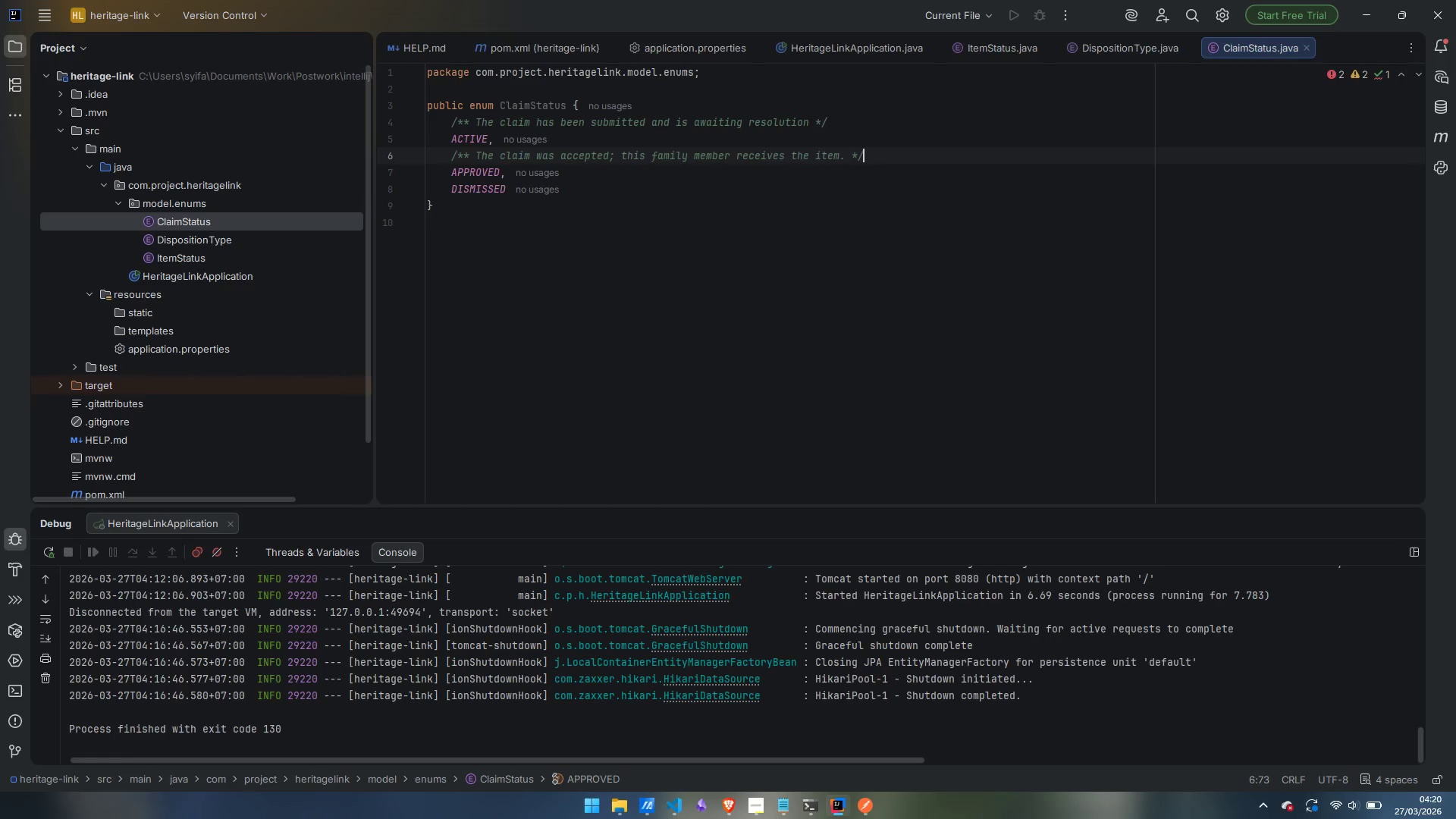 
key(ArrowDown)
 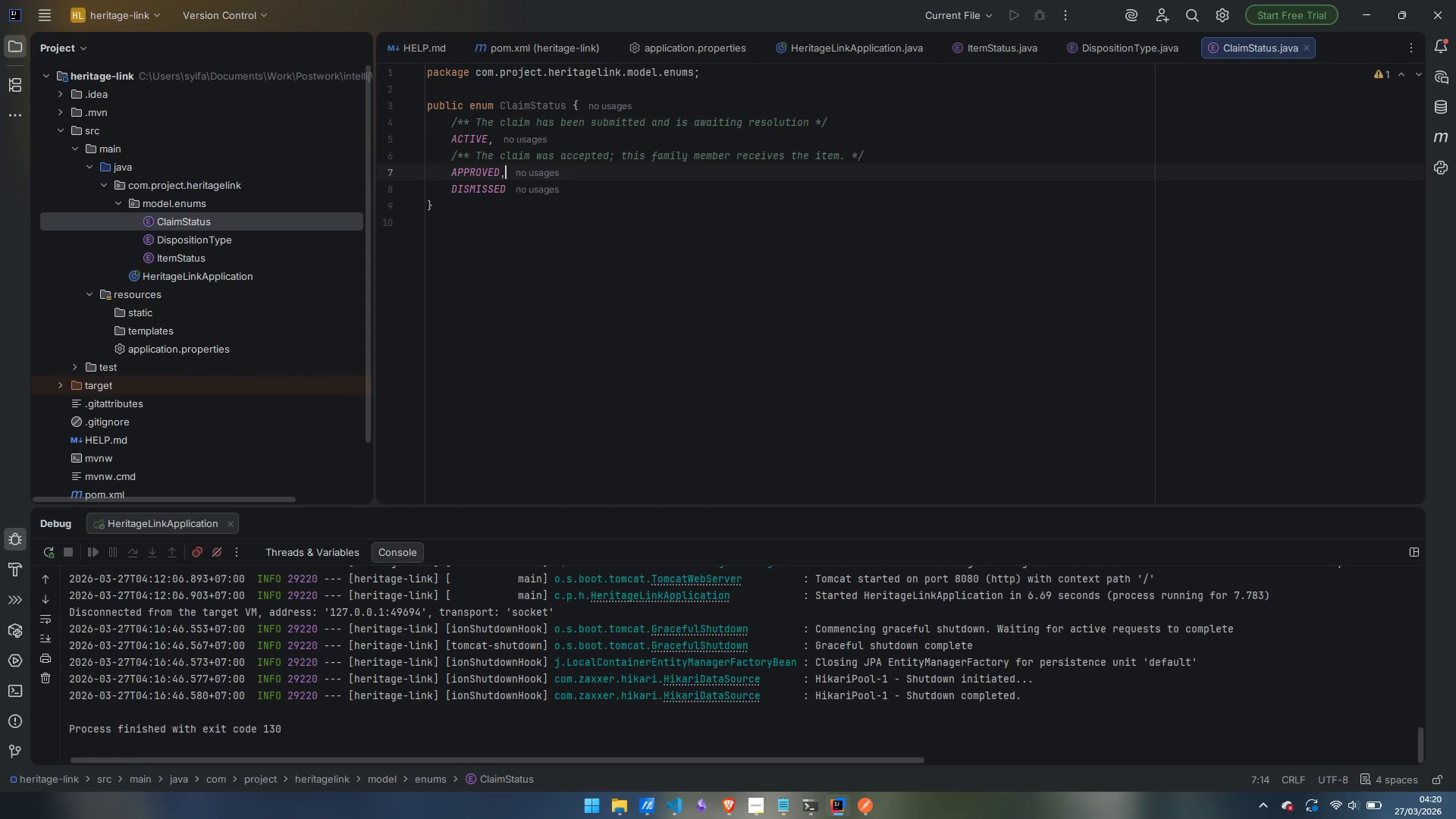 
key(Enter)
 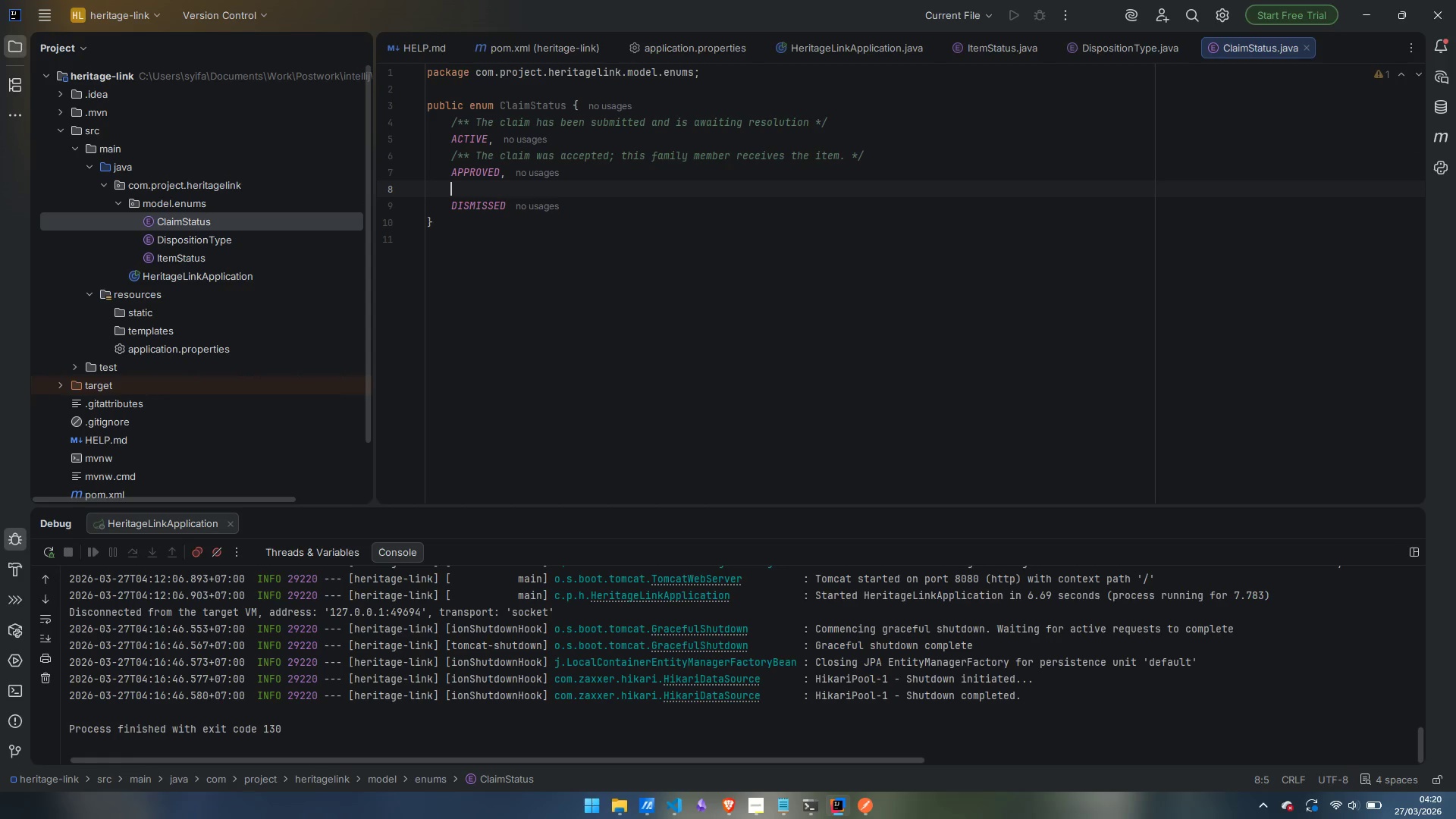 
type(/** The claim was withdrawn or overruled. */)
 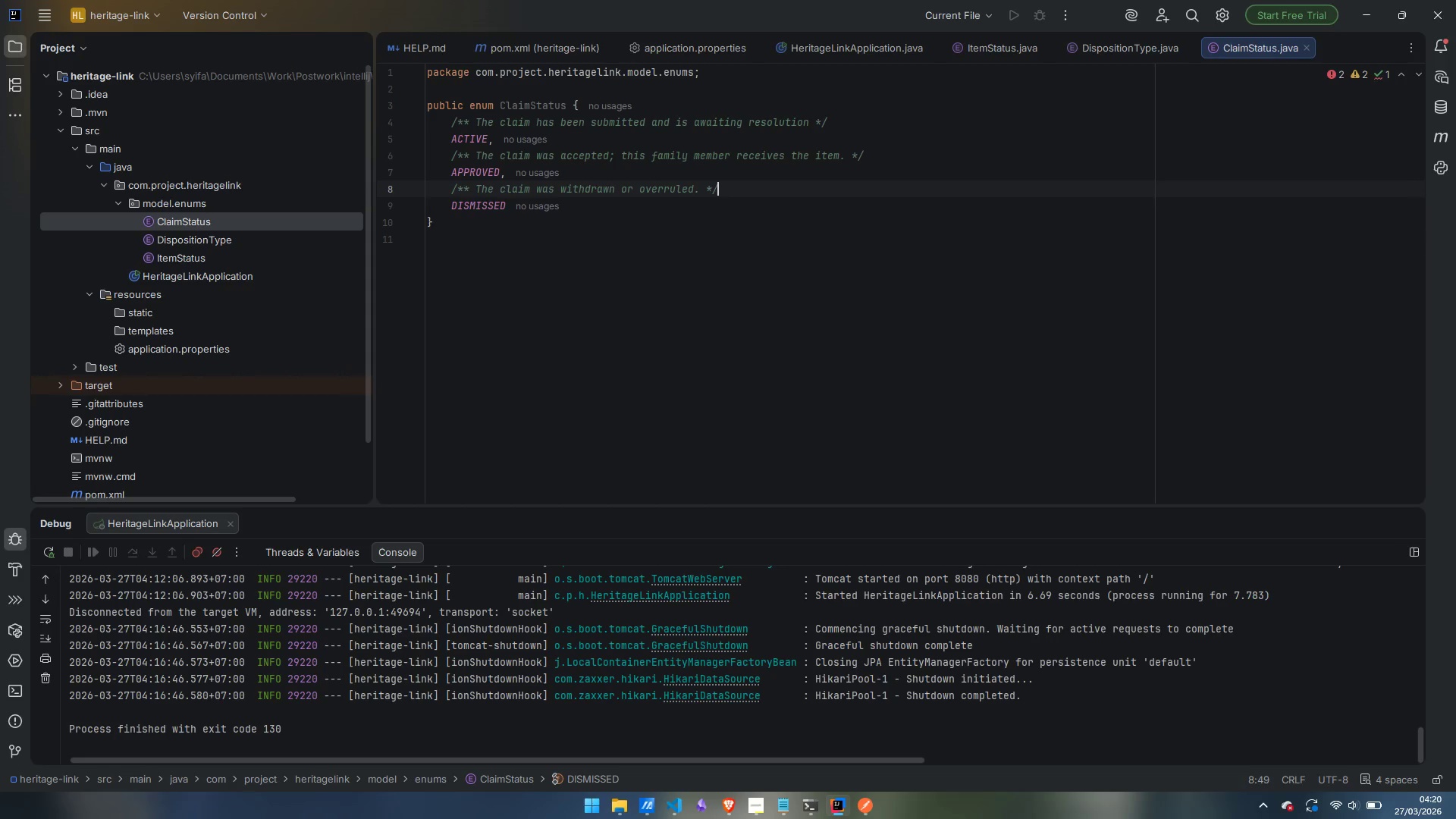 
key(ArrowUp)
 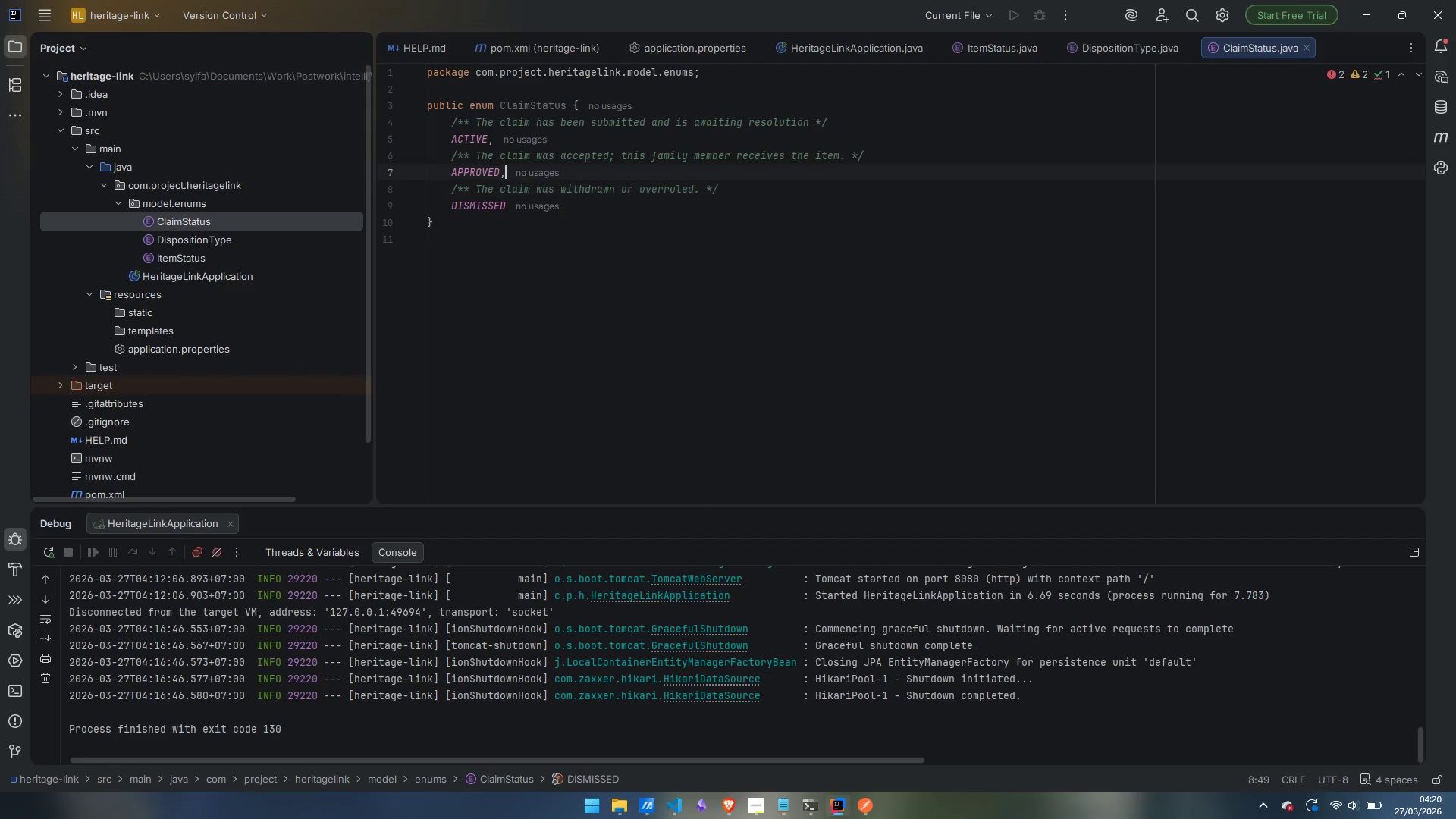 
key(ArrowUp)
 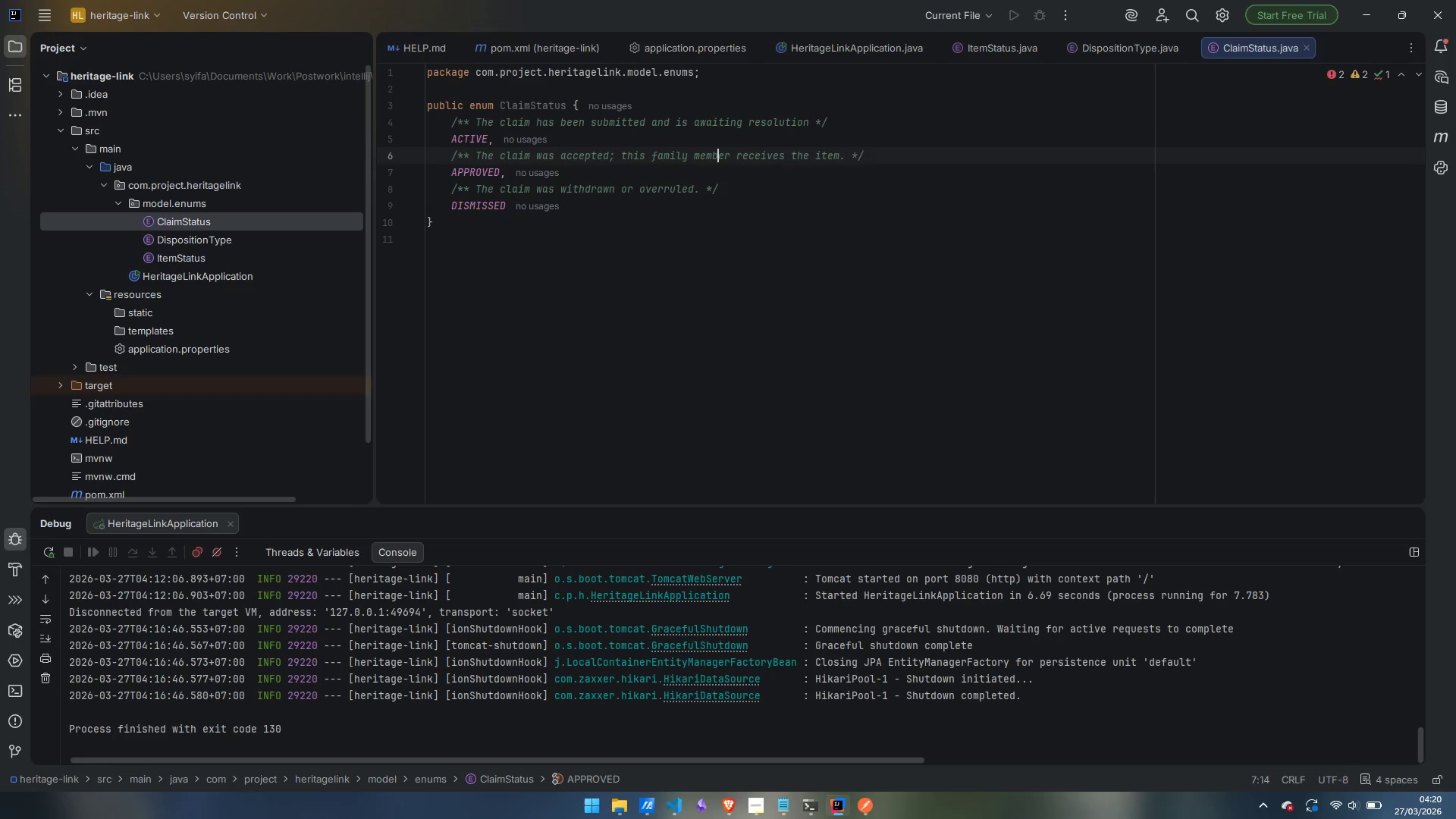 
key(ArrowUp)
 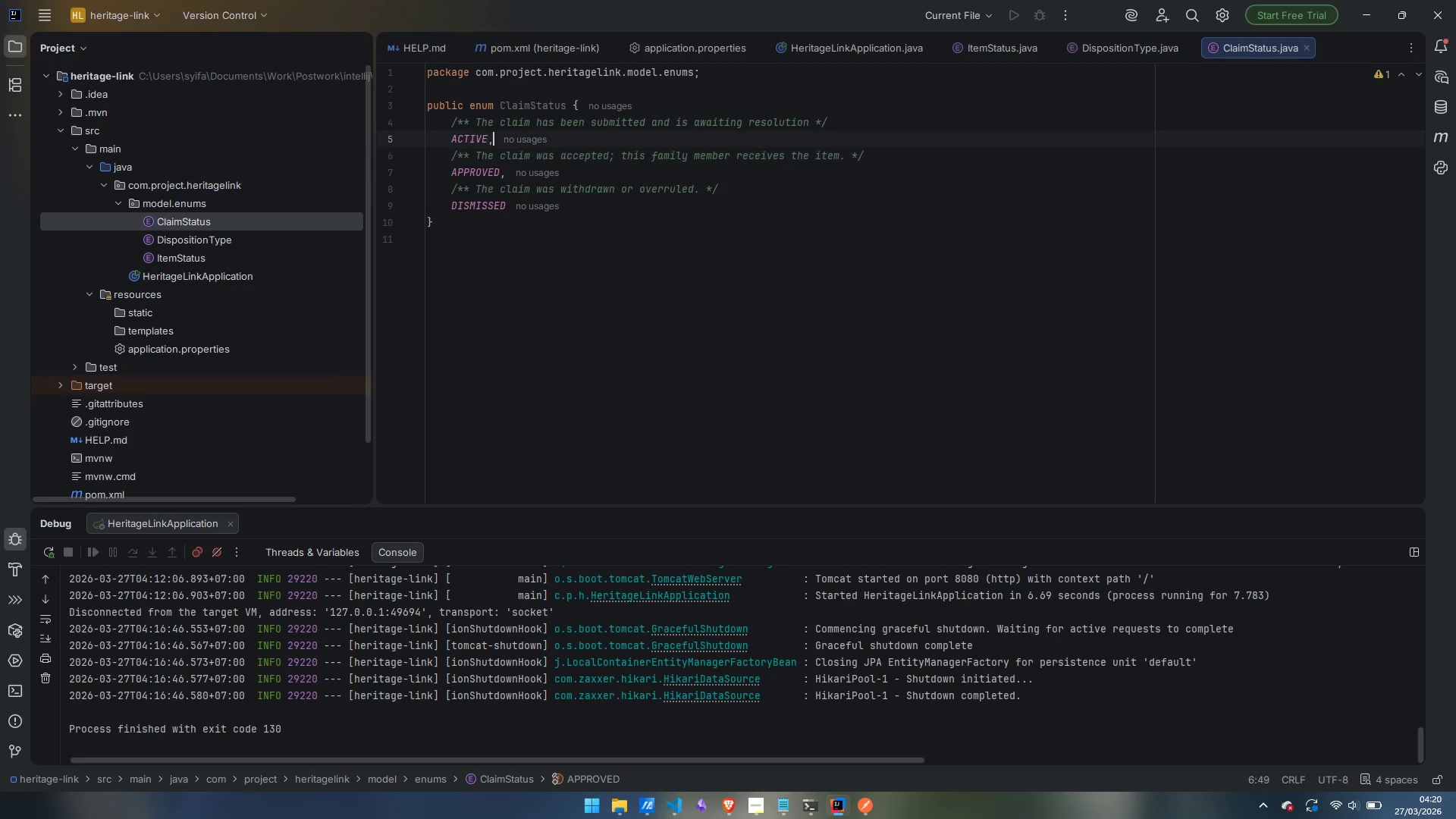 
key(ArrowUp)
 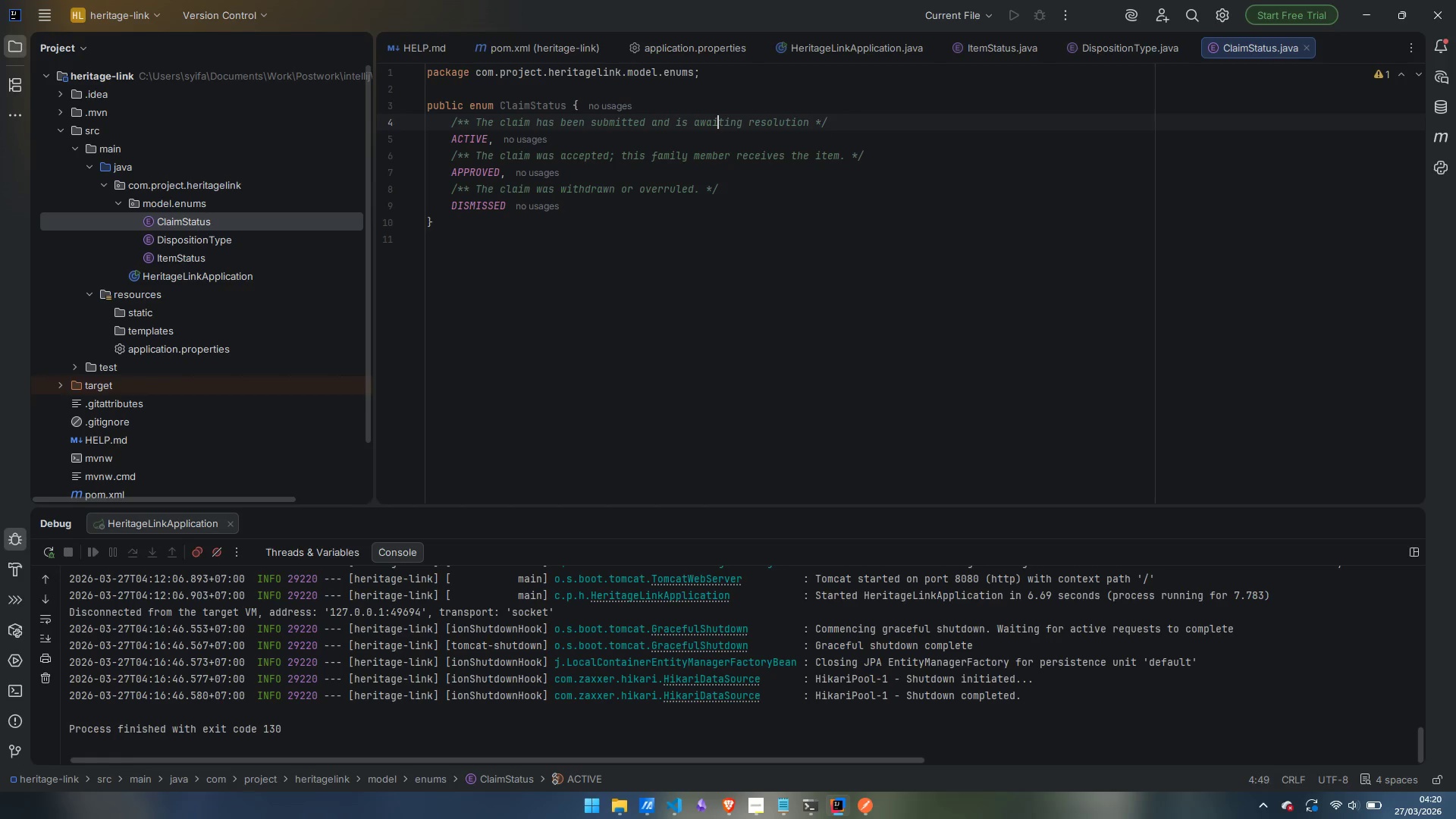 
key(ArrowUp)
 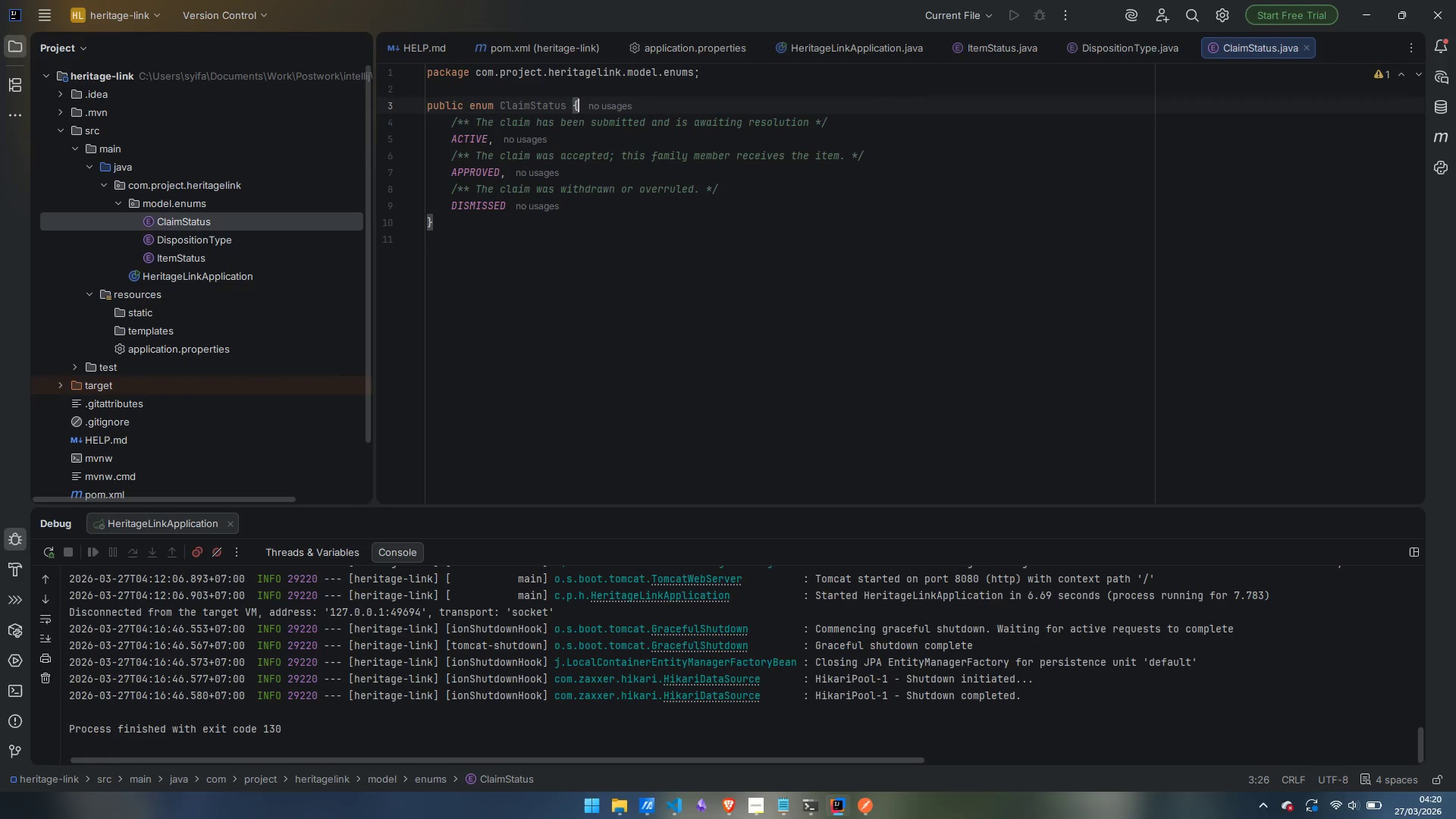 
key(ArrowUp)
 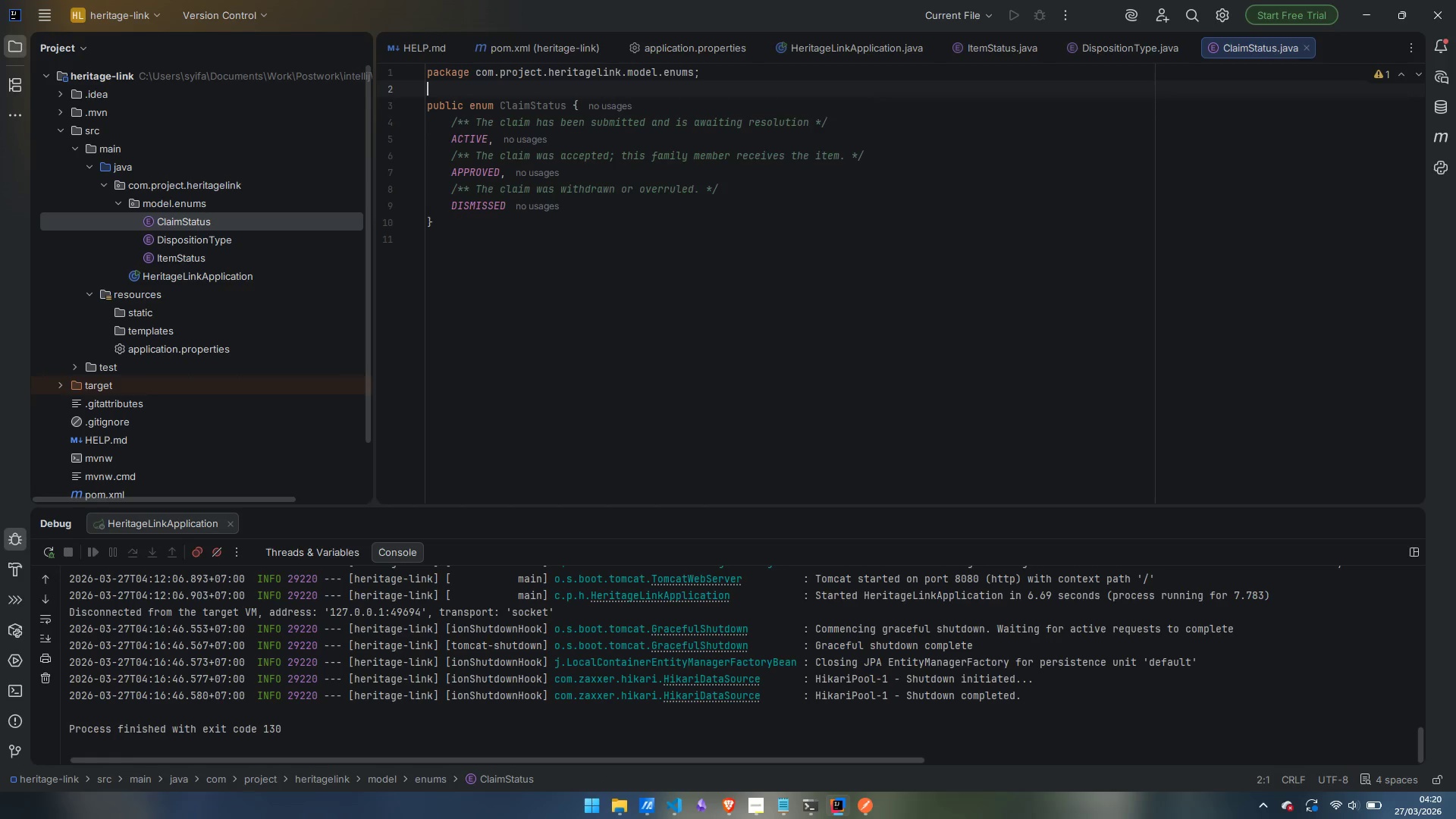 
key(Enter)
 